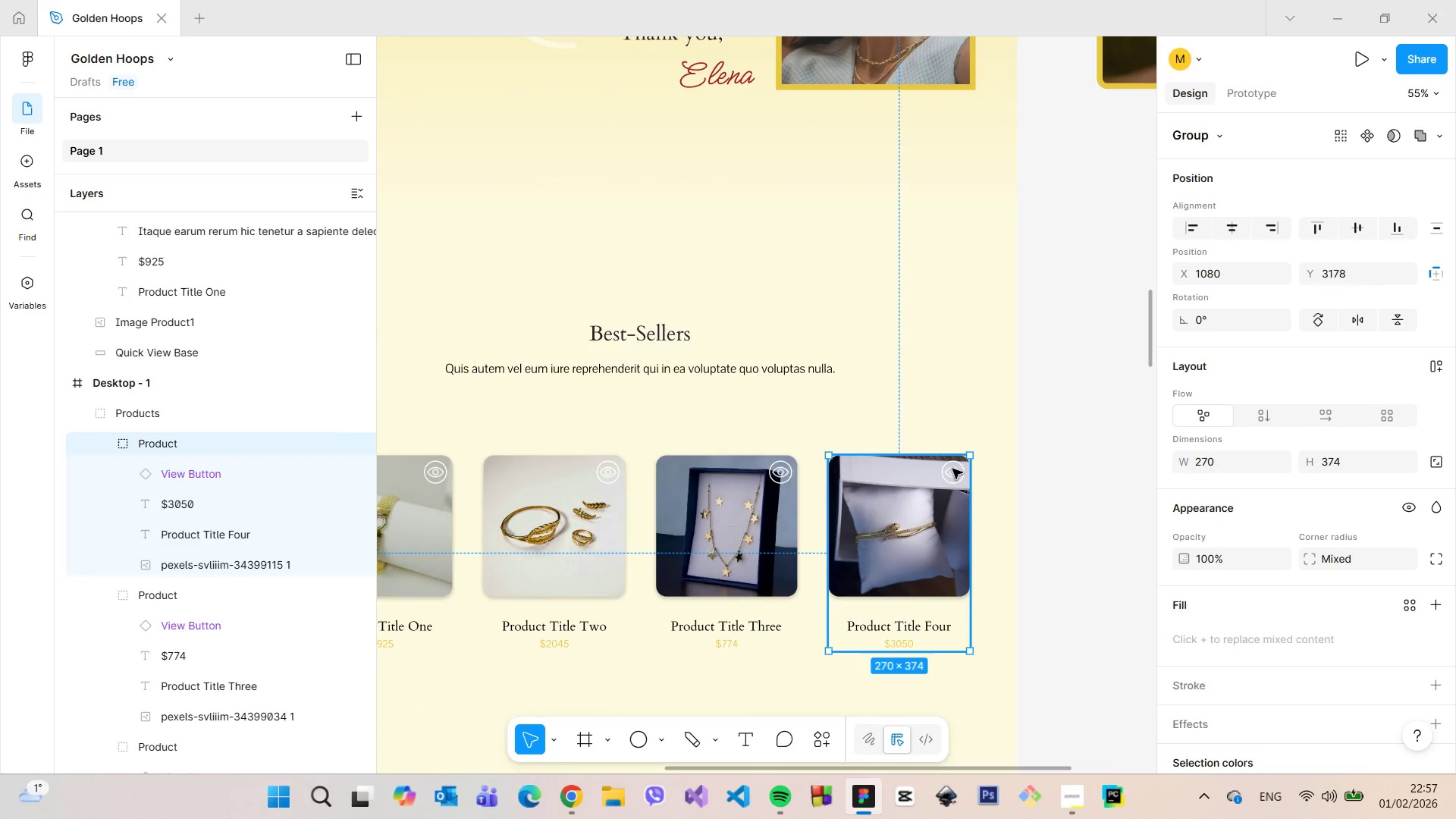 
double_click([952, 469])
 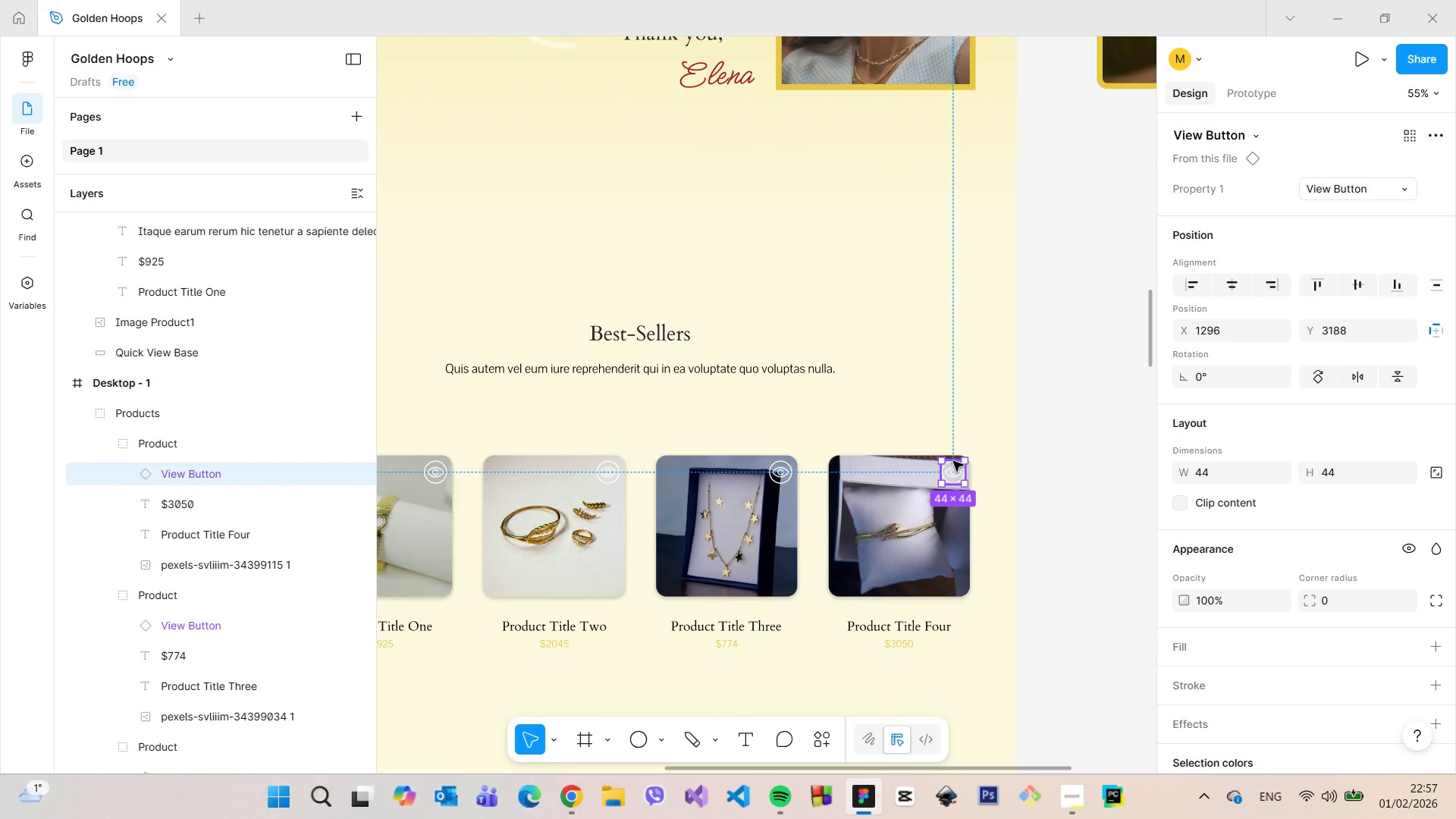 
hold_key(key=AltLeft, duration=1.09)
 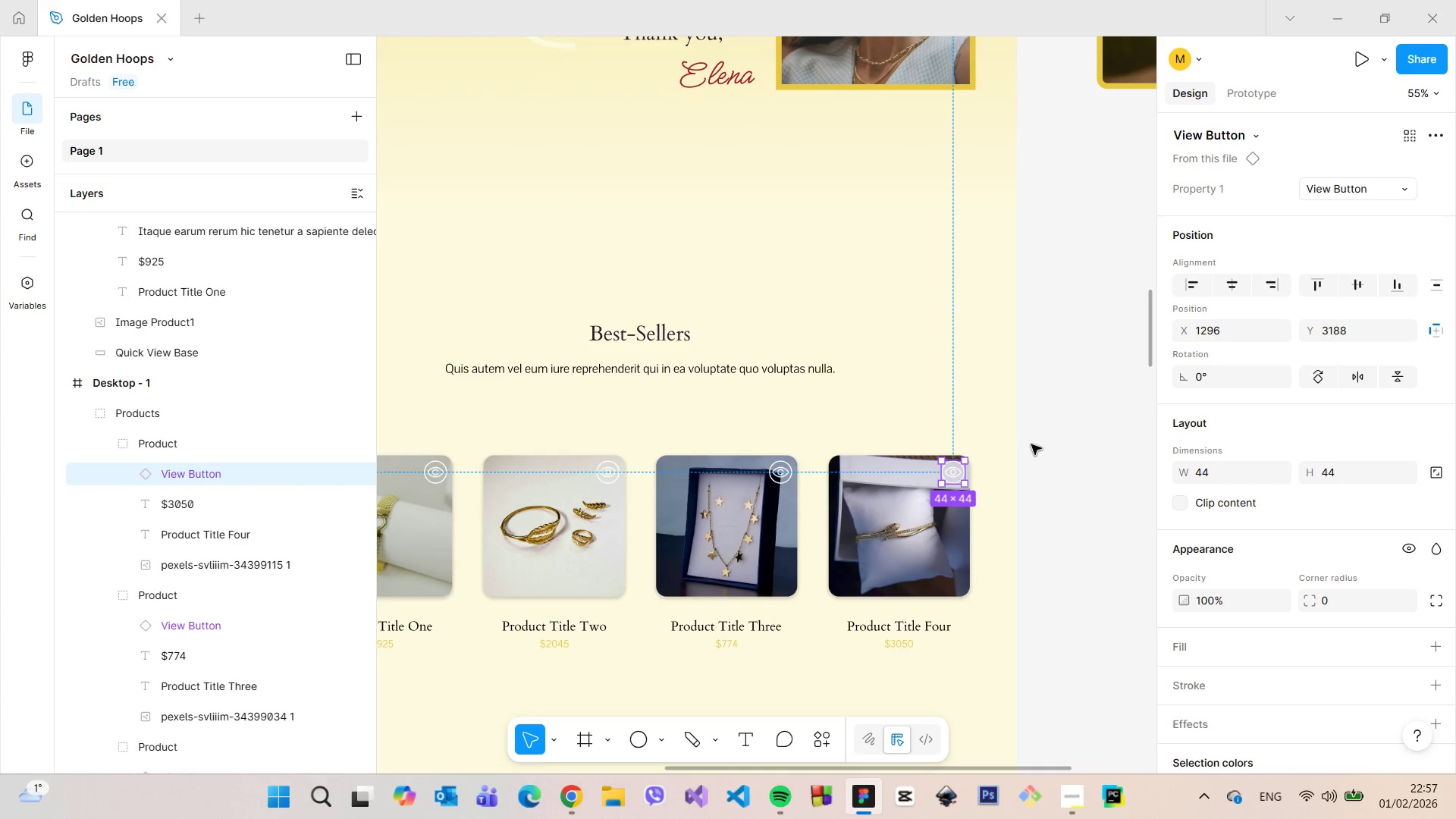 
left_click([1031, 444])
 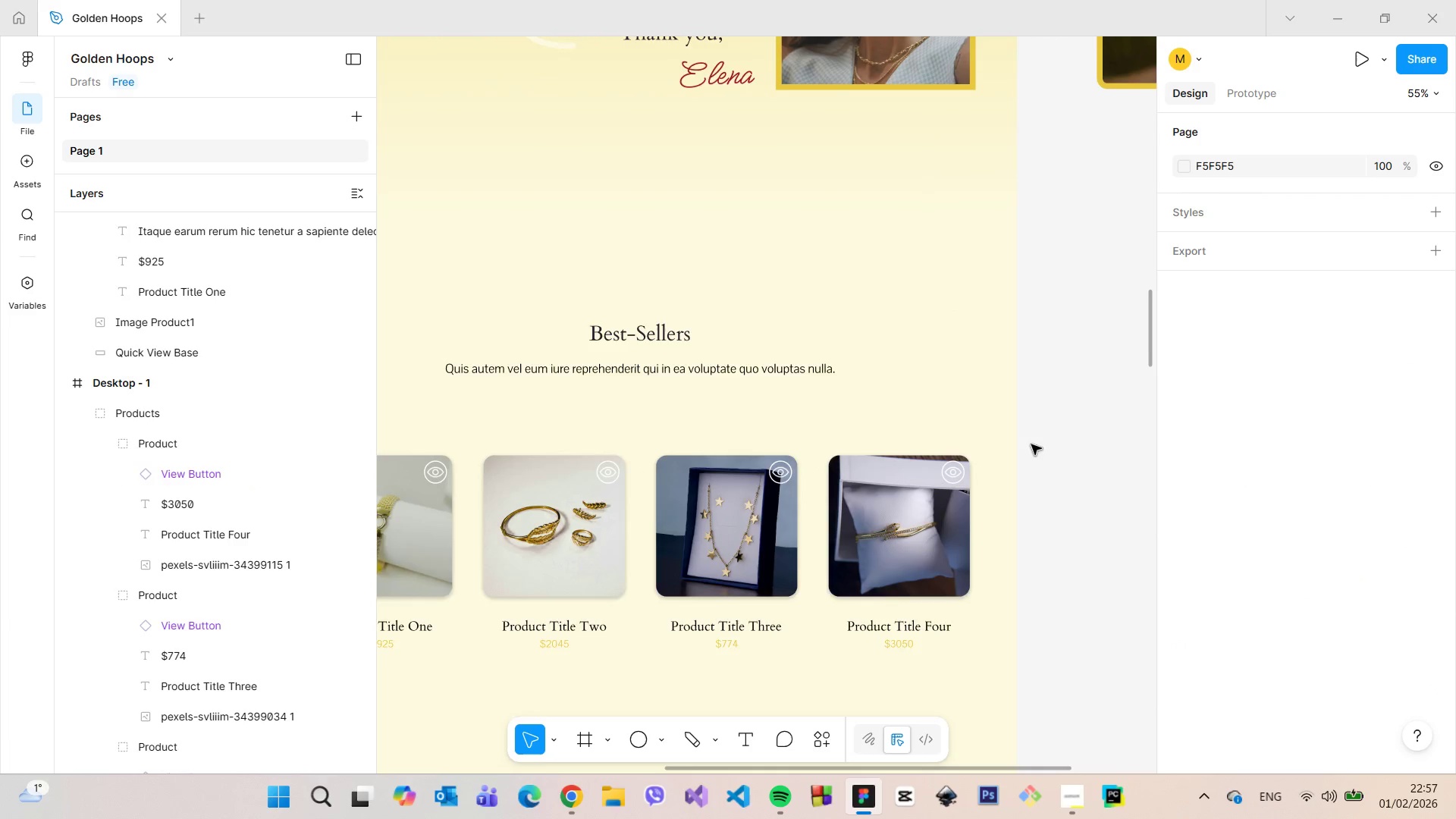 
scroll: coordinate [1031, 444], scroll_direction: down, amount: 5.0
 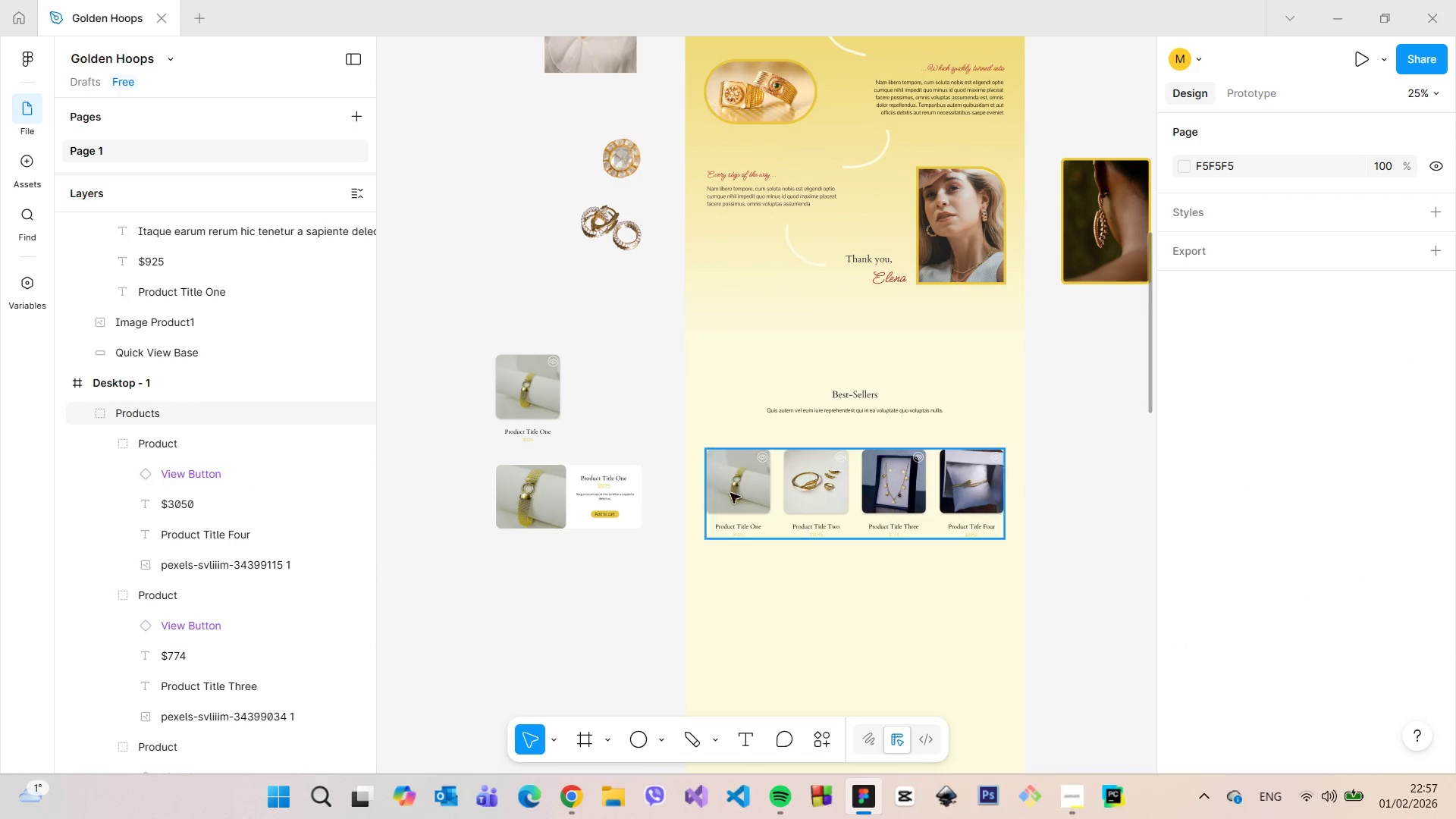 
scroll: coordinate [483, 417], scroll_direction: up, amount: 8.0
 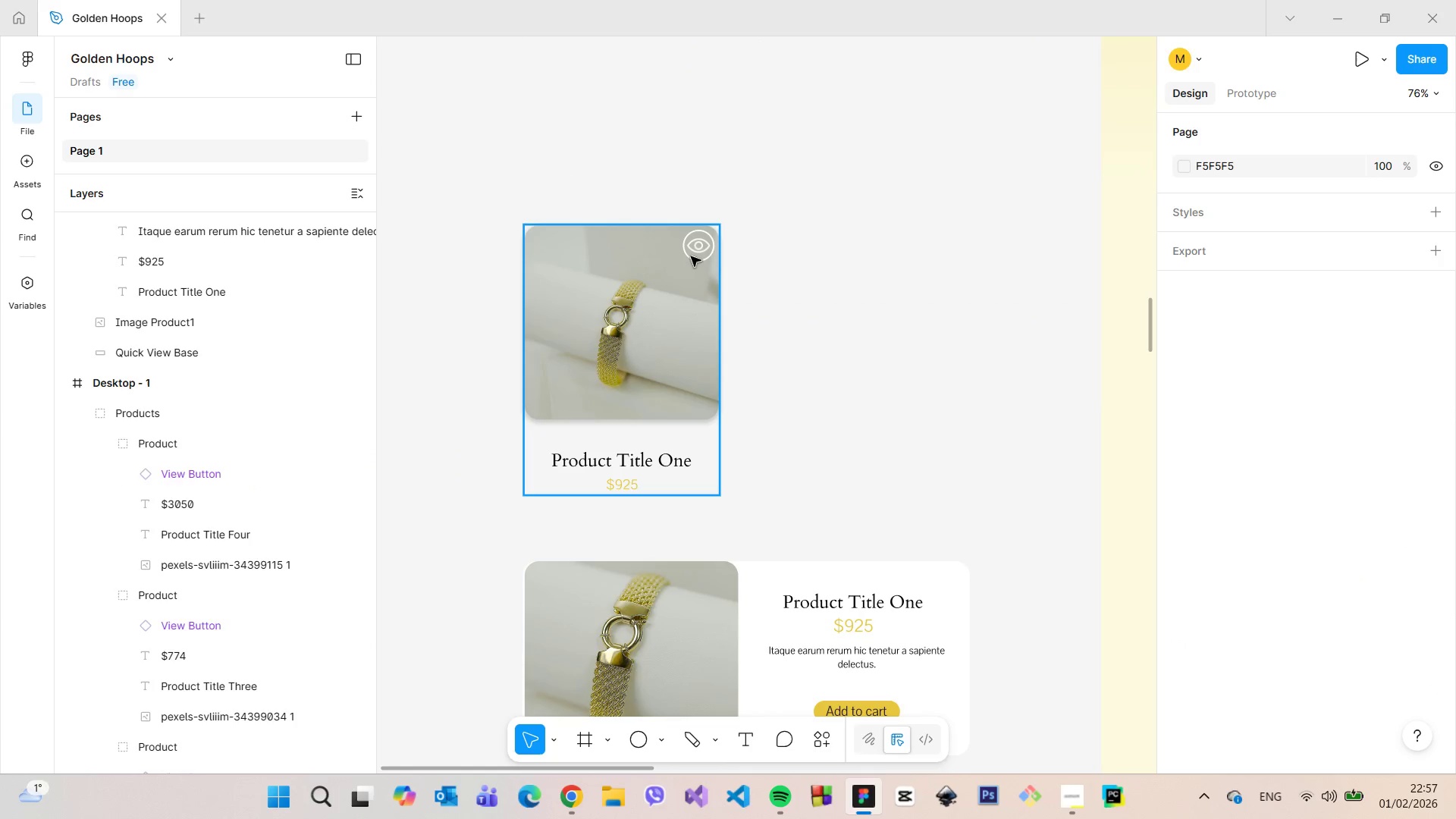 
double_click([691, 256])
 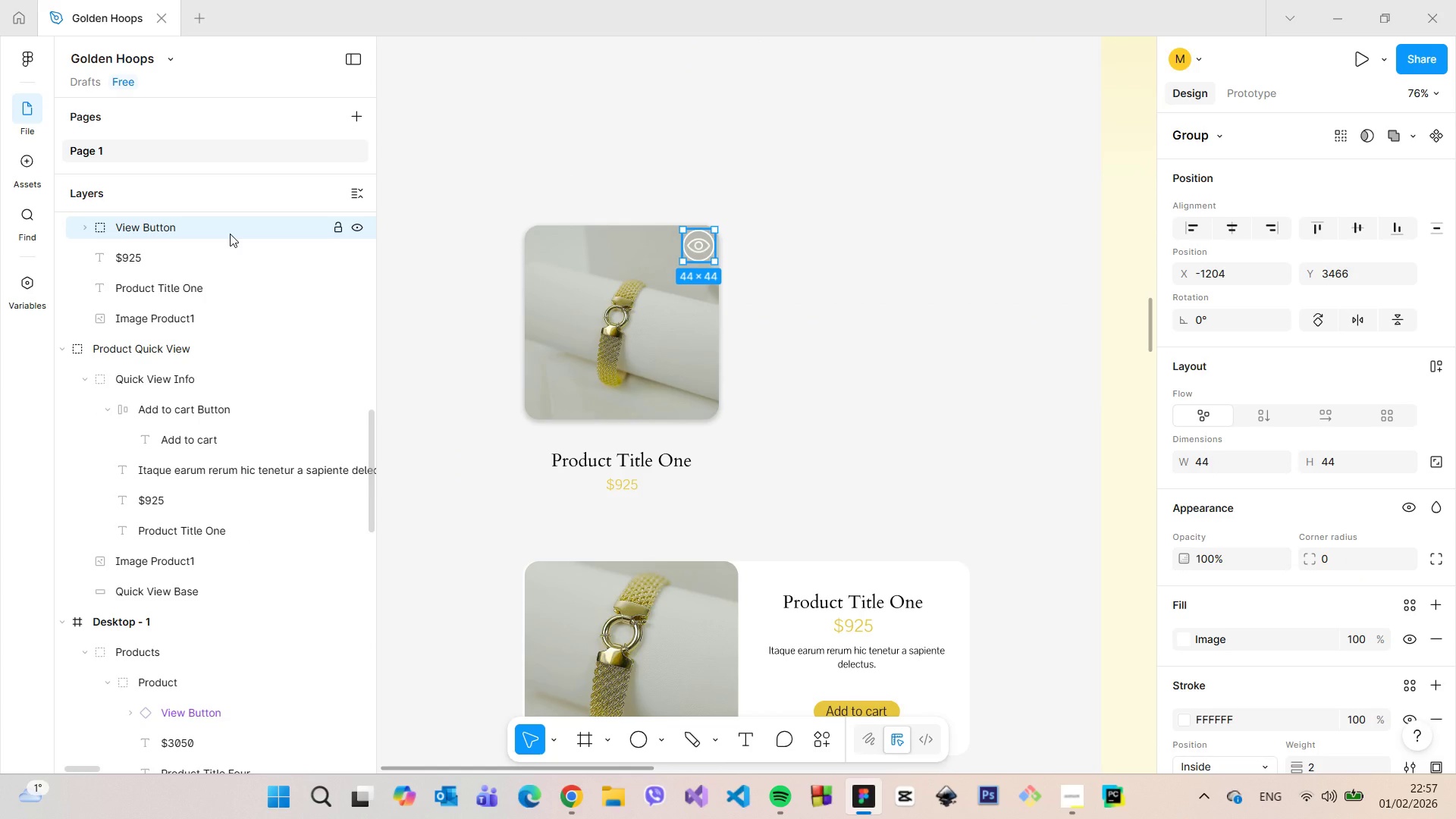 
key(Backspace)
 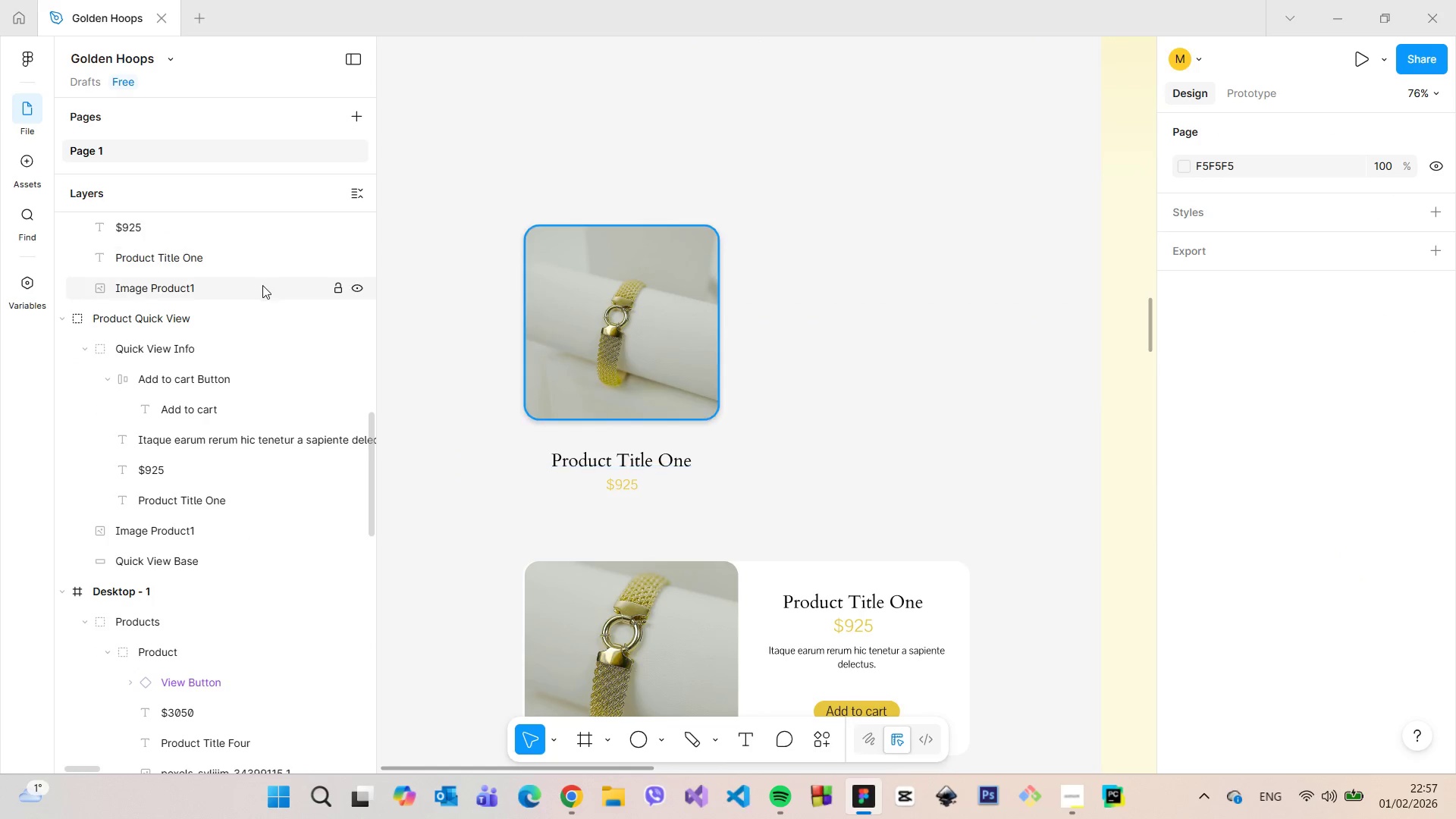 
scroll: coordinate [805, 464], scroll_direction: down, amount: 5.0
 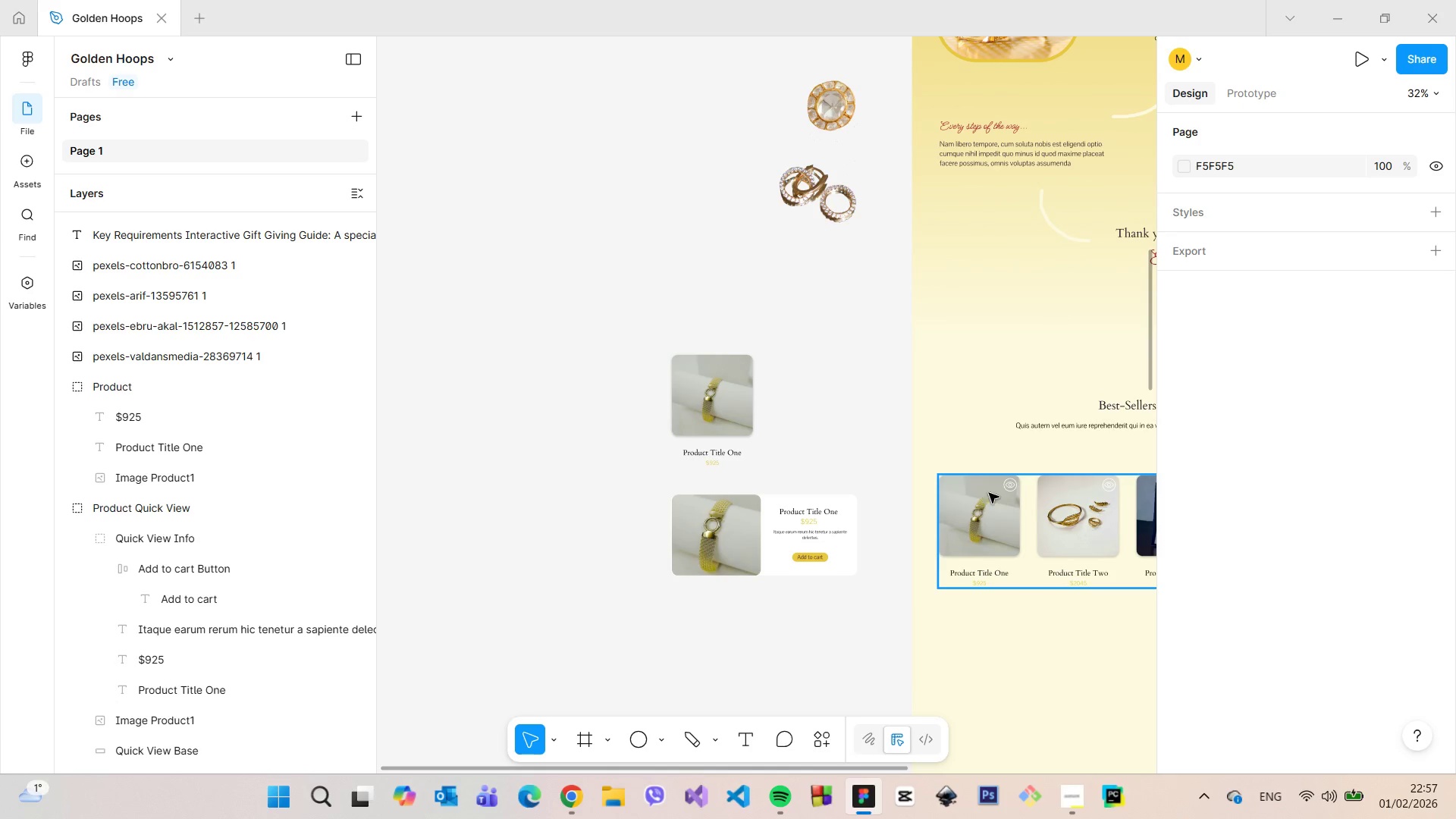 
scroll: coordinate [993, 494], scroll_direction: up, amount: 3.0
 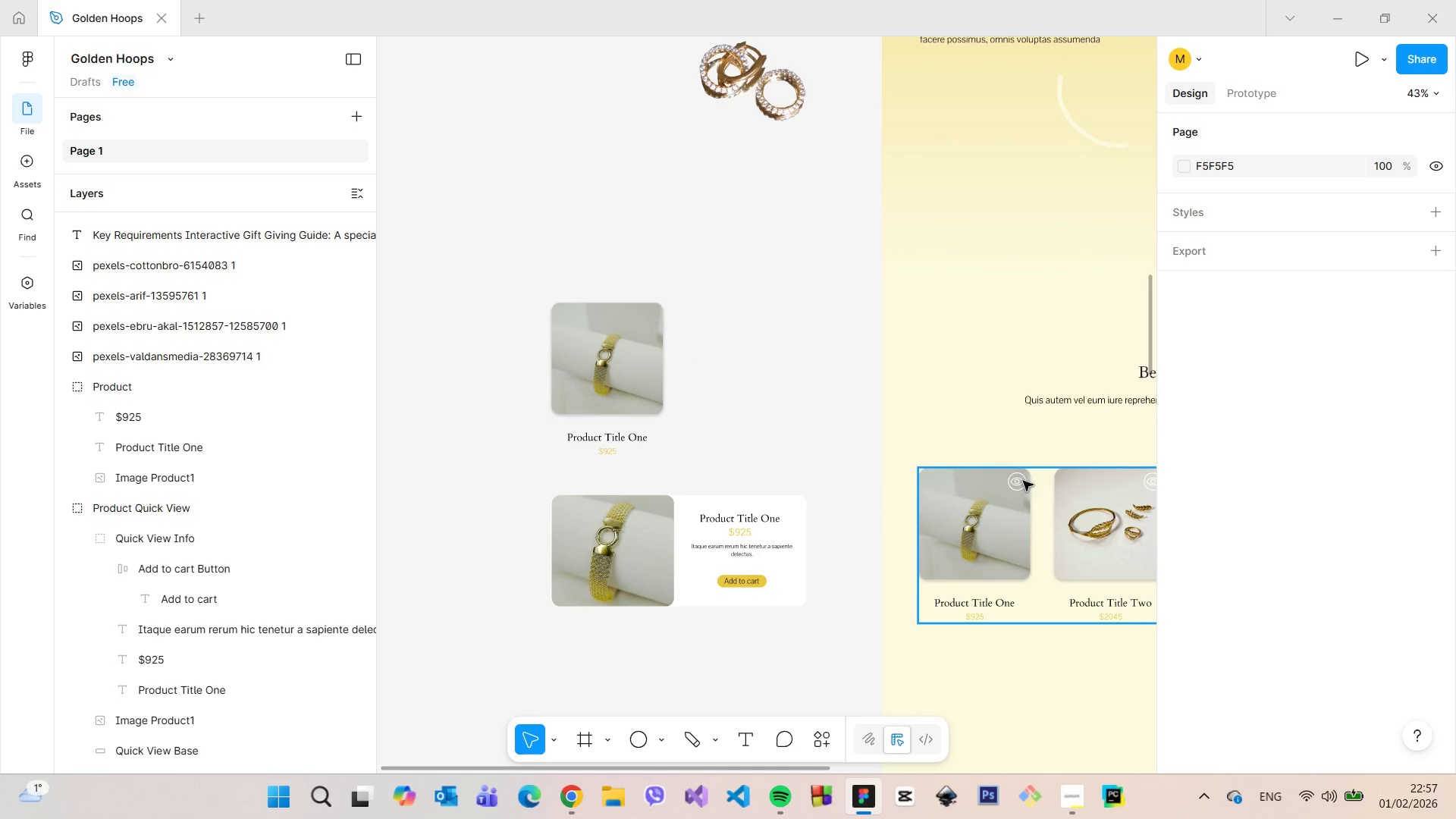 
double_click([1023, 481])
 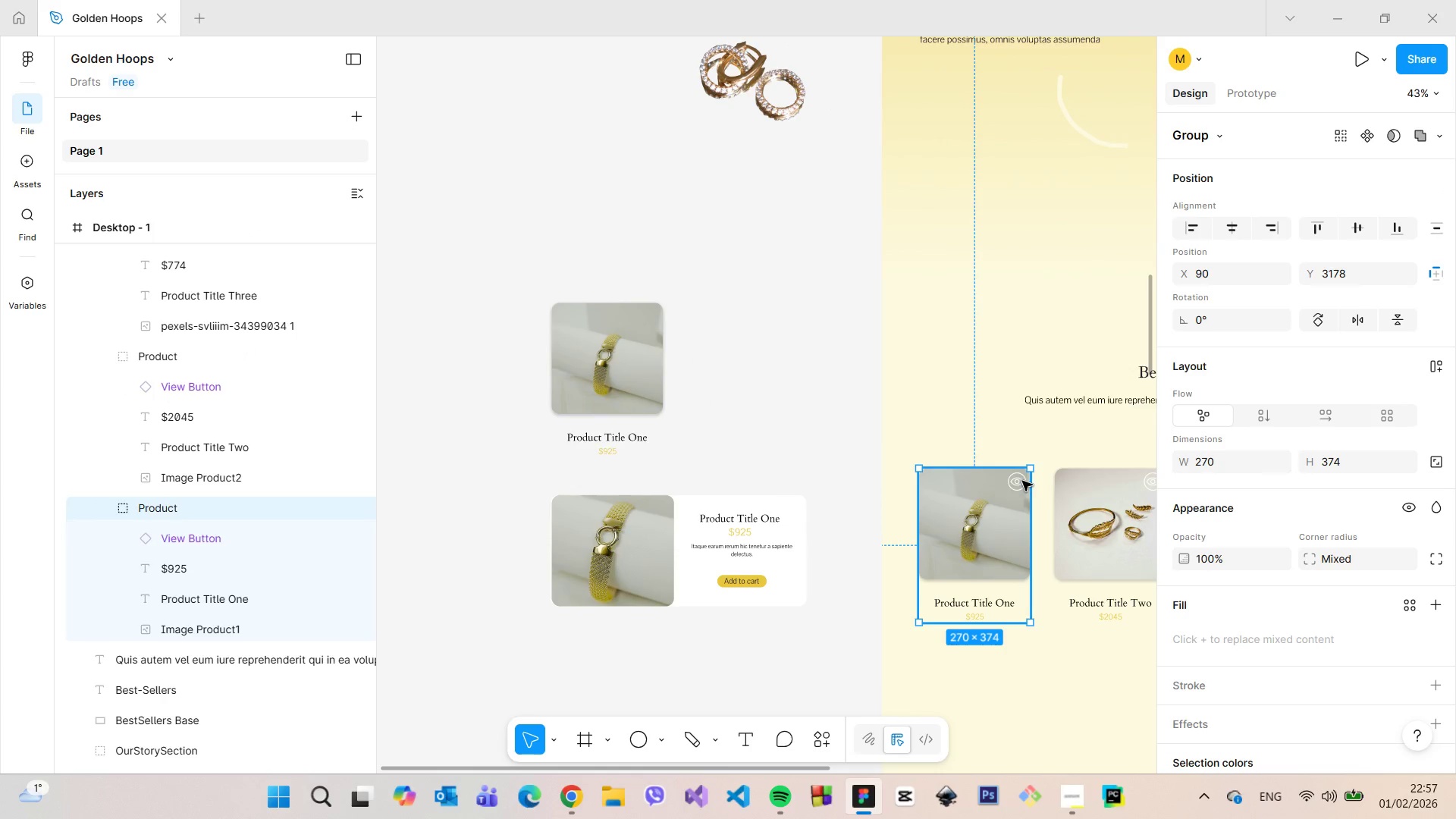 
double_click([1022, 481])
 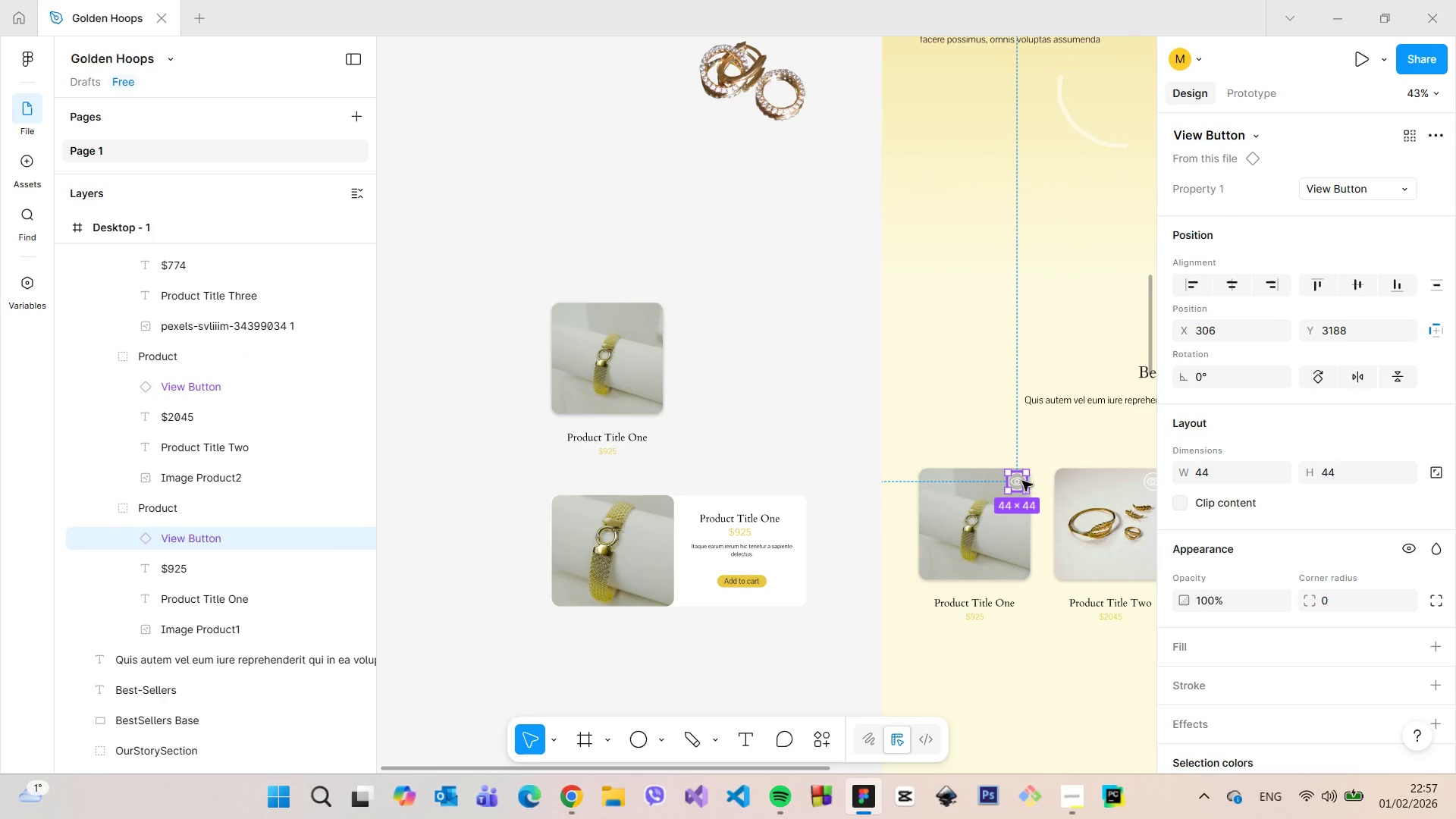 
hold_key(key=AltLeft, duration=1.5)
left_click_drag(start_coordinate=[1022, 481], to_coordinate=[650, 319])
 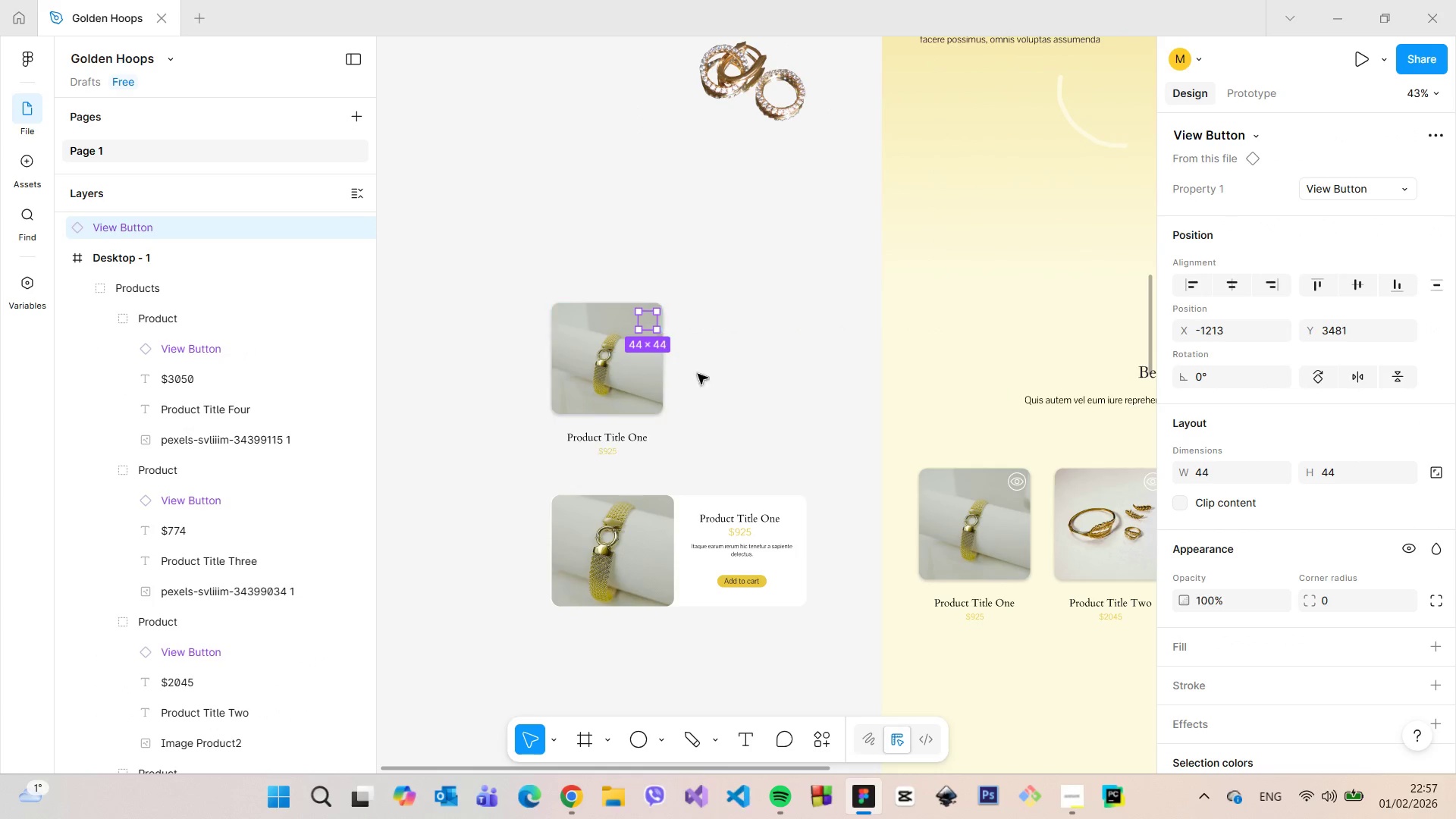 
hold_key(key=AltLeft, duration=0.75)
 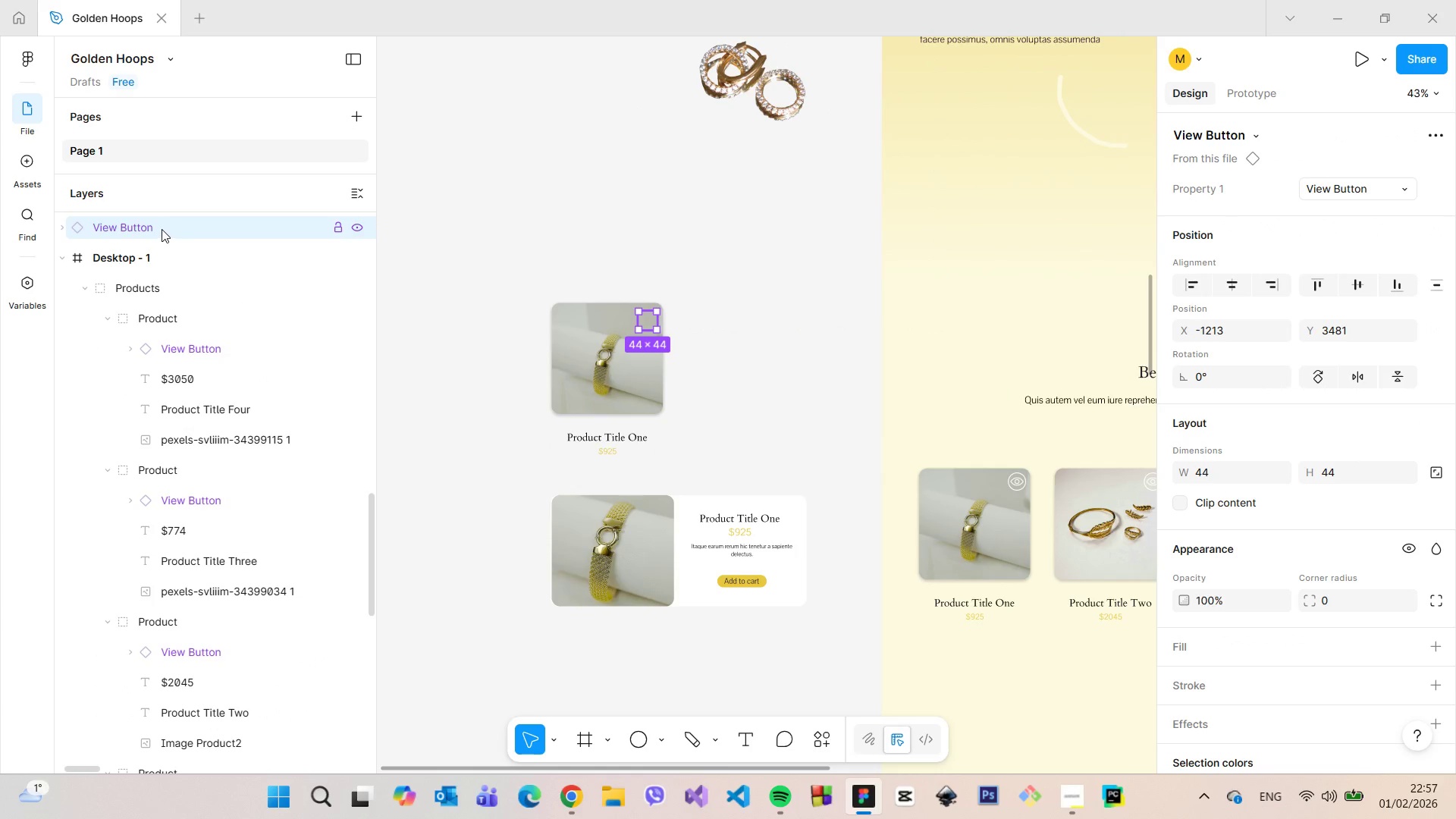 
scroll: coordinate [185, 379], scroll_direction: up, amount: 4.0
 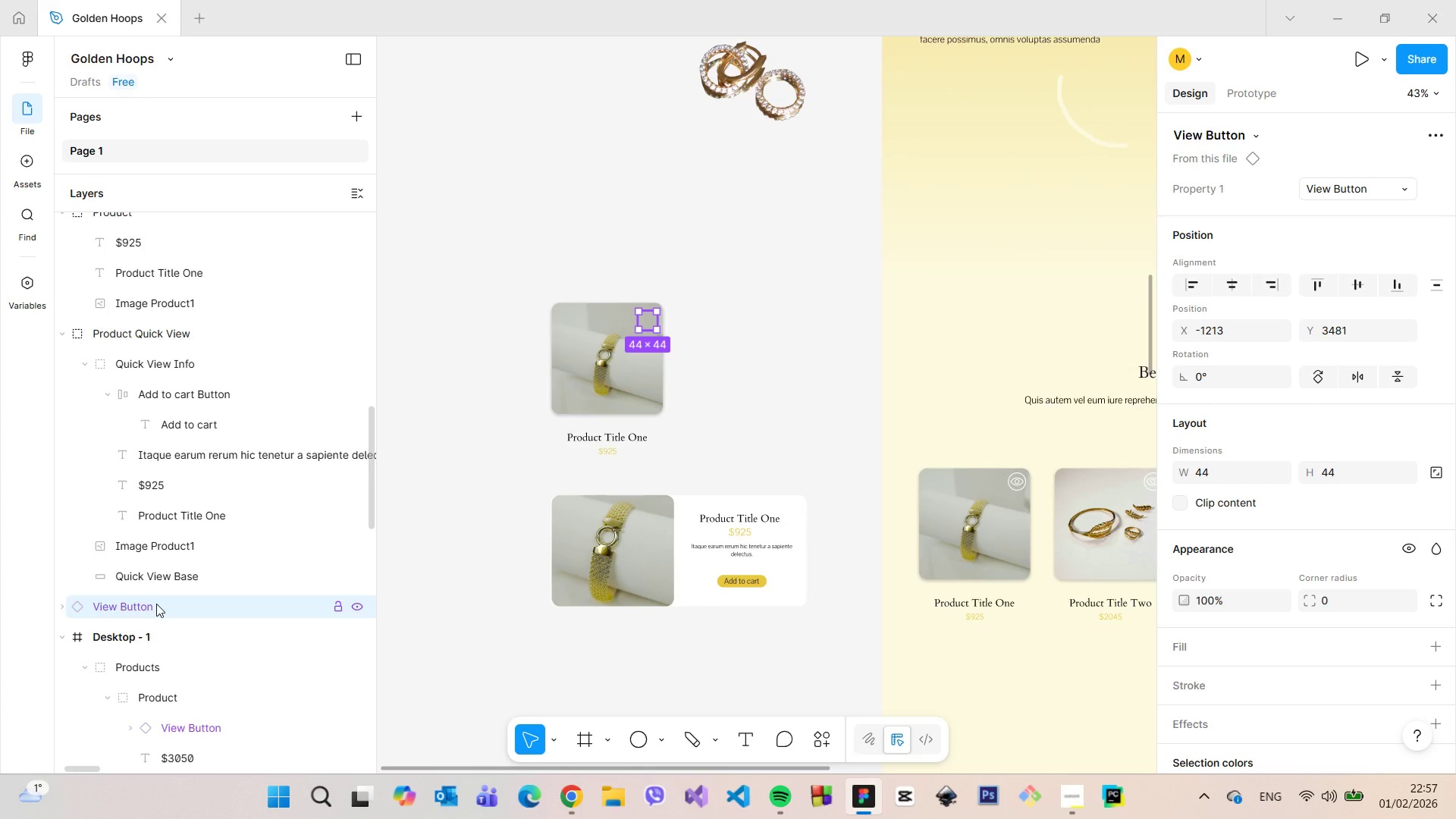 
left_click_drag(start_coordinate=[155, 605], to_coordinate=[193, 538])
 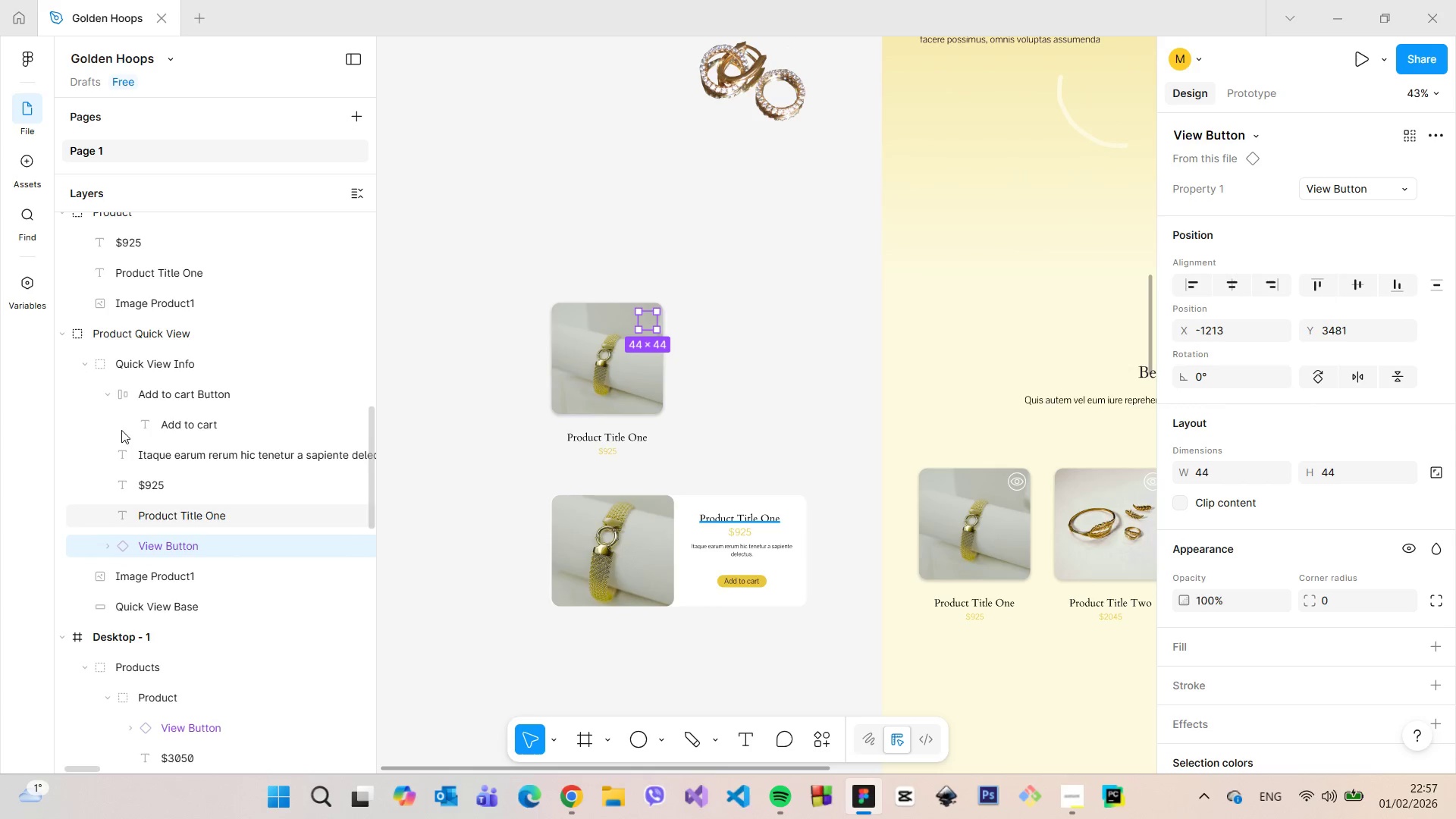 
left_click([86, 367])
 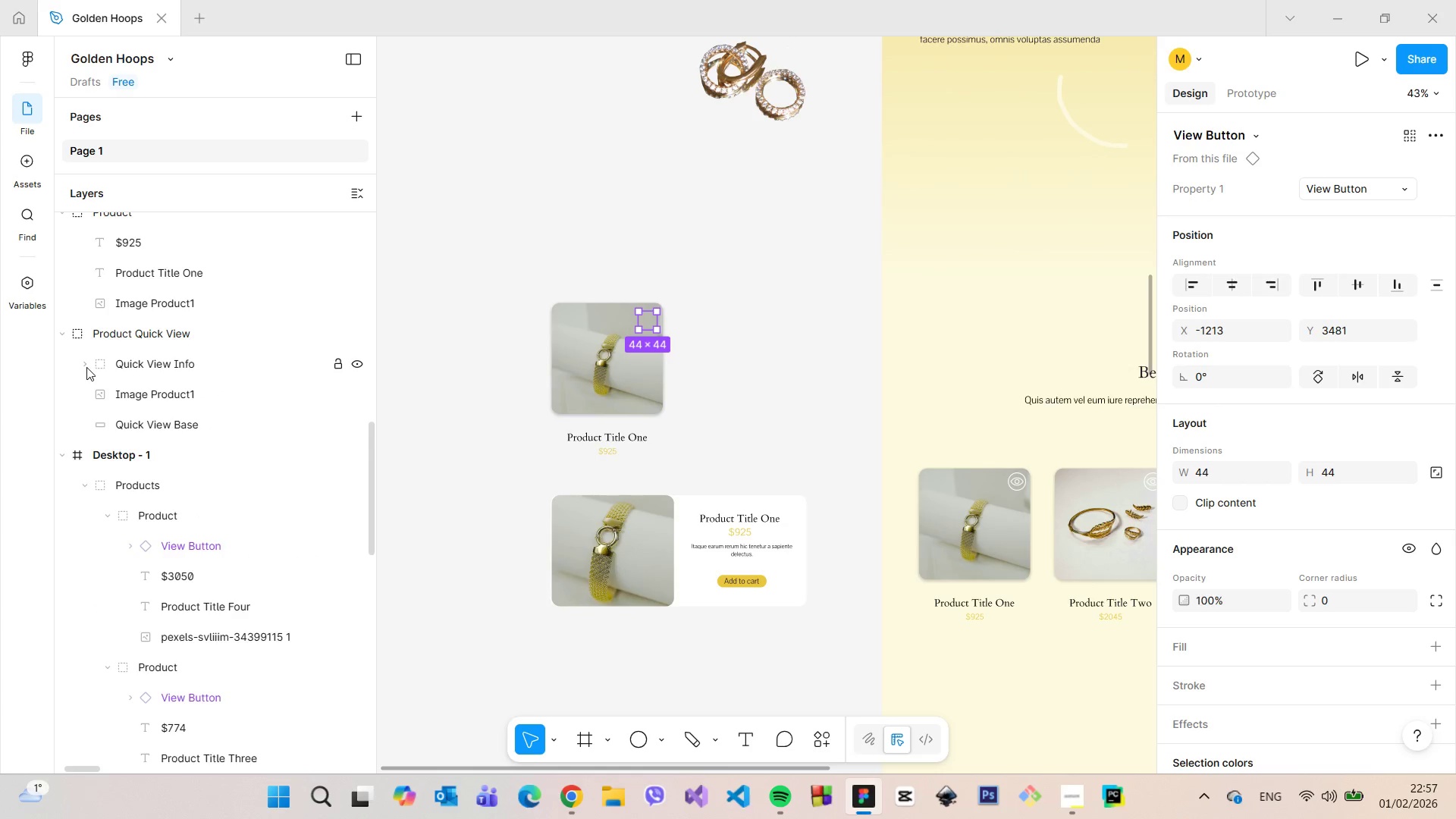 
left_click([86, 367])
 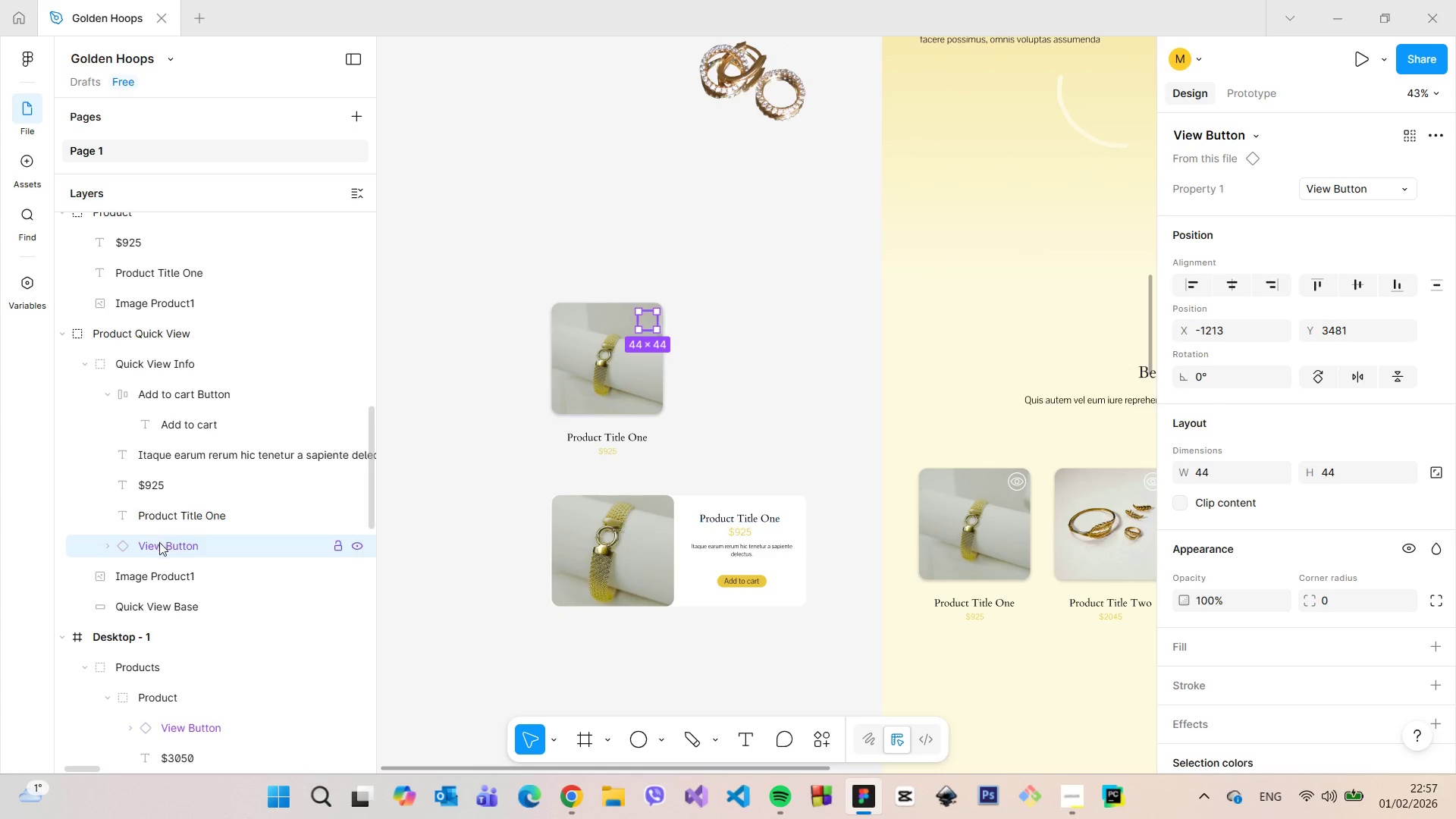 
left_click_drag(start_coordinate=[158, 546], to_coordinate=[97, 547])
 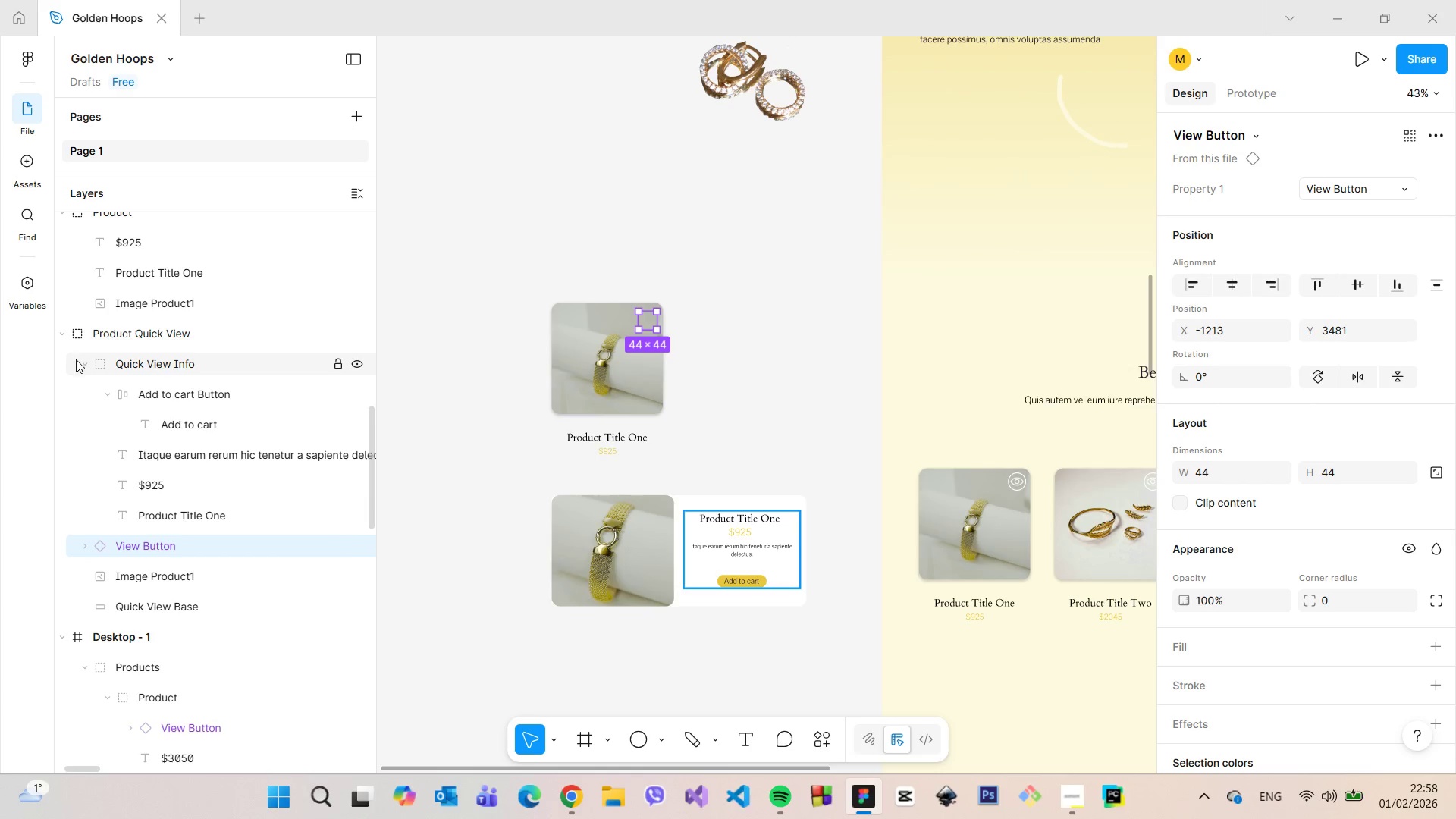 
left_click([78, 361])
 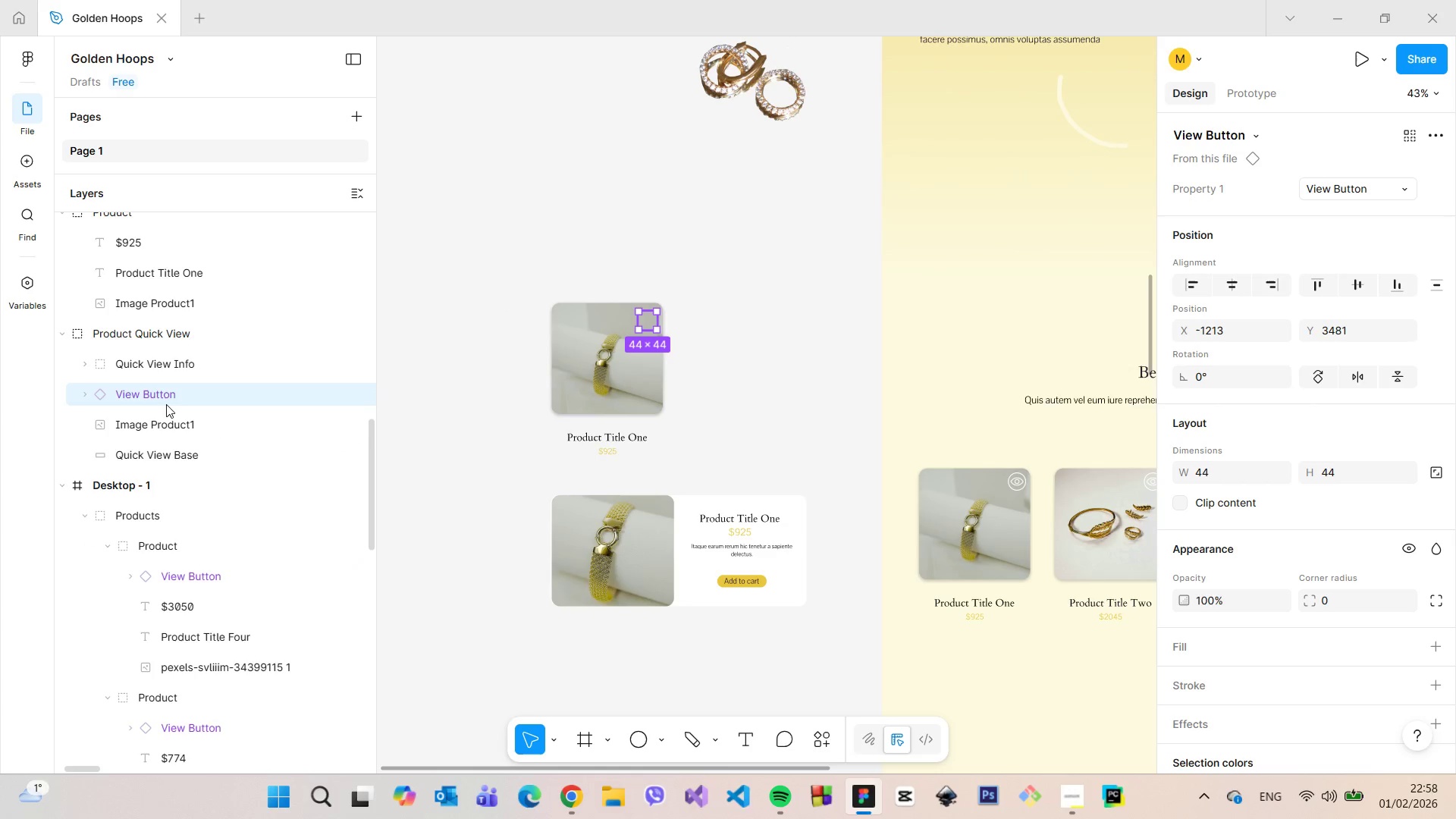 
left_click([582, 543])
 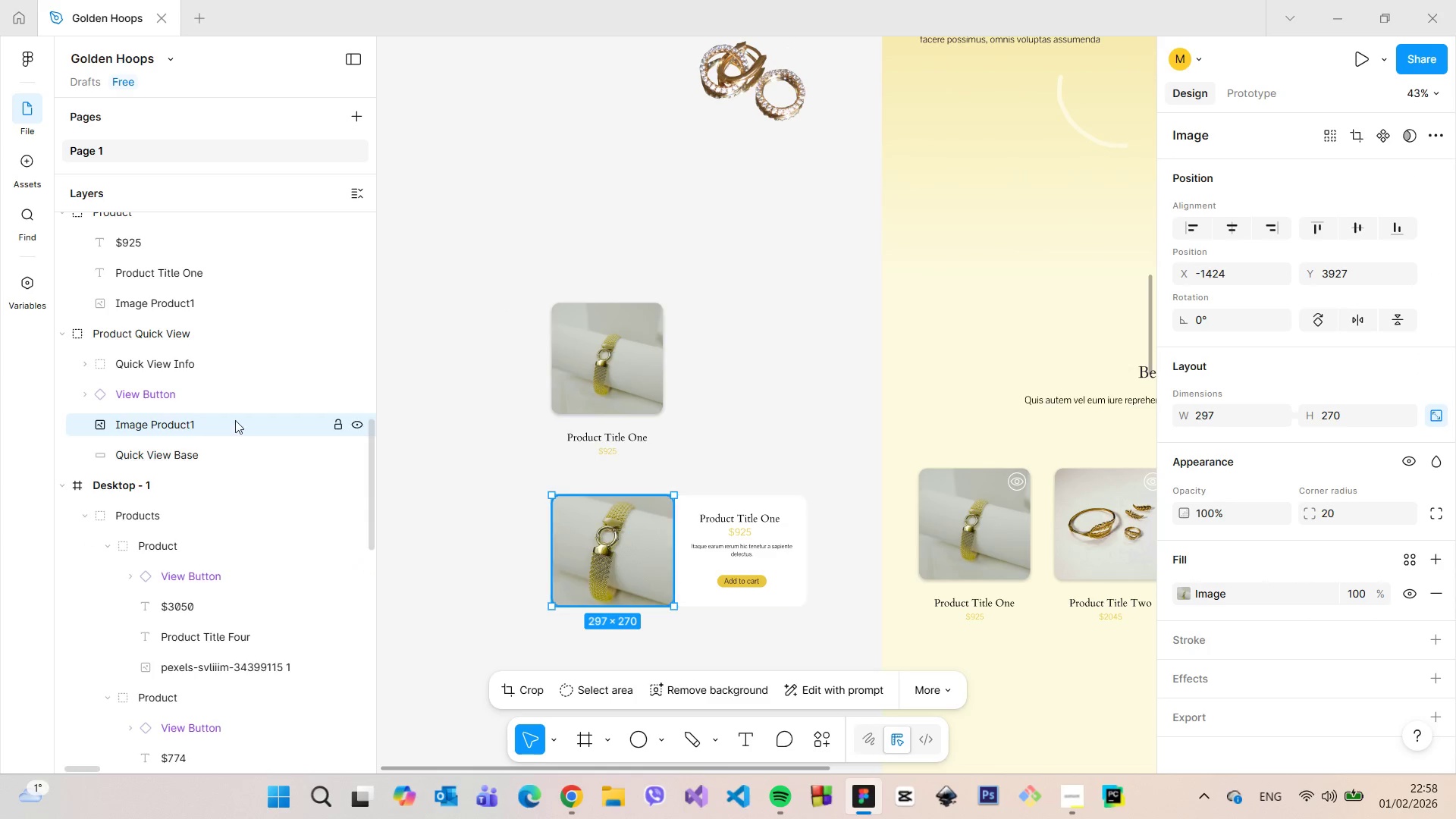 
left_click([169, 393])
 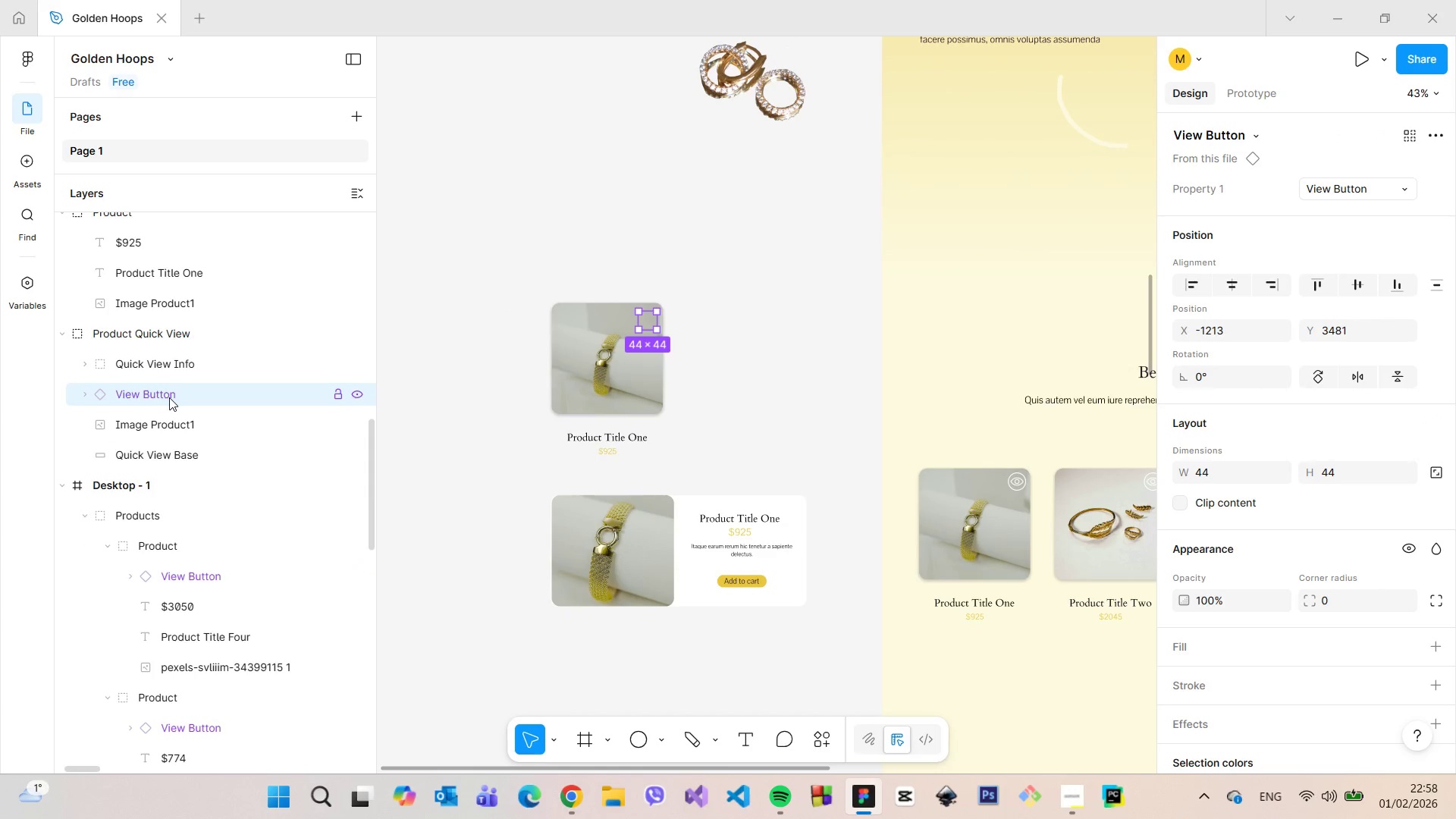 
scroll: coordinate [169, 397], scroll_direction: up, amount: 2.0
 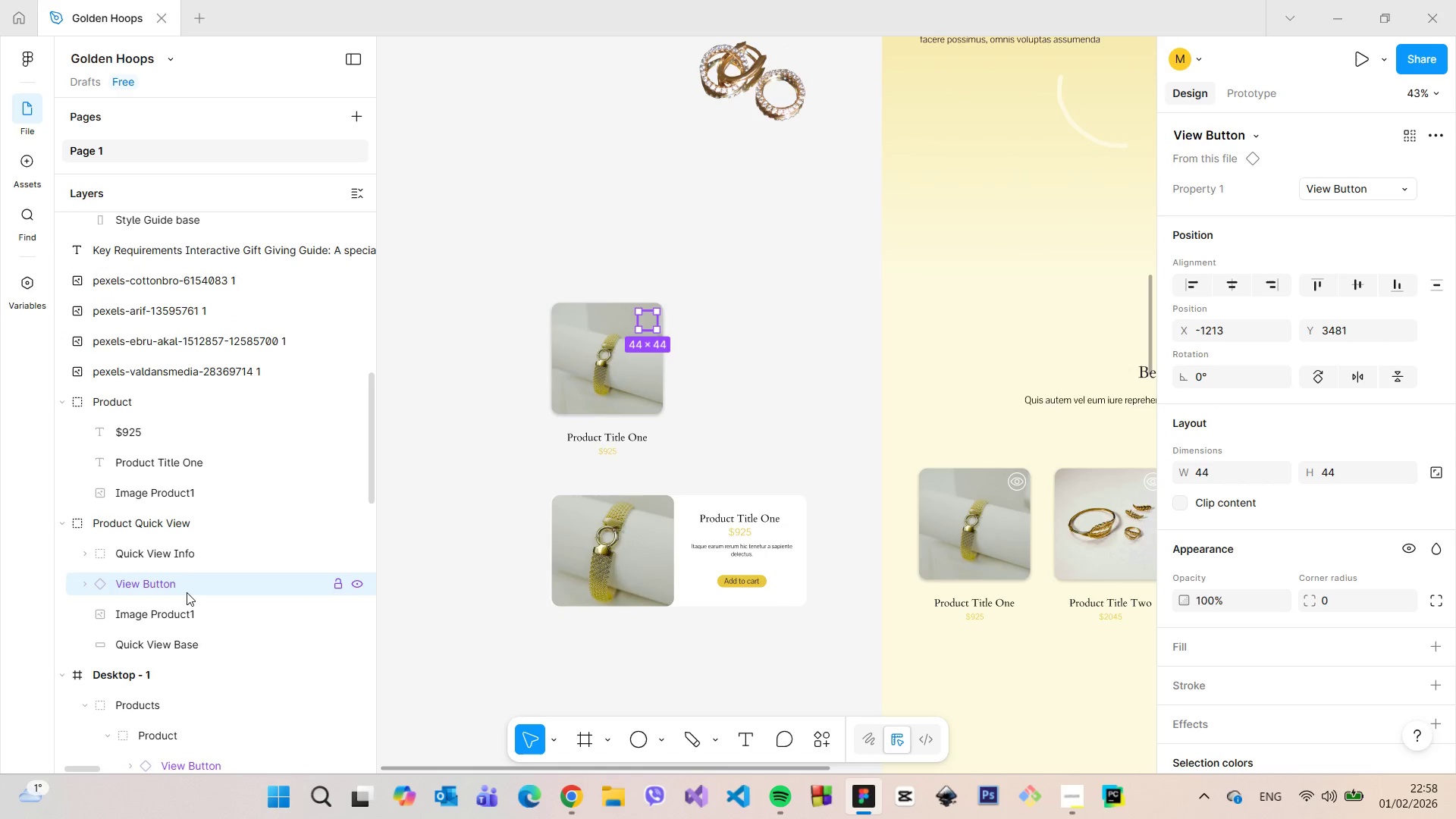 
left_click_drag(start_coordinate=[180, 591], to_coordinate=[176, 482])
 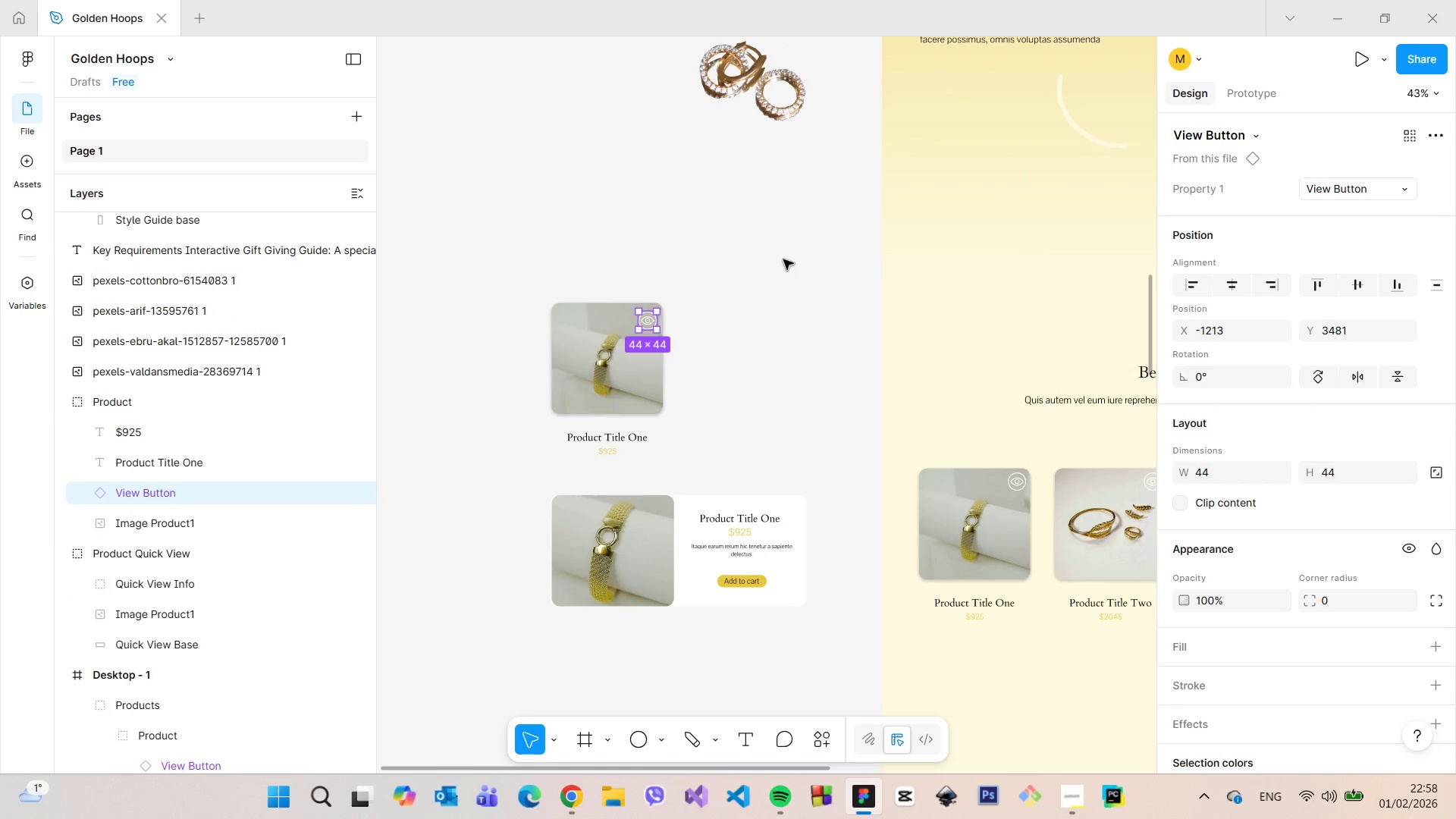 
left_click([787, 256])
 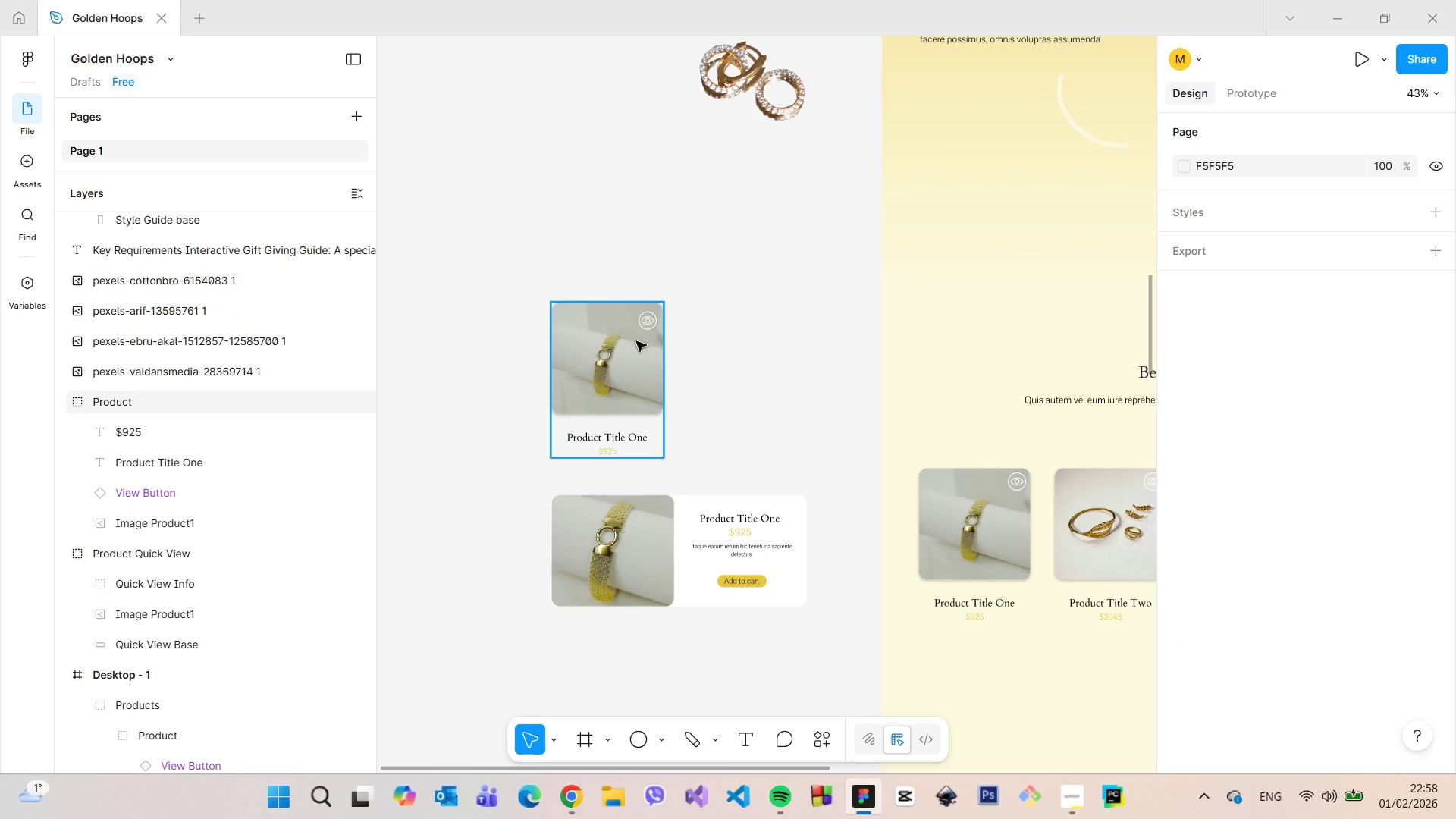 
scroll: coordinate [638, 344], scroll_direction: up, amount: 8.0
 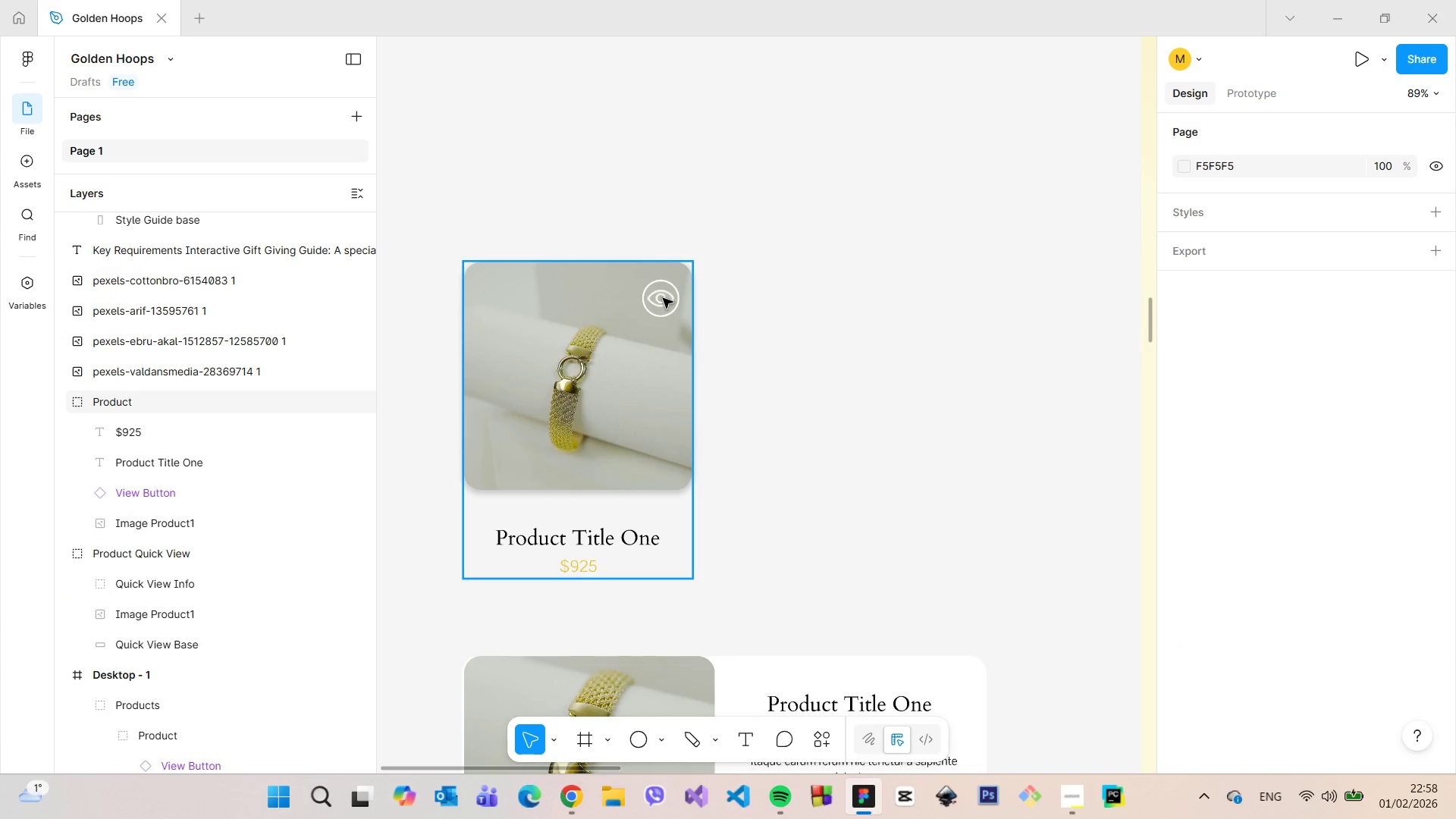 
double_click([663, 298])
 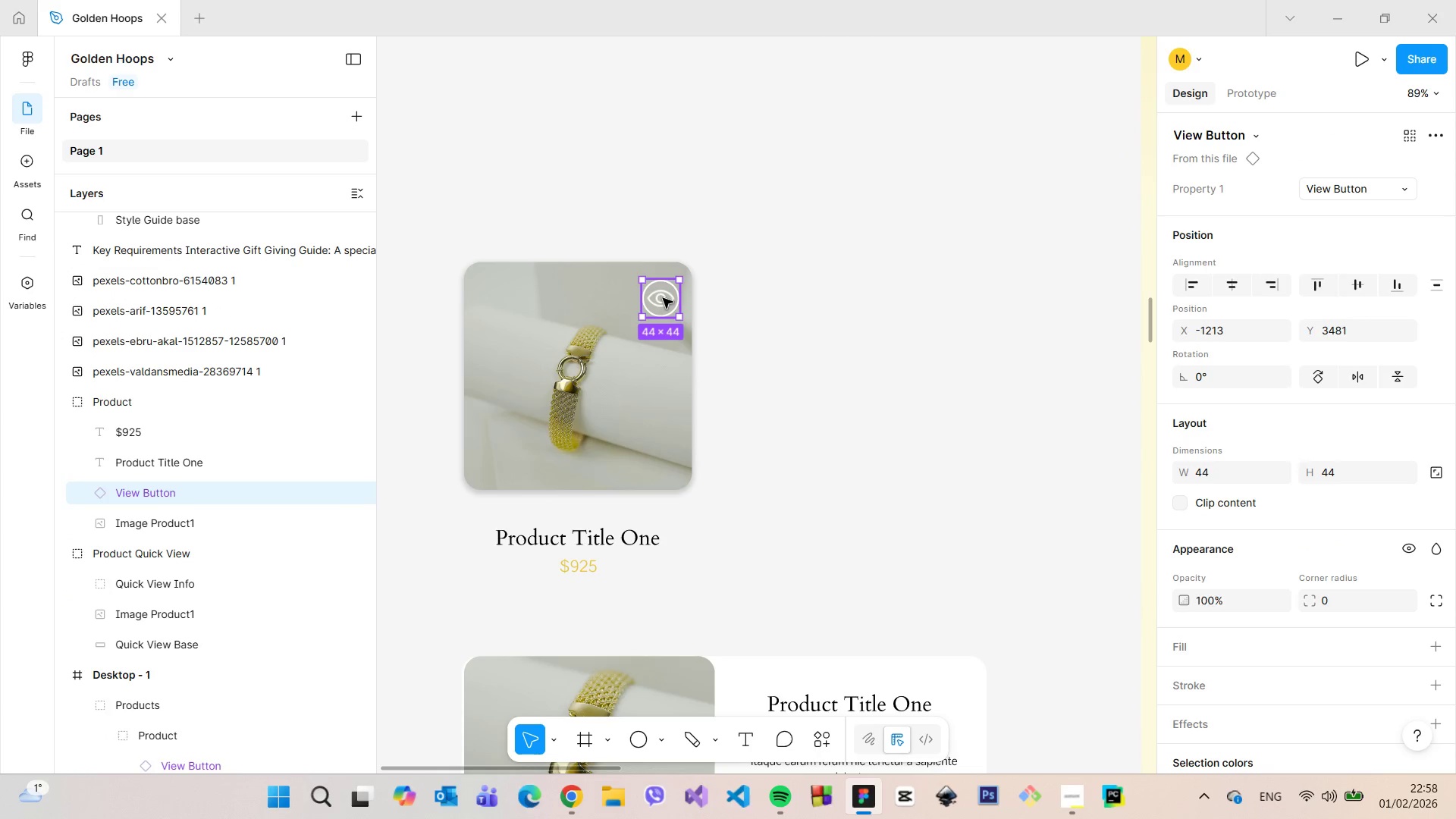 
left_click_drag(start_coordinate=[663, 298], to_coordinate=[667, 287])
 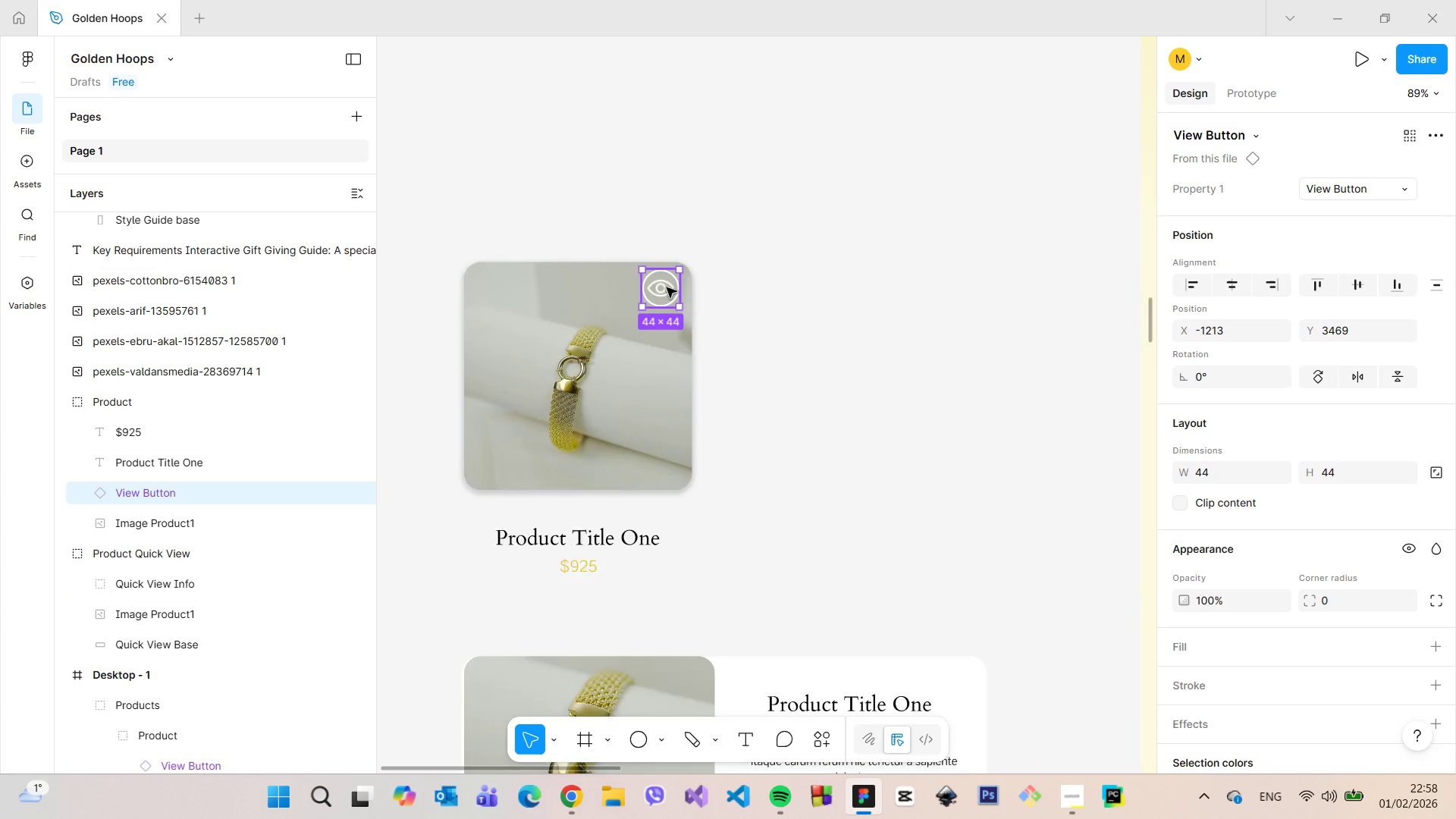 
scroll: coordinate [667, 287], scroll_direction: up, amount: 9.0
 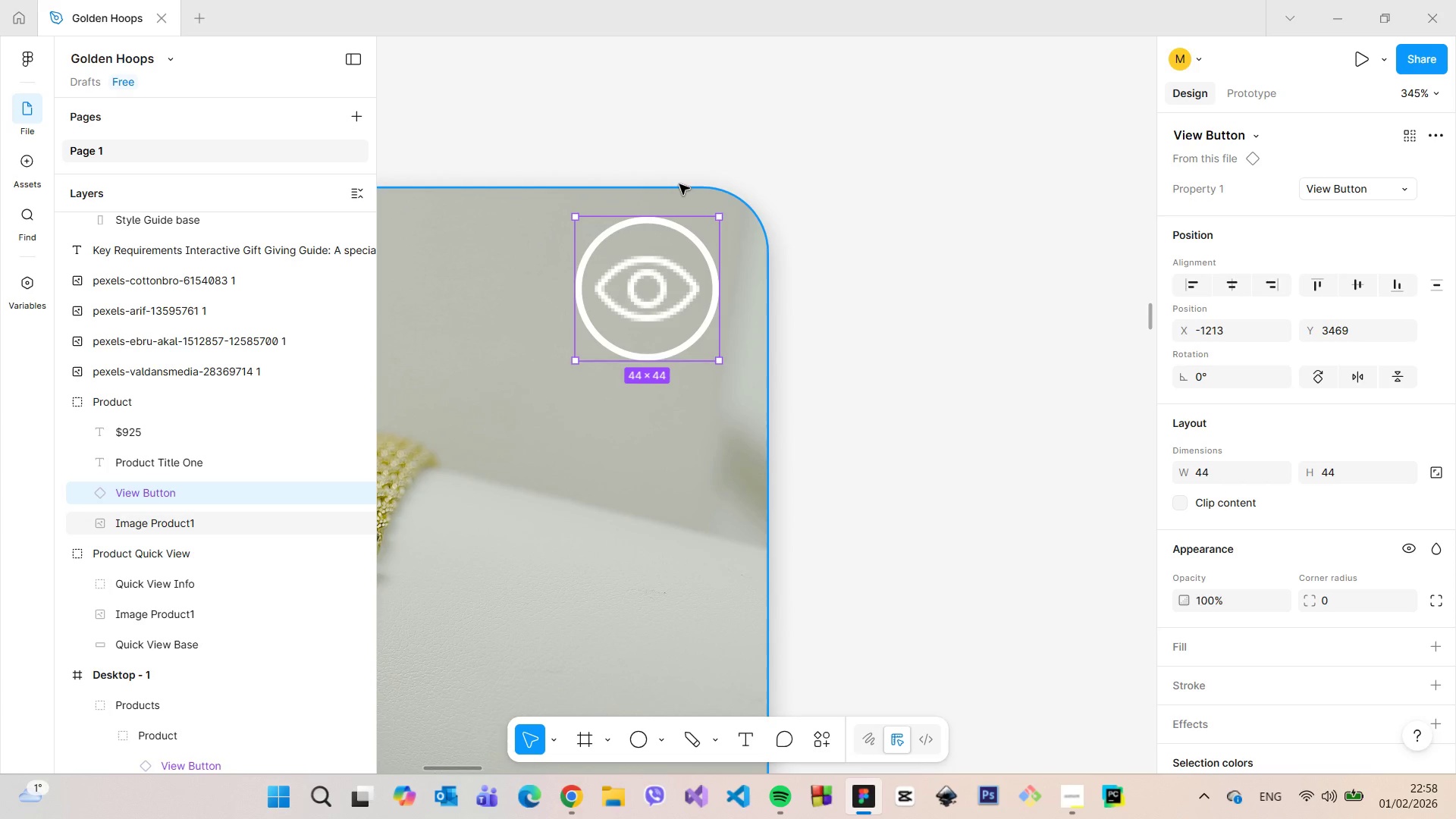 
hold_key(key=AltLeft, duration=0.59)
 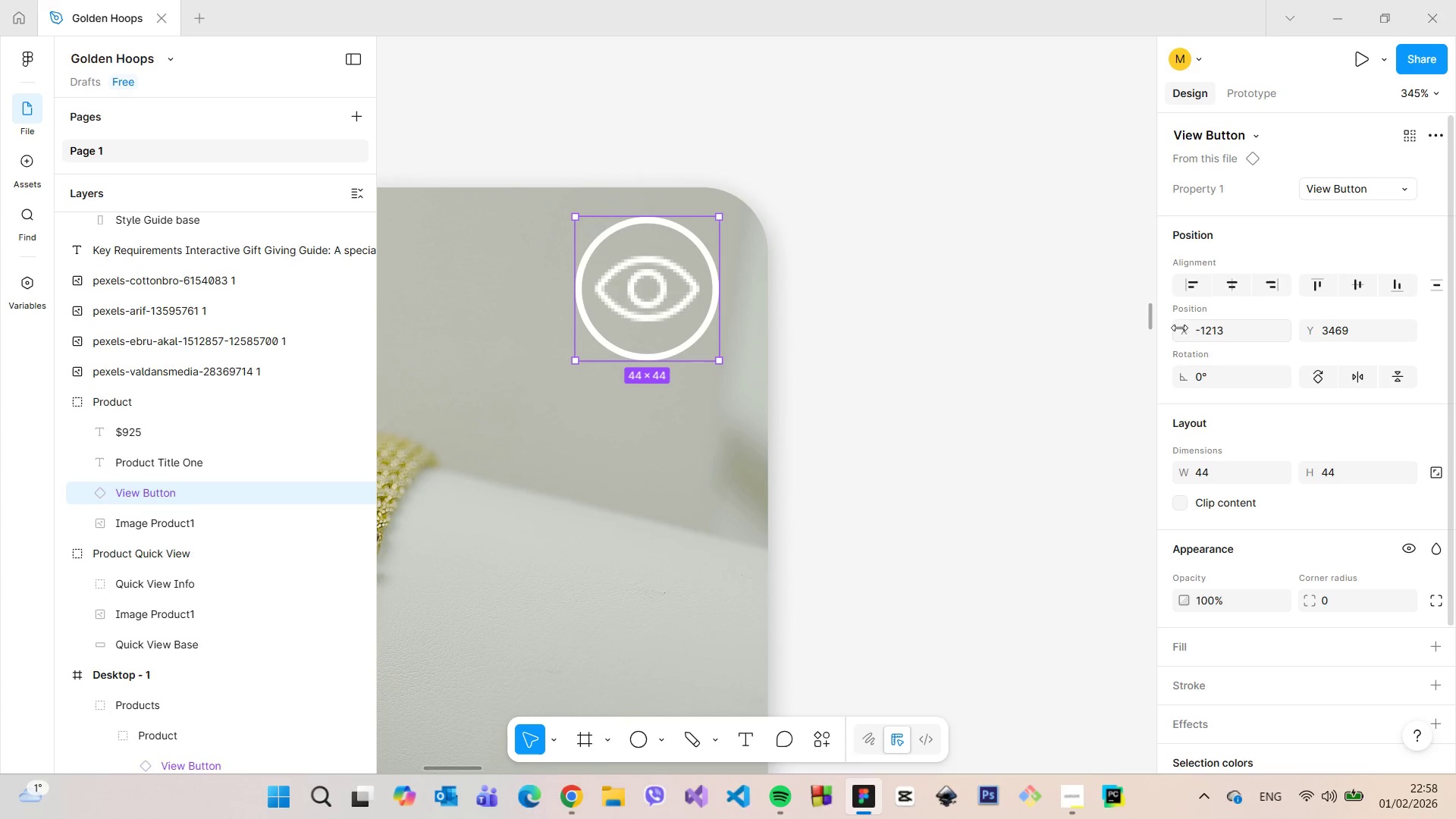 
hold_key(key=AltLeft, duration=3.42)
left_click([1369, 328])
 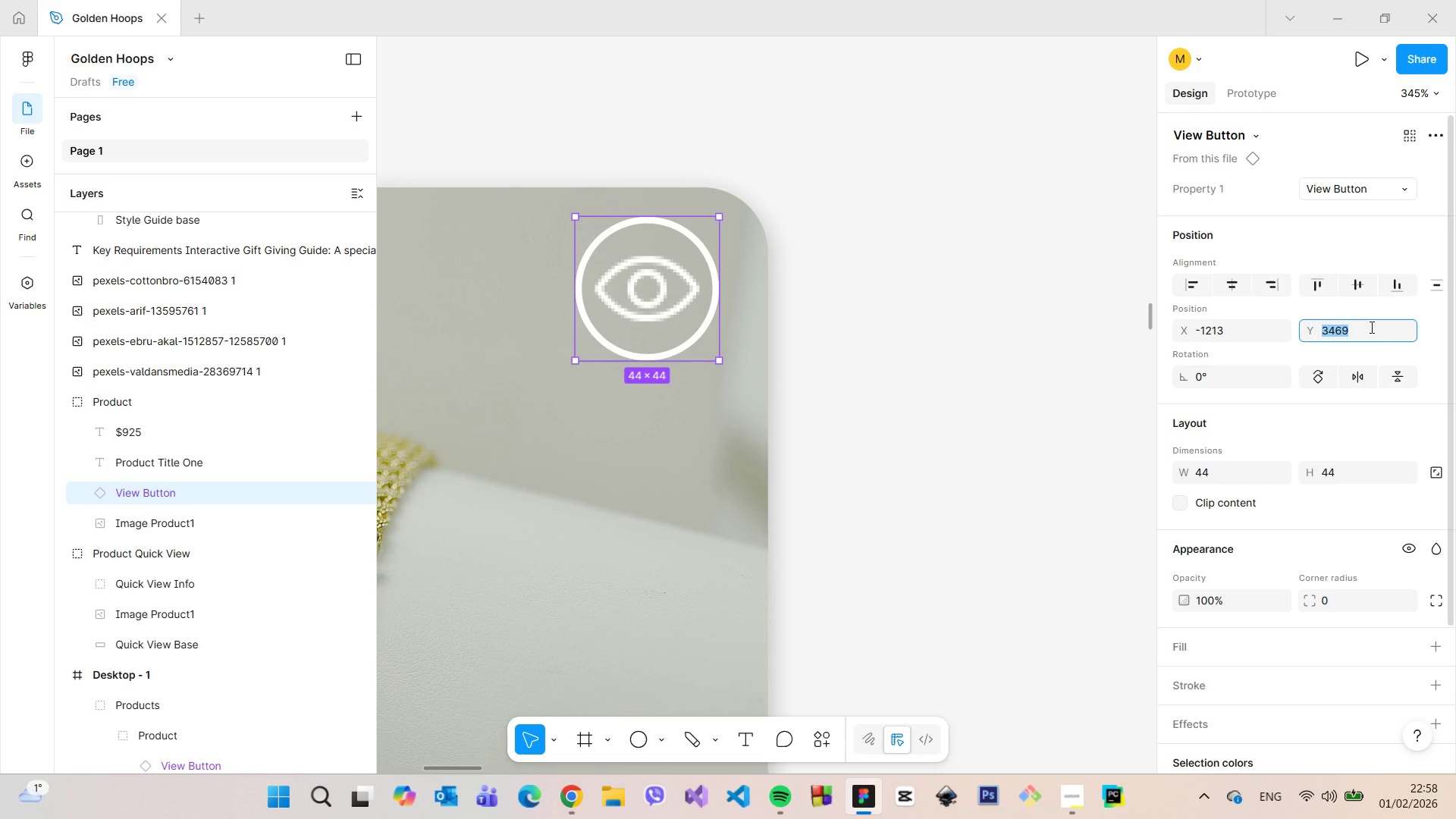 
key(ArrowUp)
 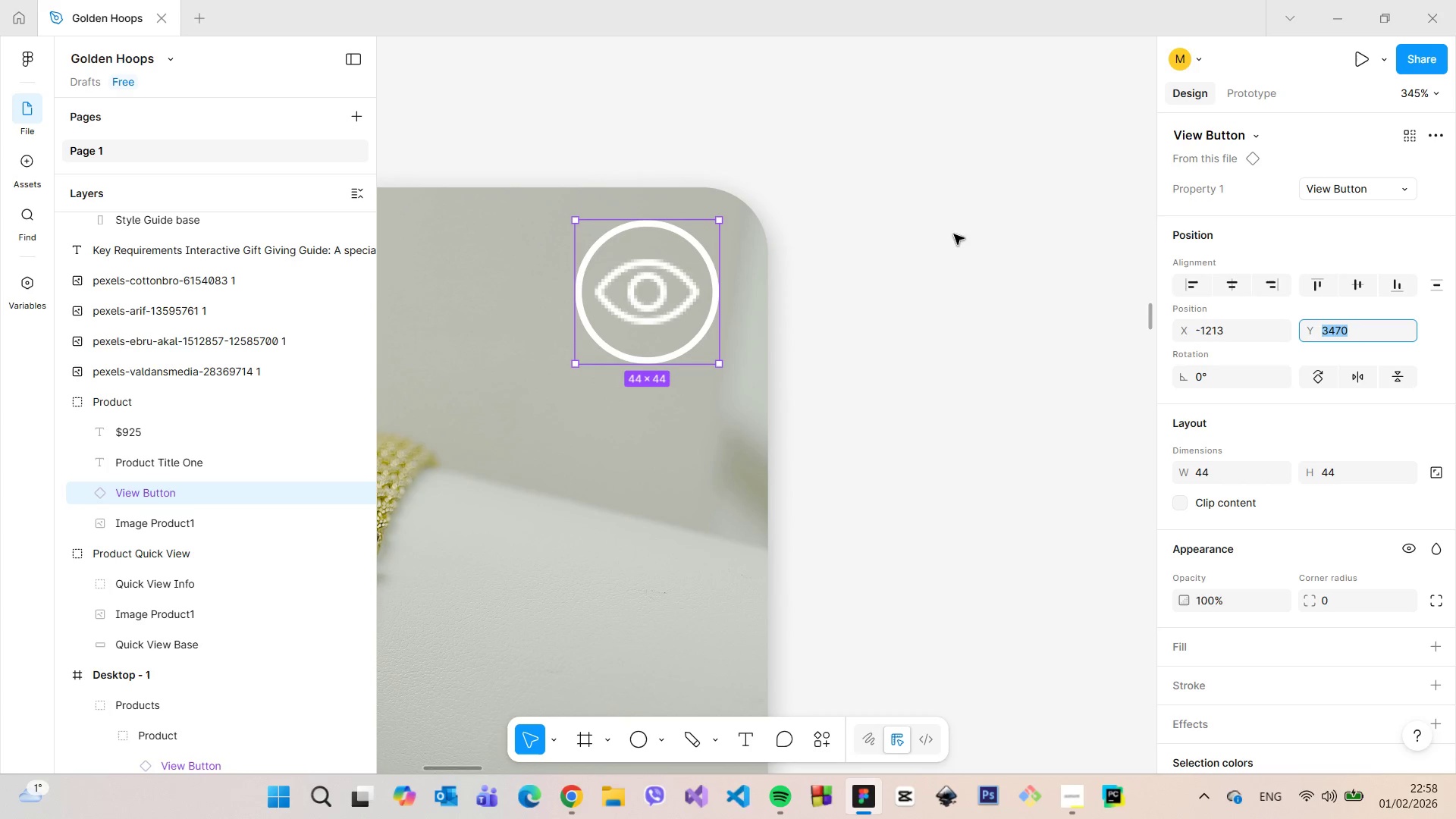 
hold_key(key=AltLeft, duration=0.67)
 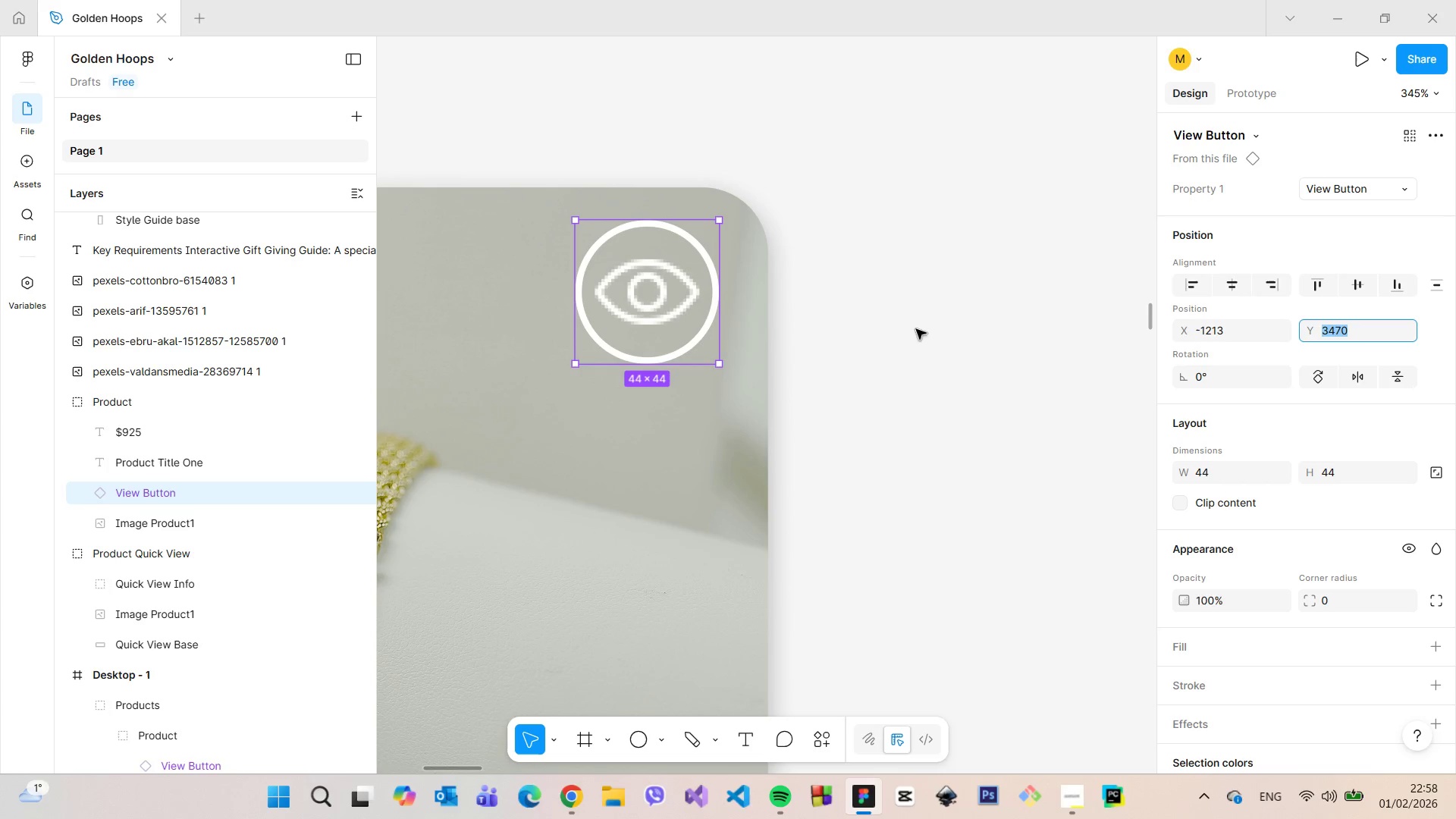 
left_click([694, 325])
 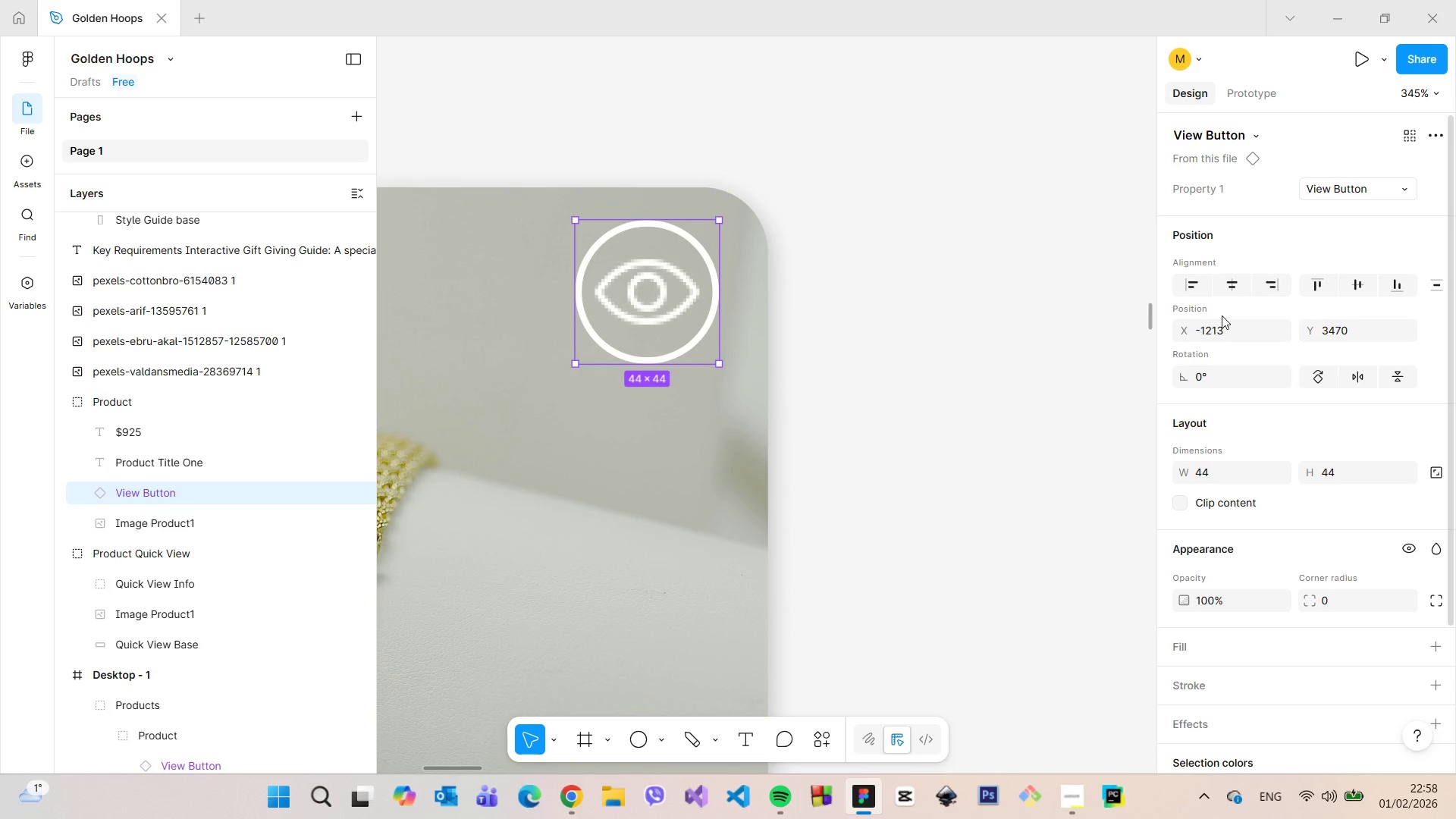 
left_click([1229, 326])
 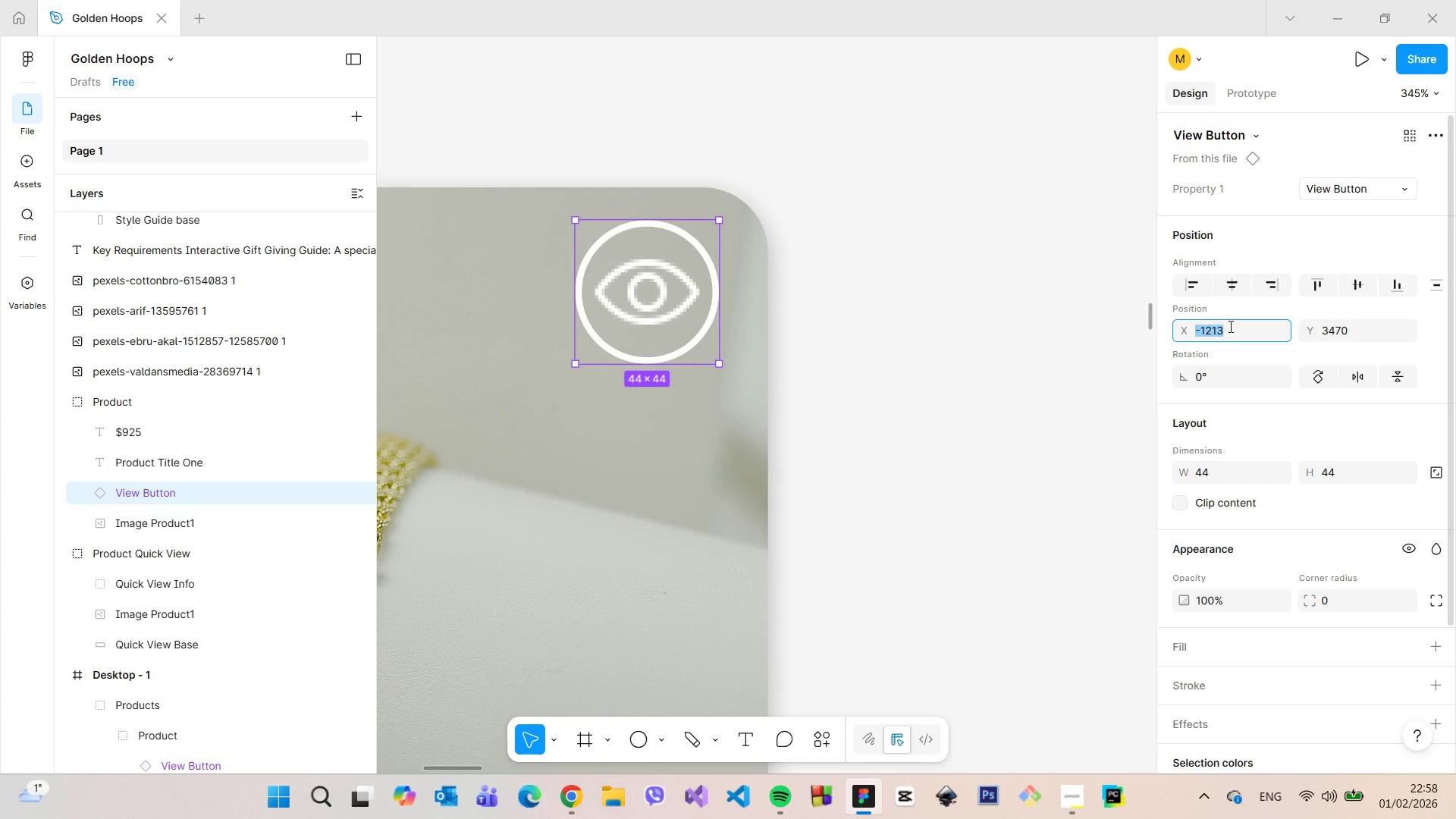 
key(ArrowUp)
 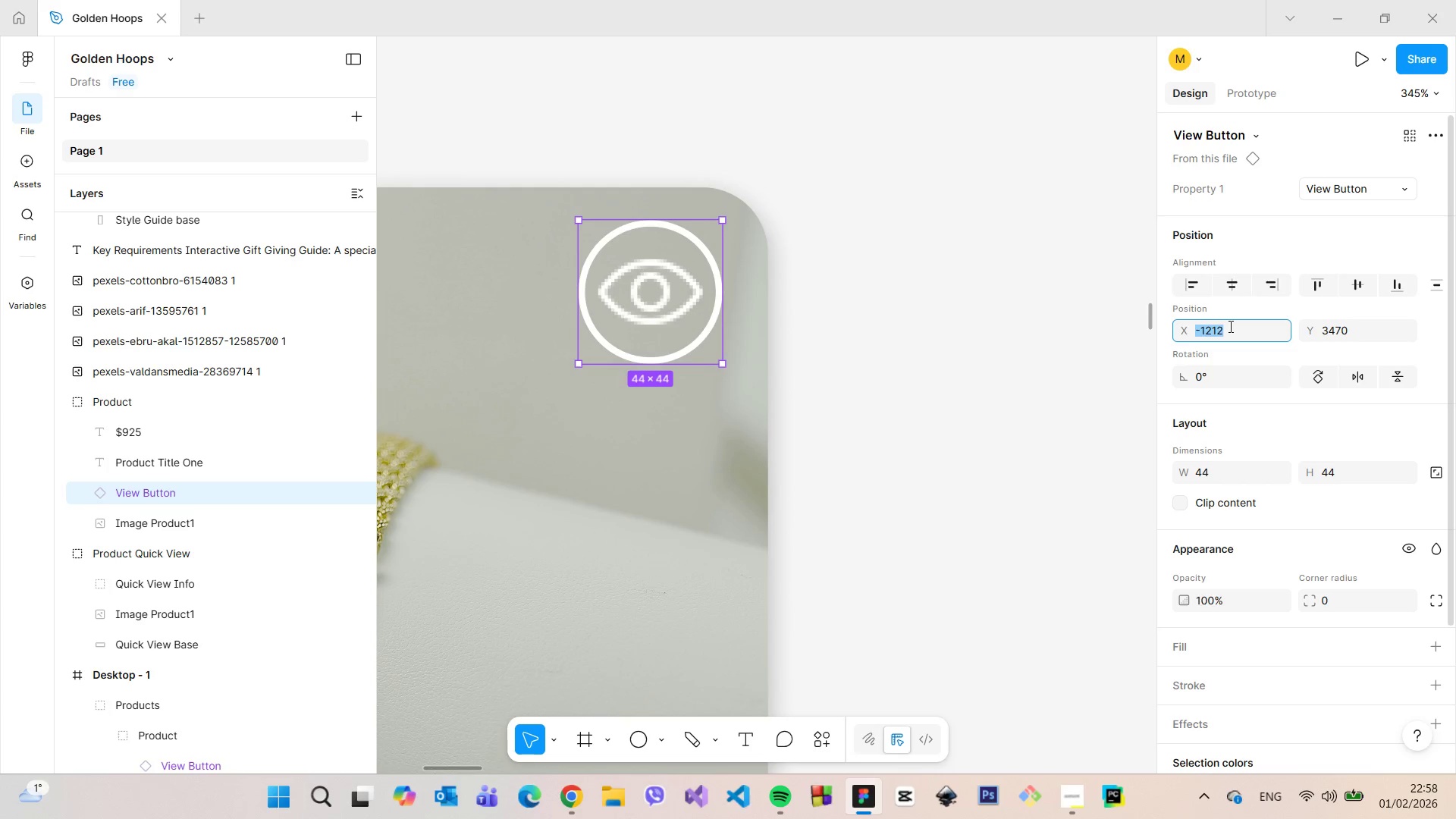 
key(ArrowUp)
 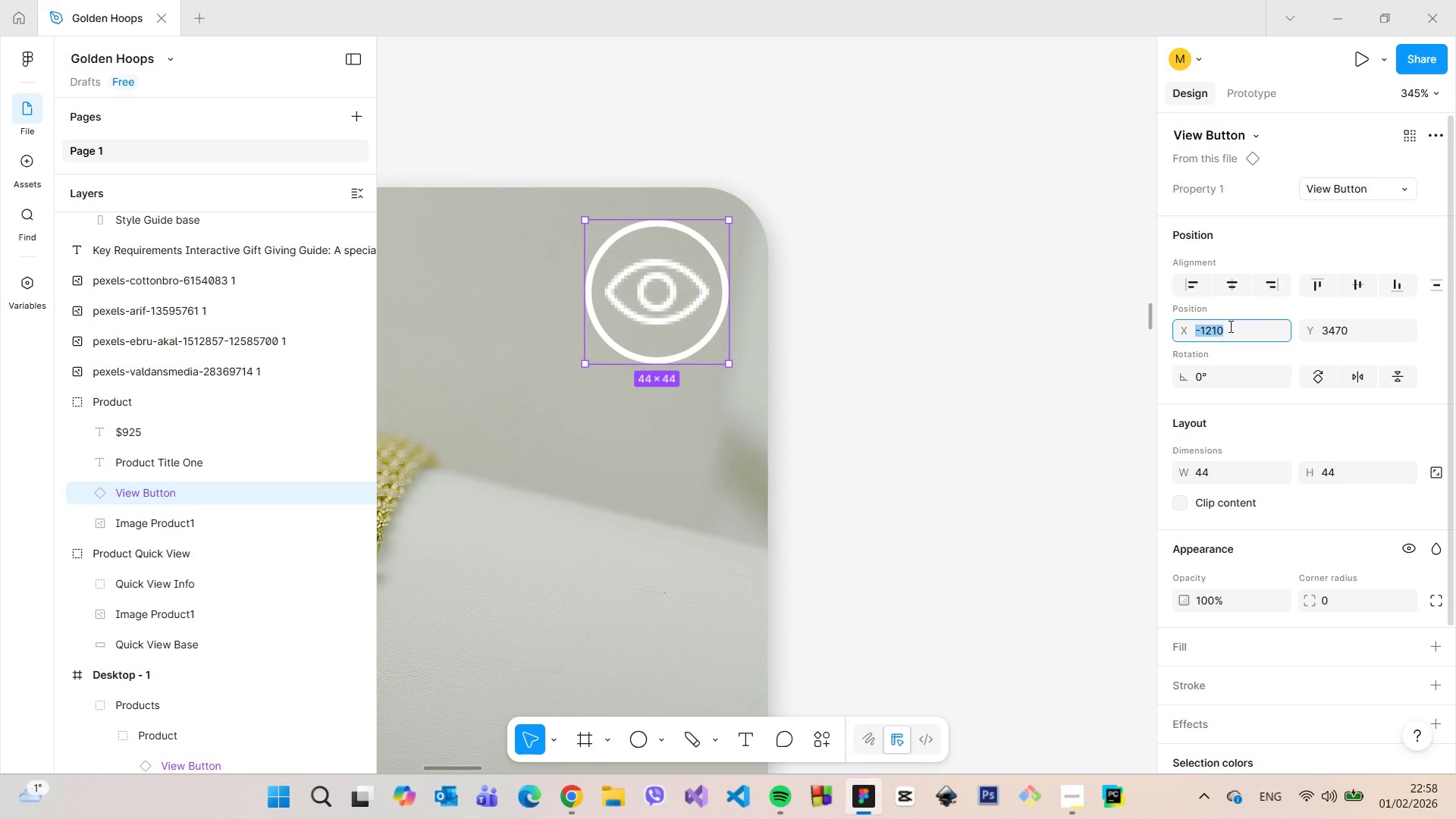 
key(ArrowUp)
 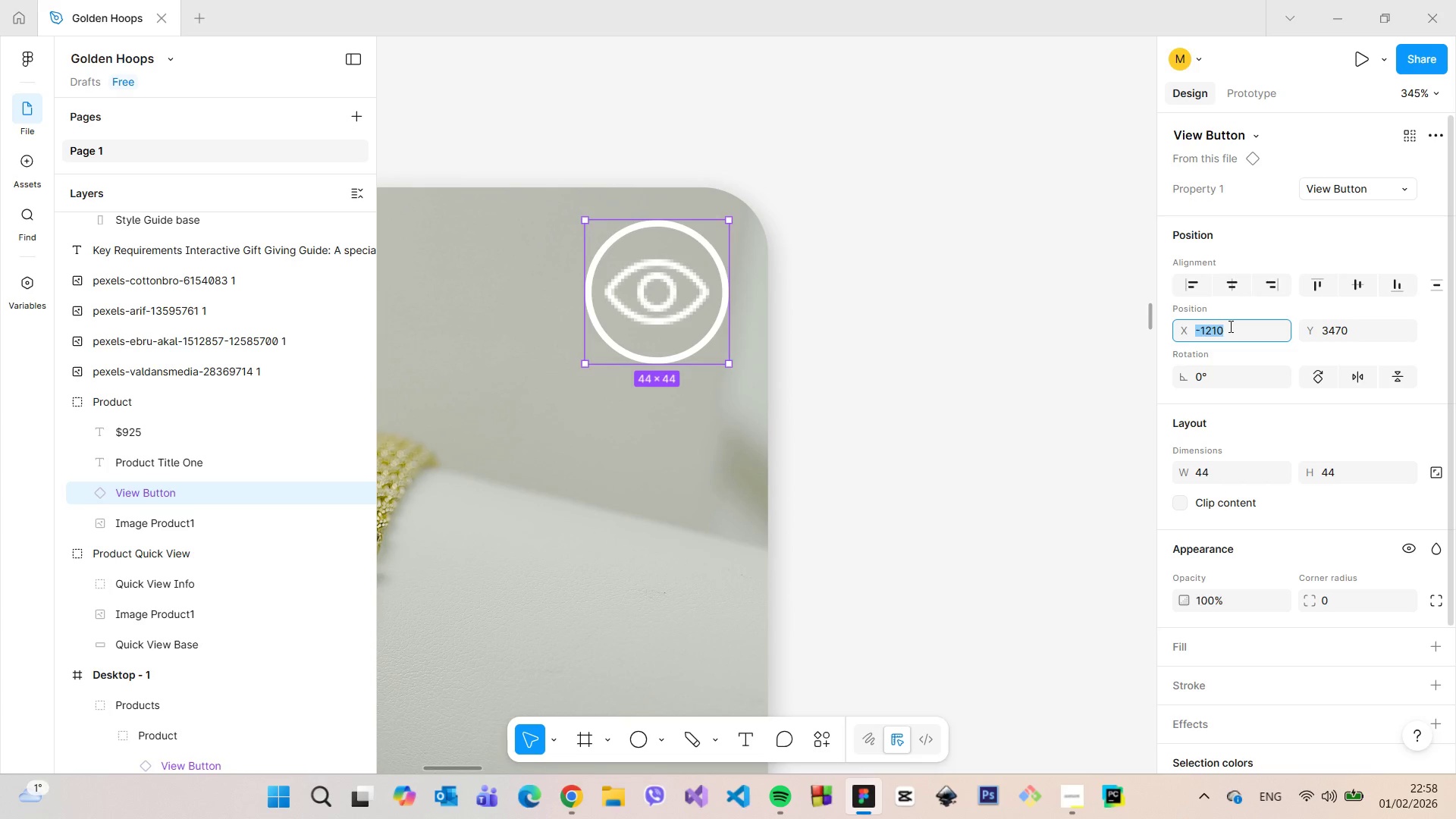 
key(ArrowUp)
 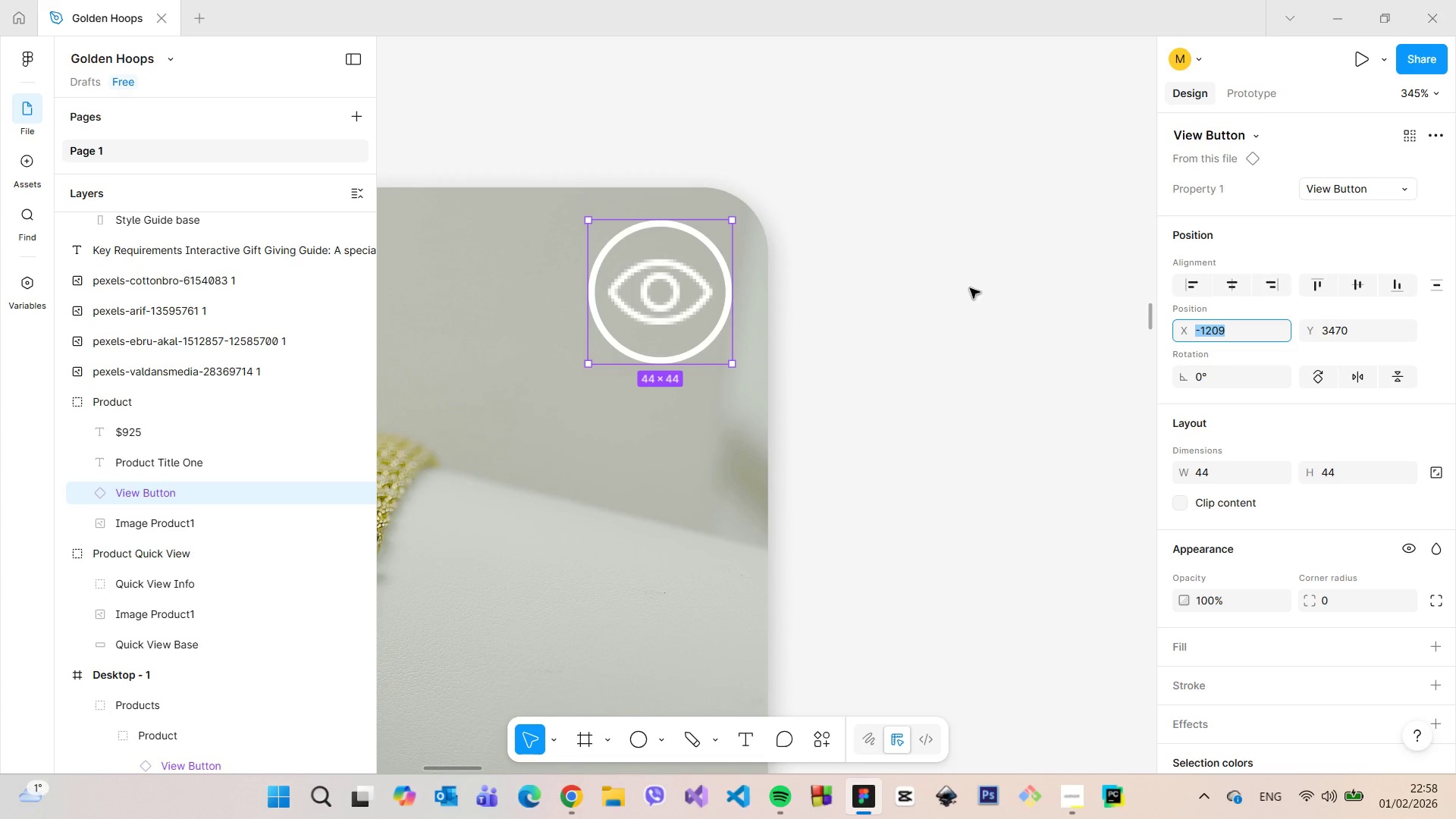 
hold_key(key=AltLeft, duration=0.56)
 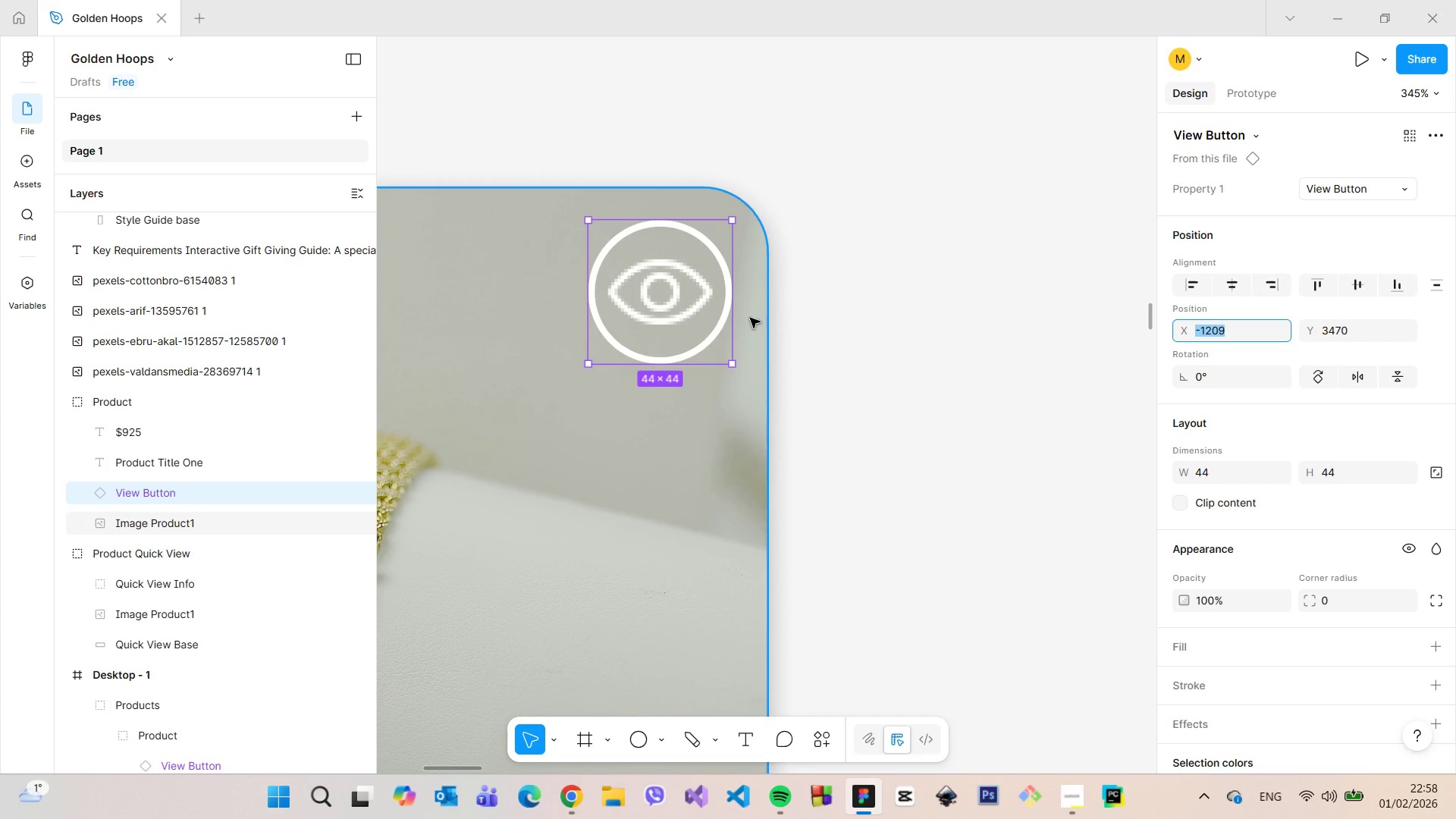 
key(ArrowUp)
 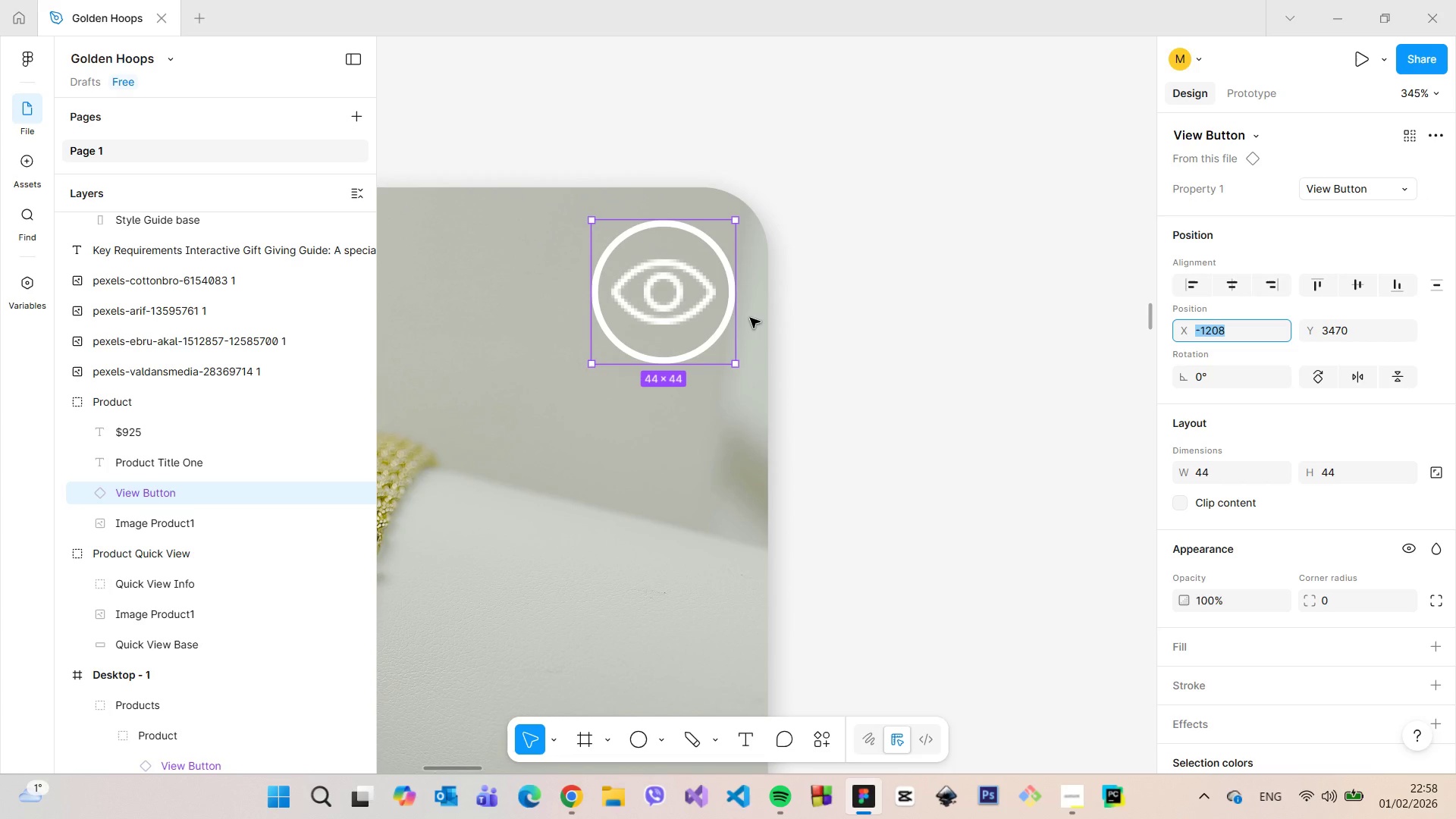 
hold_key(key=AltLeft, duration=1.34)
 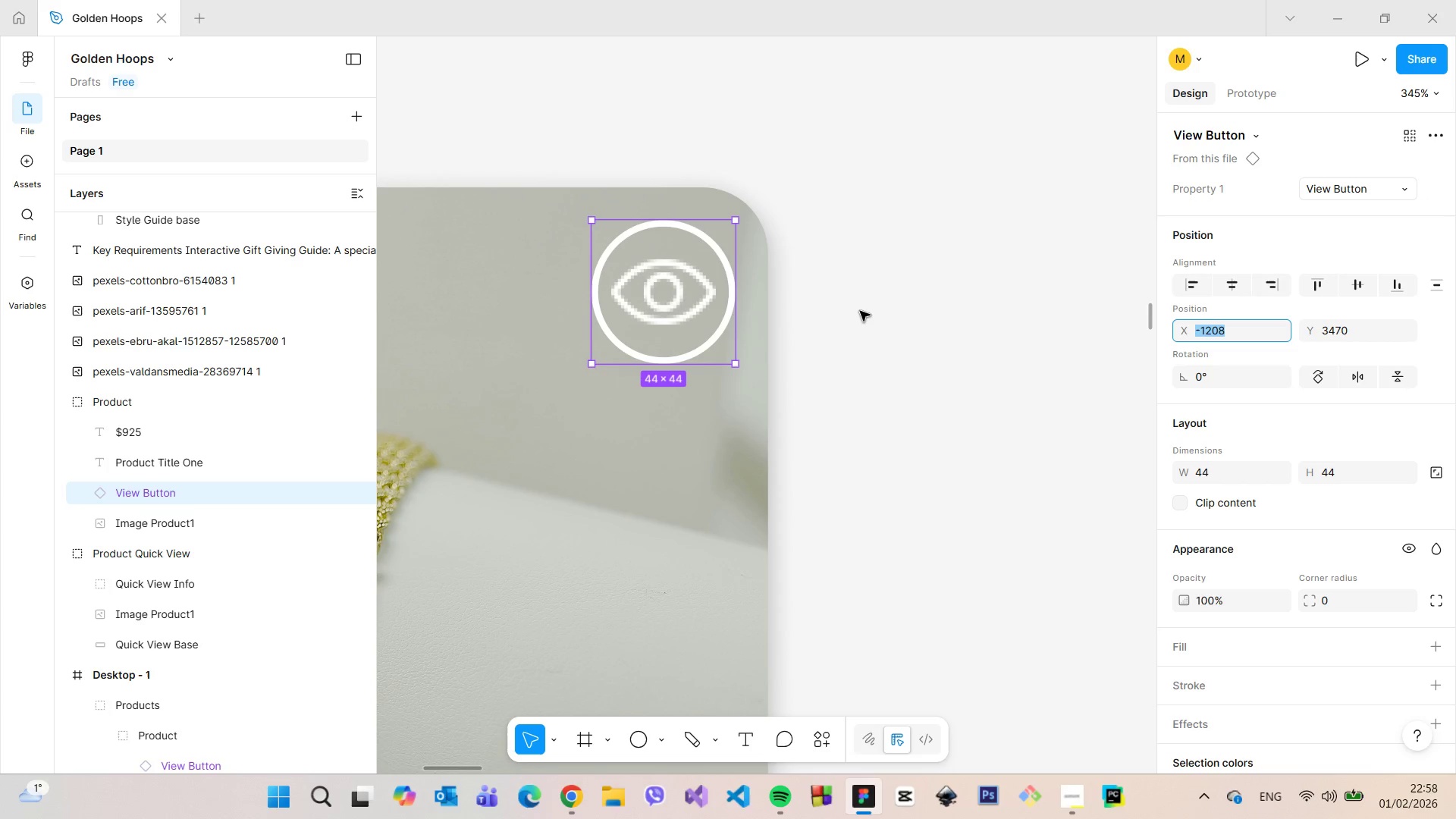 
left_click([860, 311])
 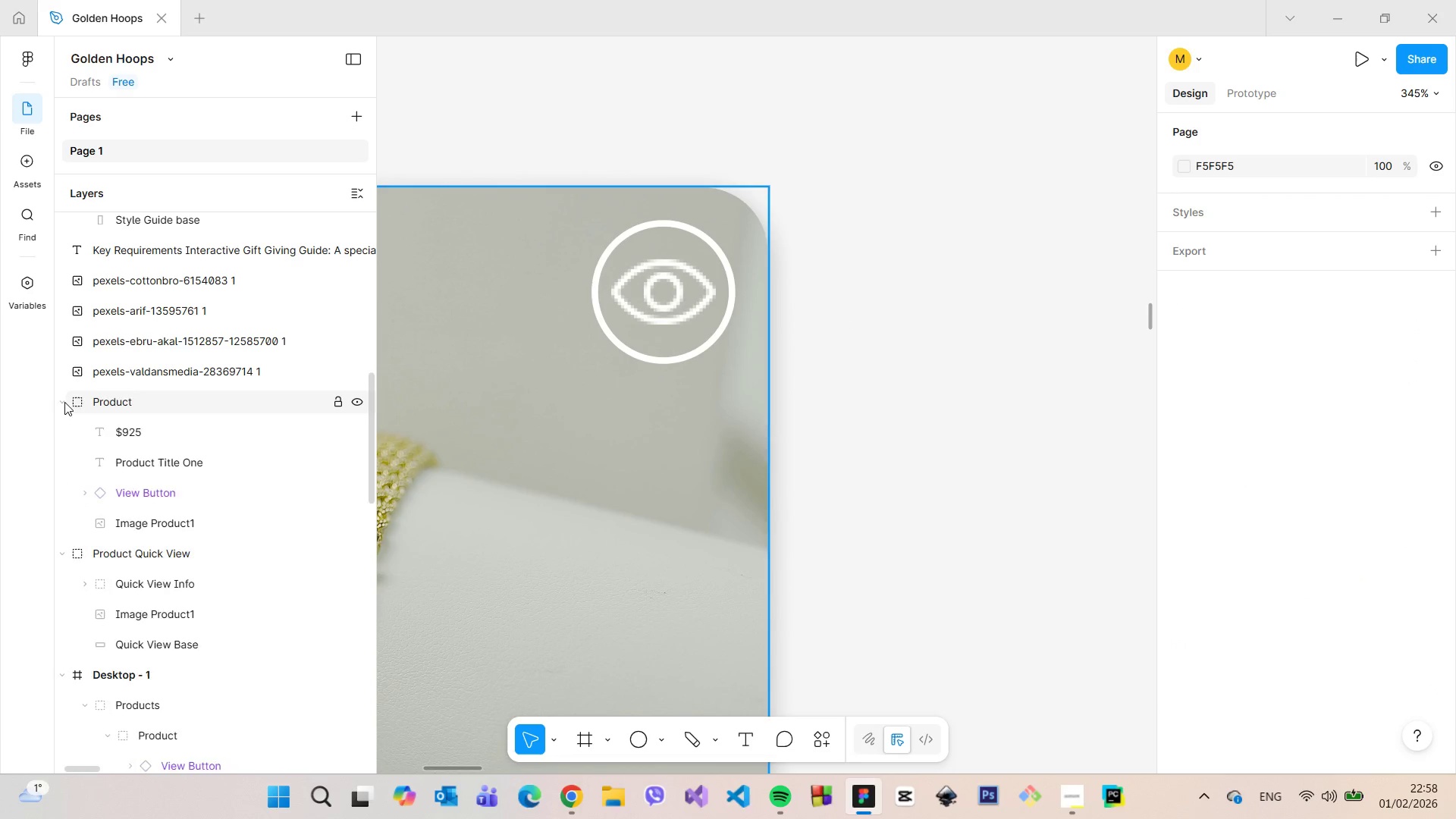 
double_click([96, 410])
 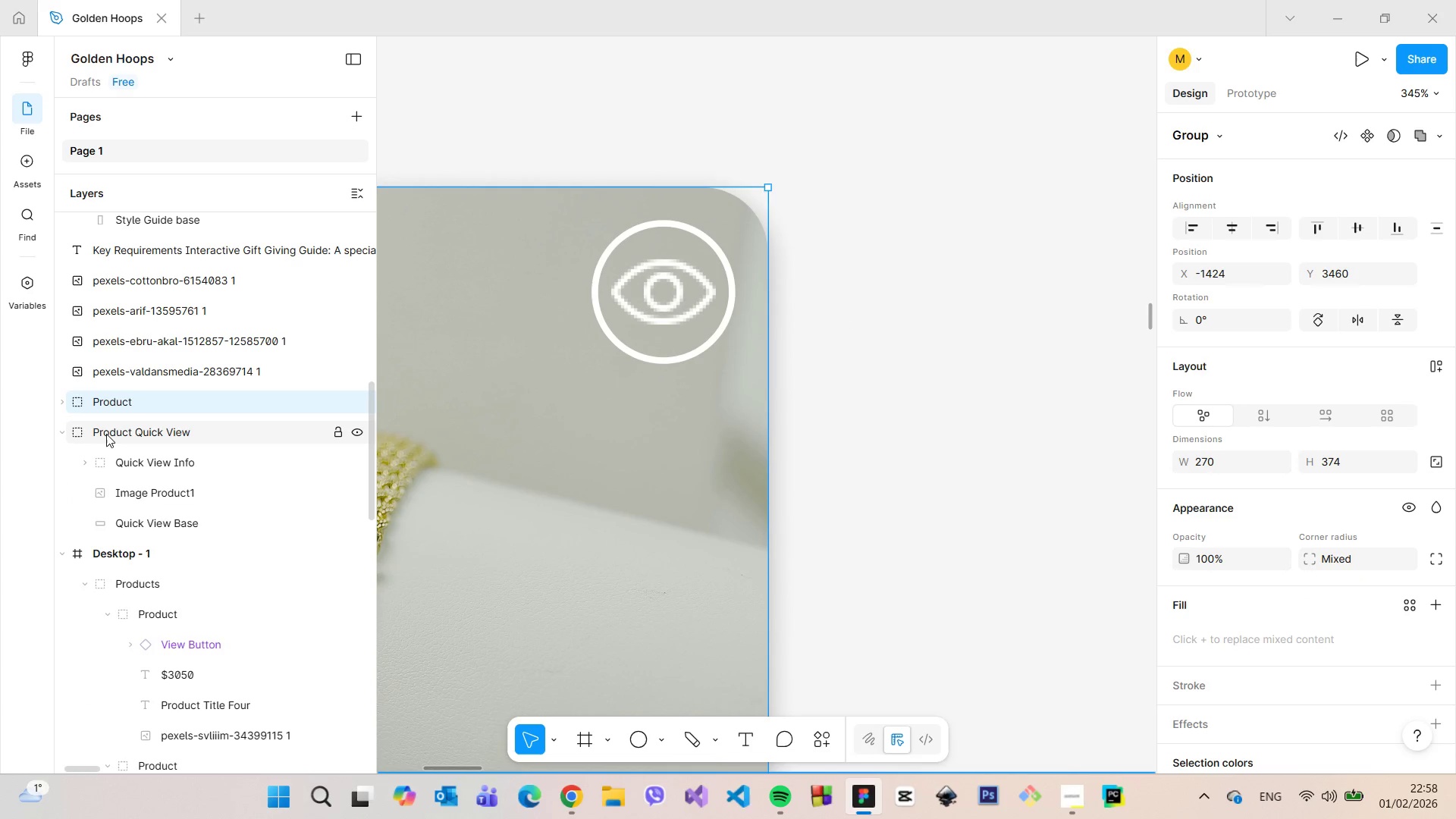 
left_click([106, 435])
 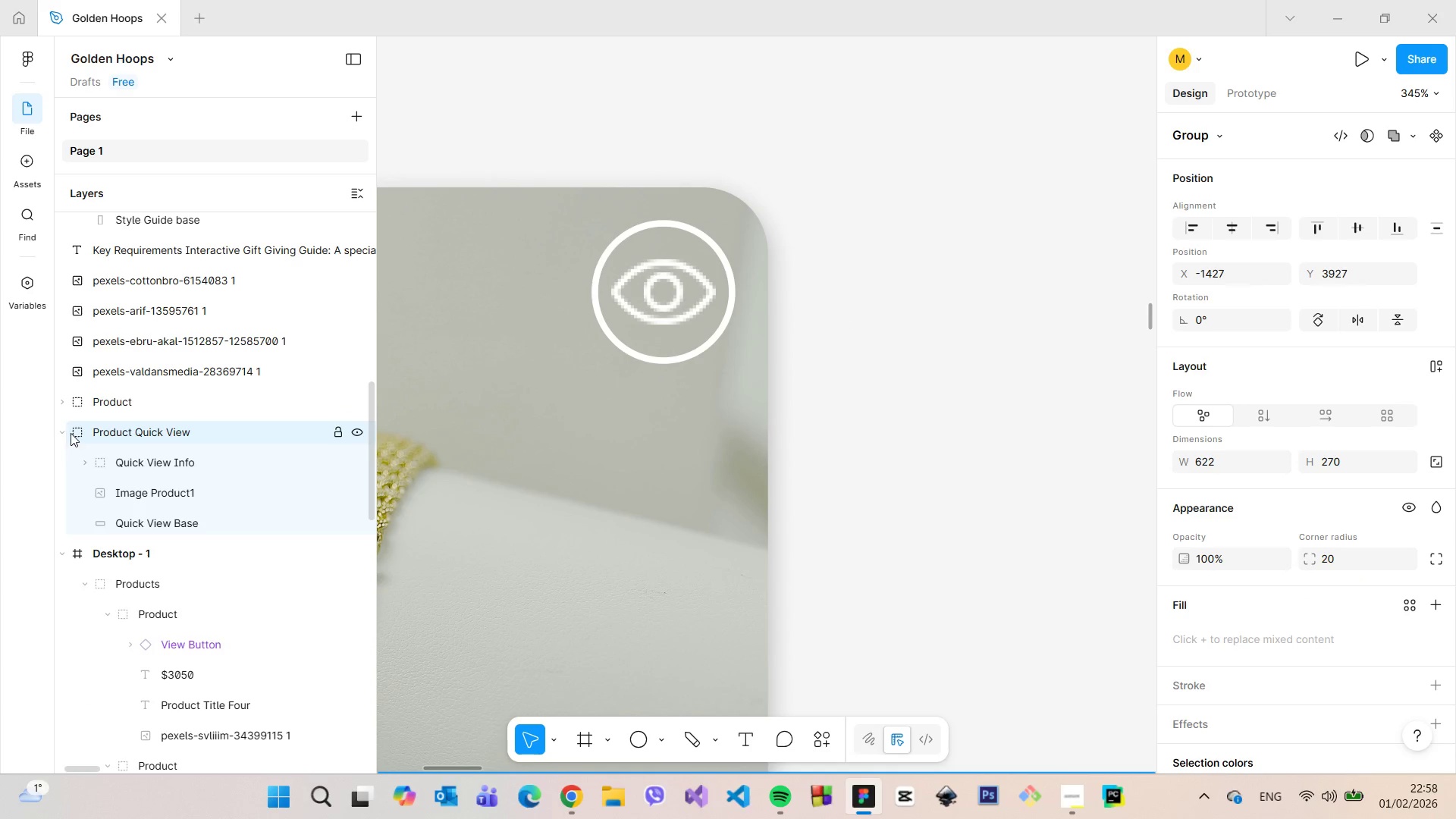 
left_click([58, 431])
 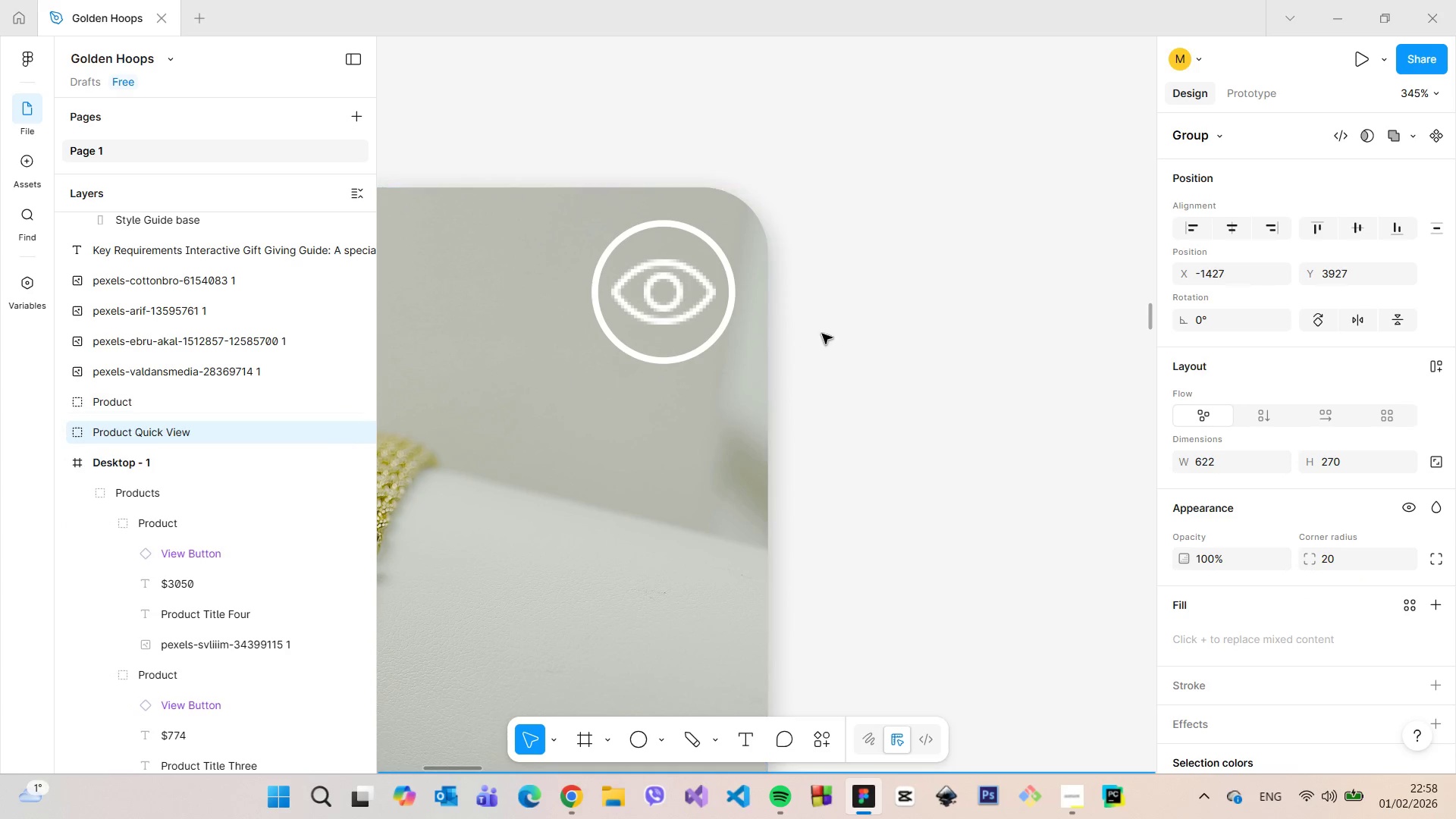 
left_click([828, 333])
 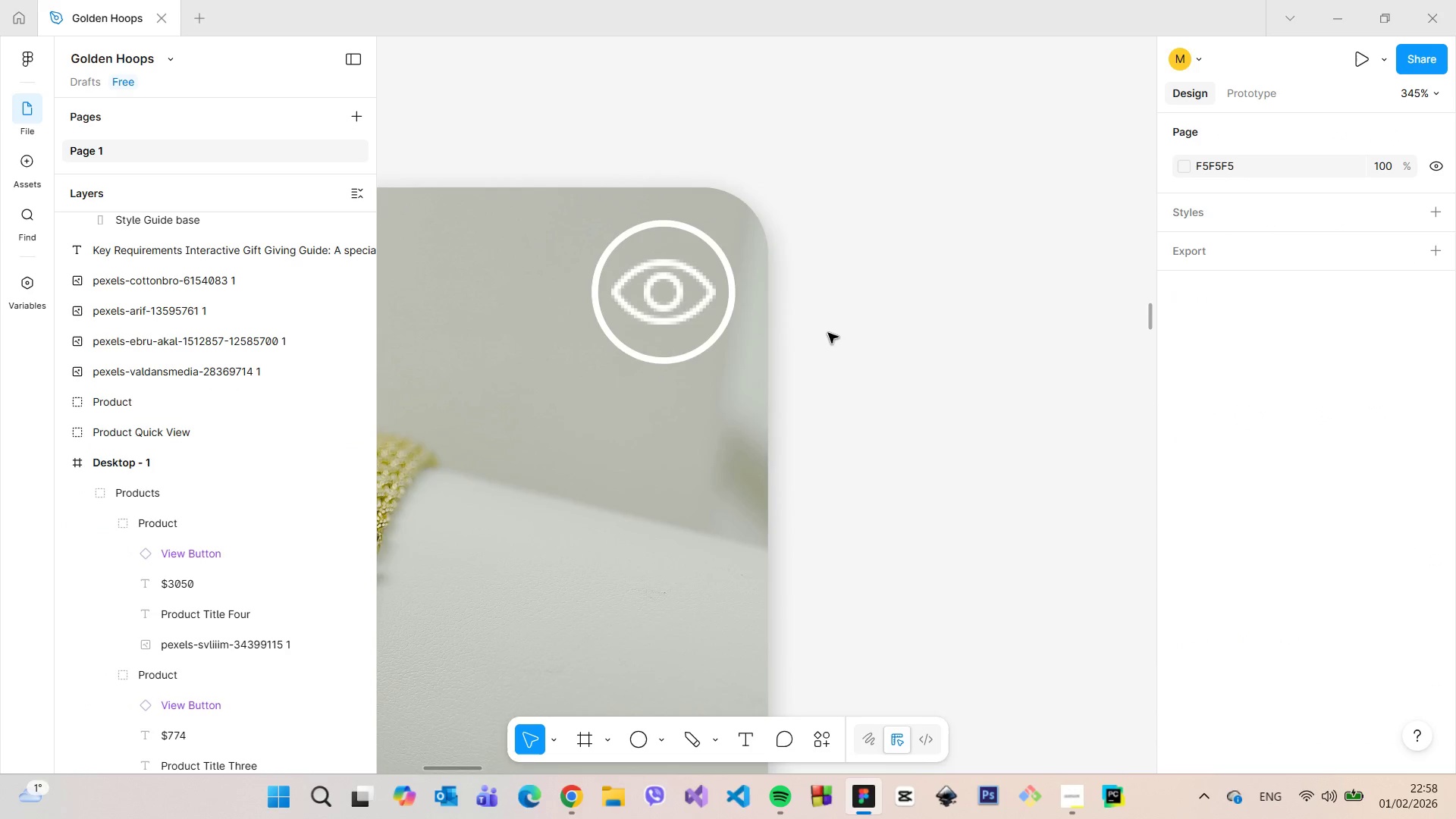 
scroll: coordinate [830, 333], scroll_direction: down, amount: 14.0
 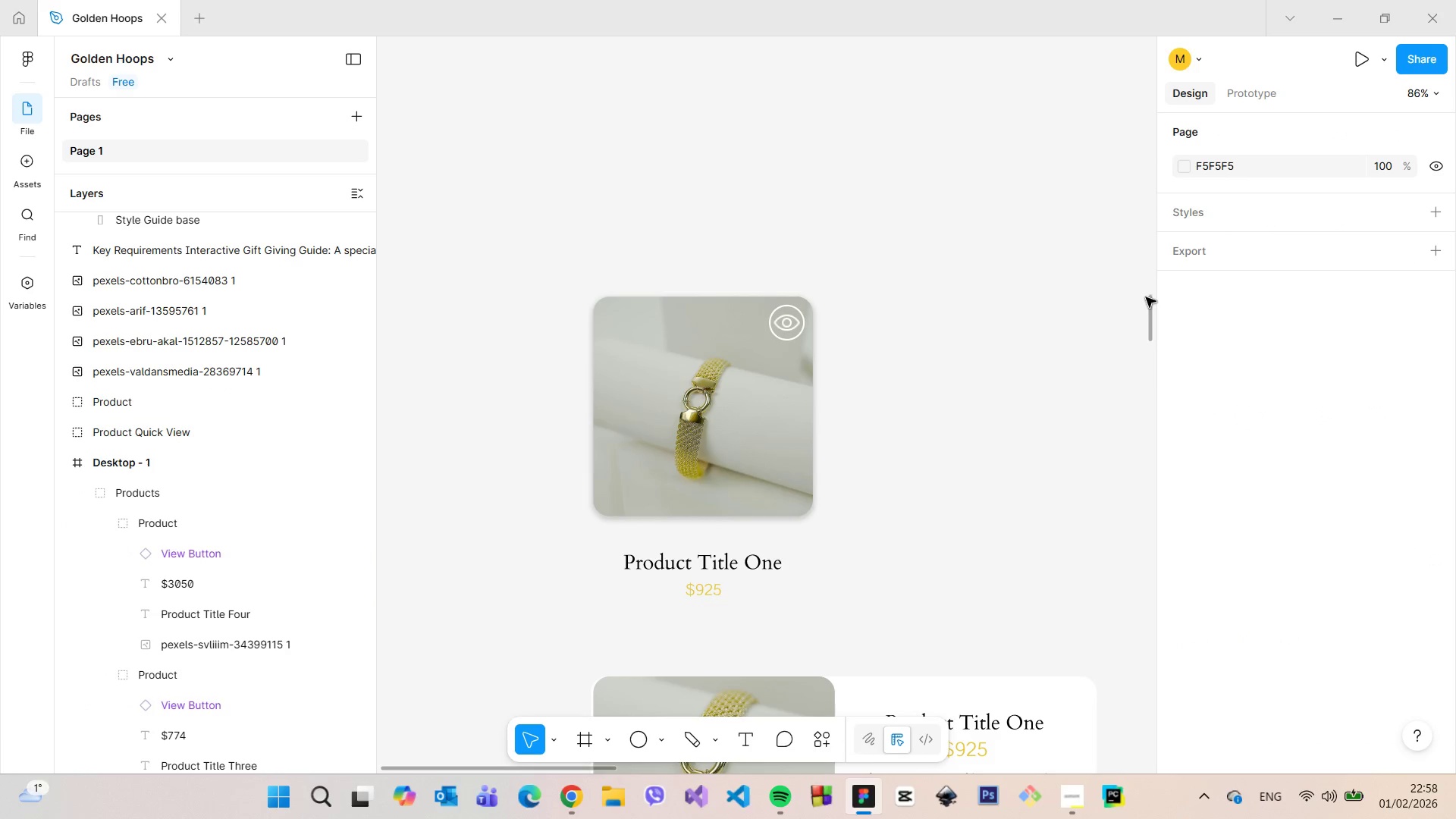 
left_click_drag(start_coordinate=[1147, 305], to_coordinate=[1155, 331])
 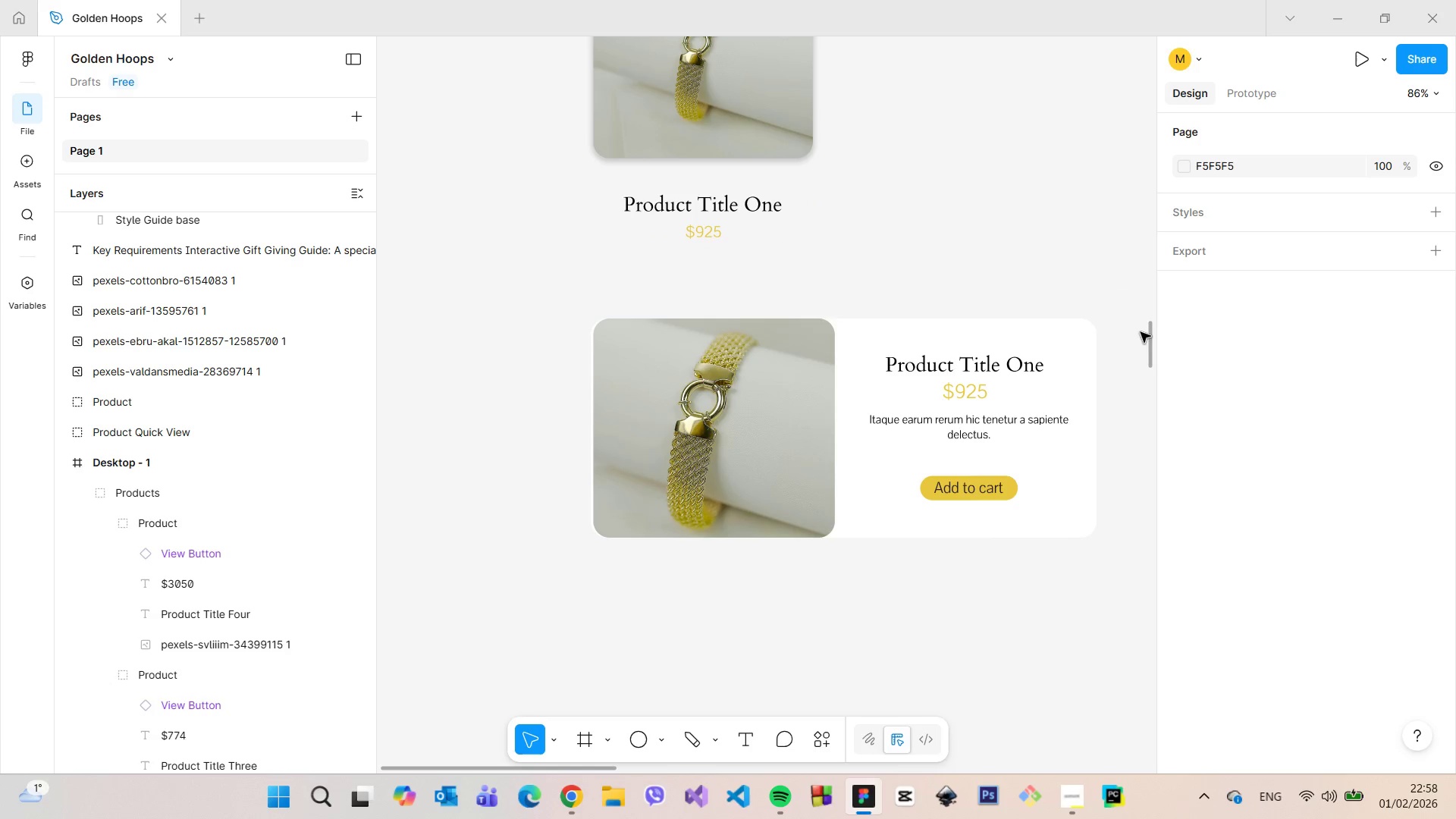 
left_click_drag(start_coordinate=[1147, 337], to_coordinate=[1147, 324])
 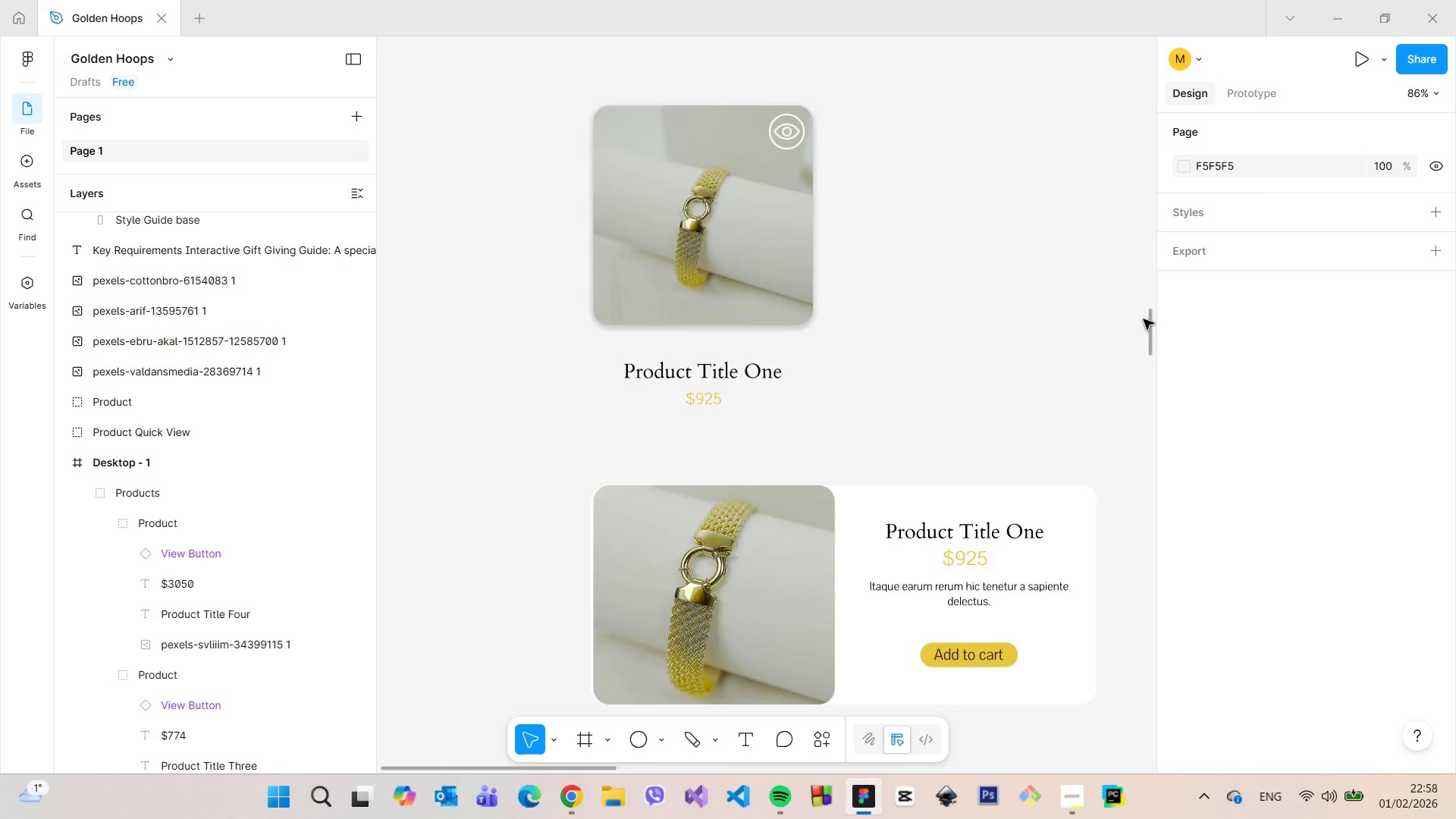 
scroll: coordinate [1144, 319], scroll_direction: down, amount: 3.0
 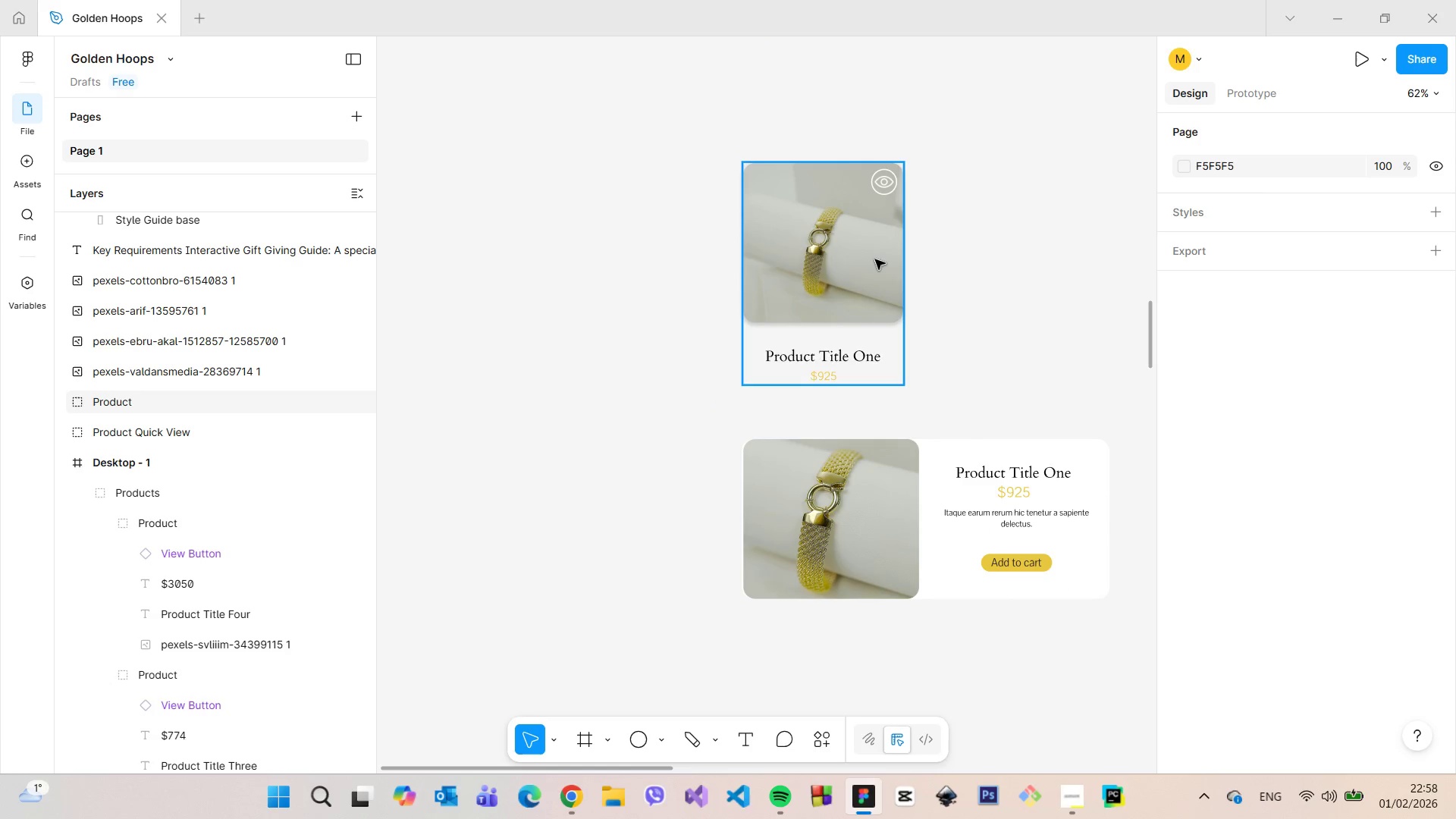 
left_click([874, 259])
 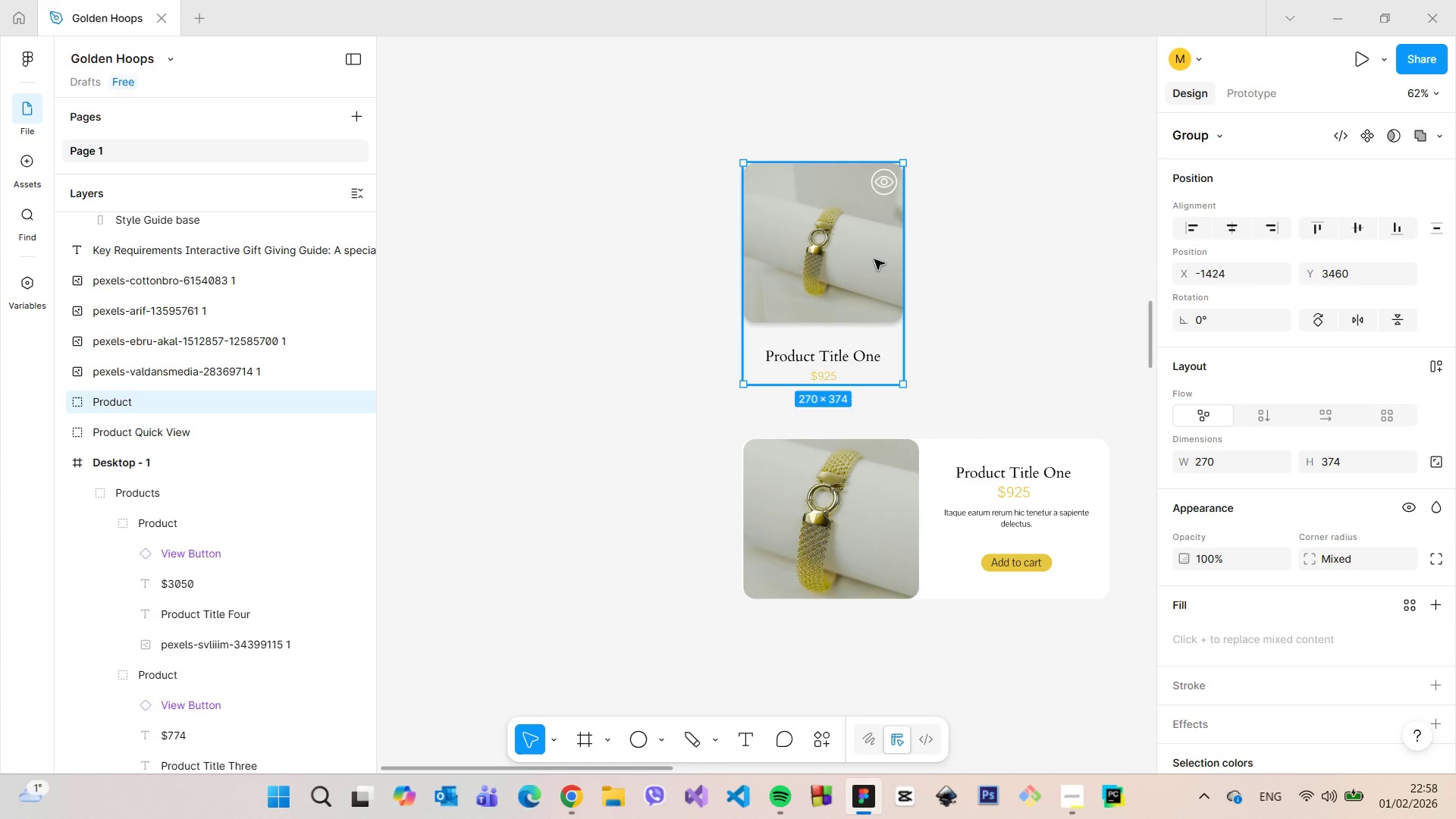 
right_click([874, 259])
 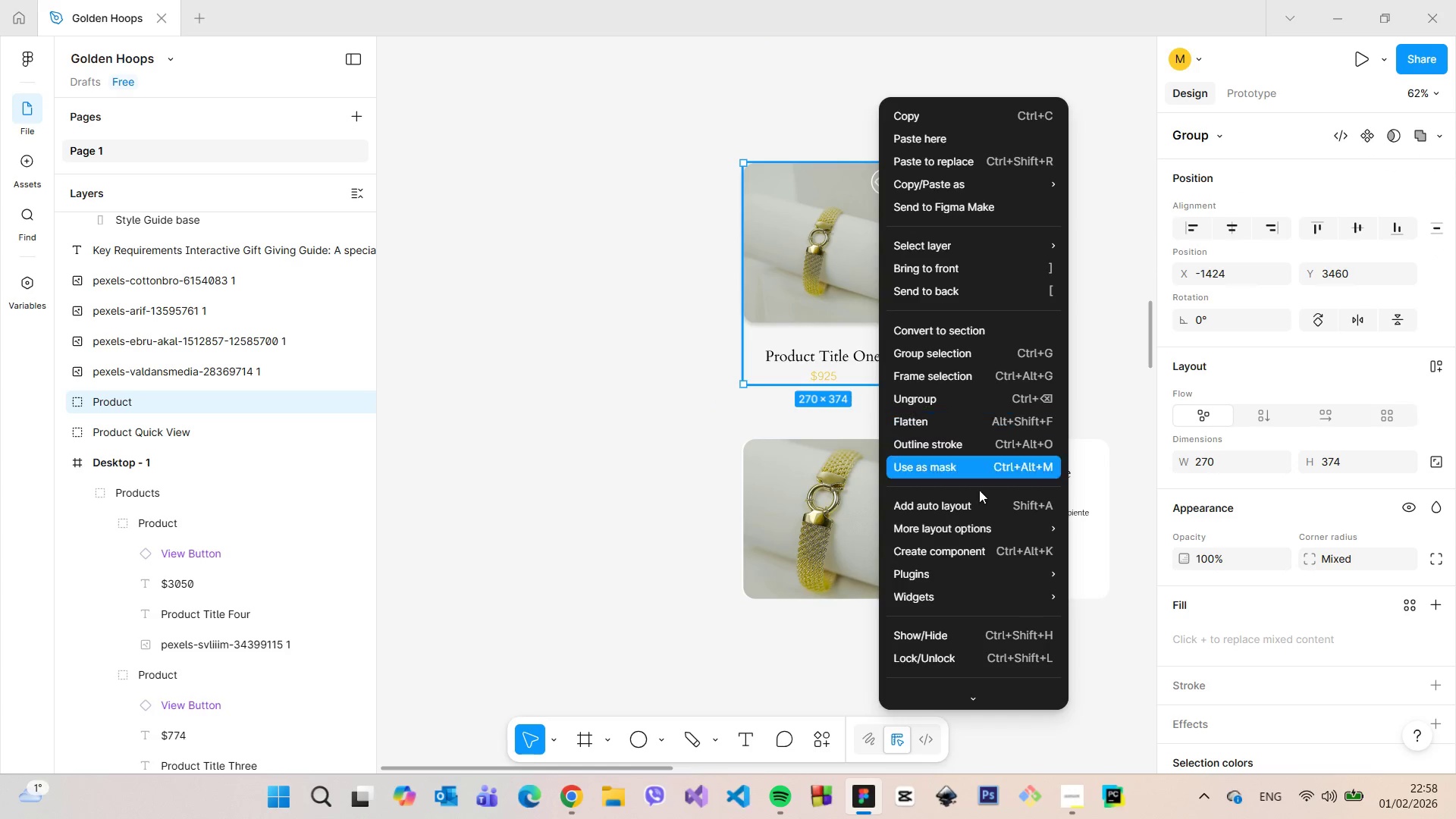 
left_click([969, 543])
 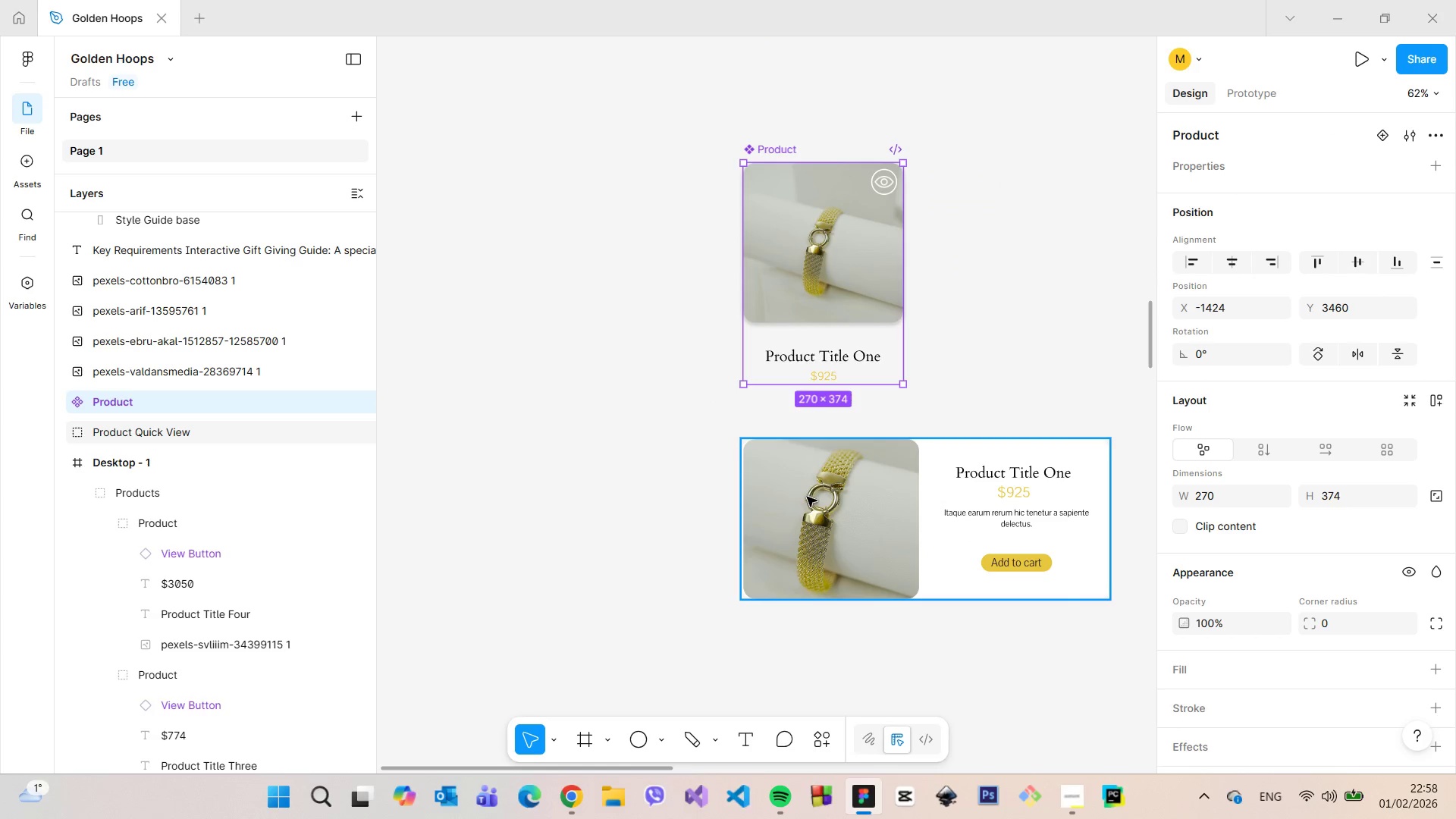 
left_click([807, 497])
 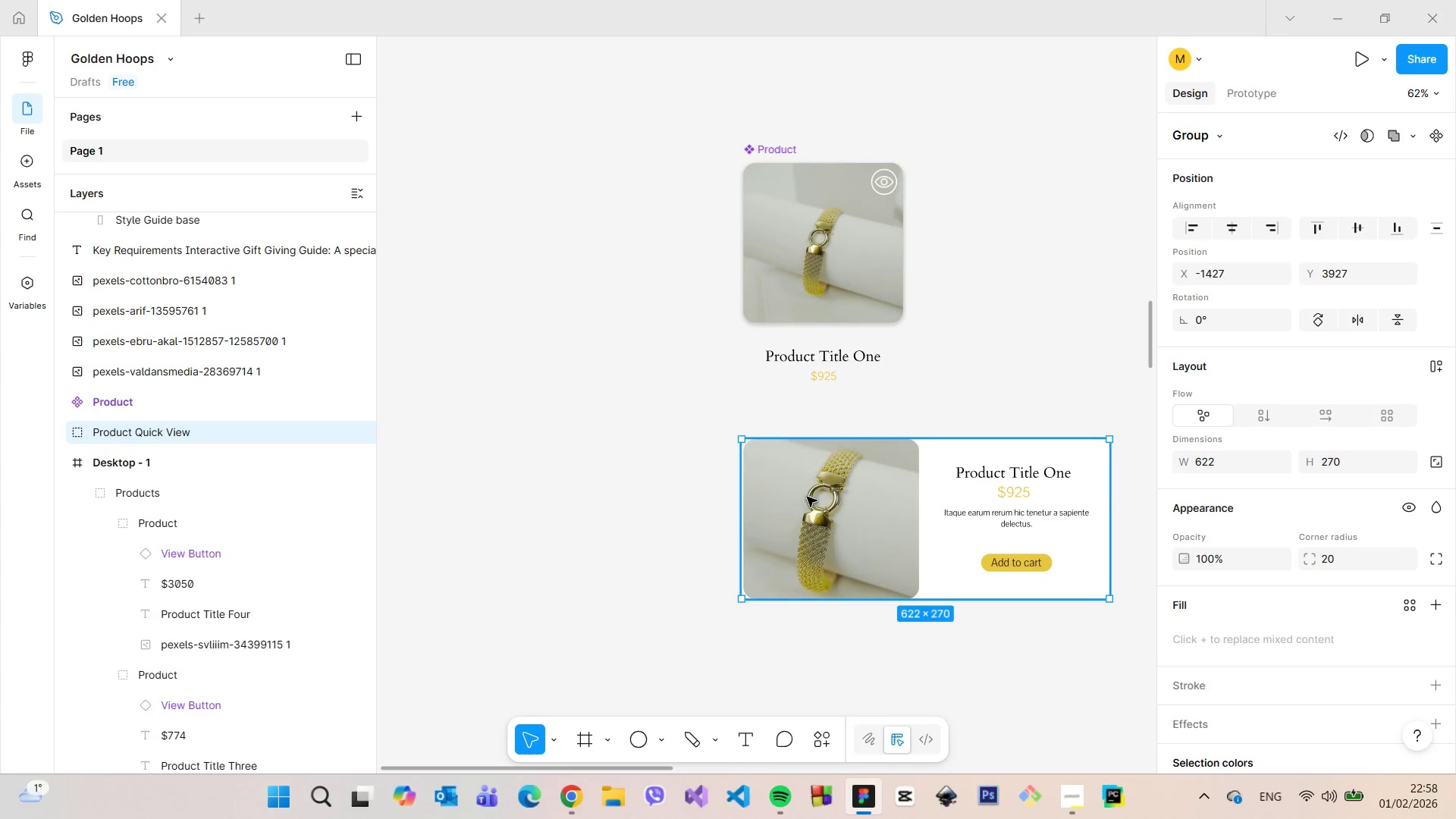 
right_click([807, 497])
 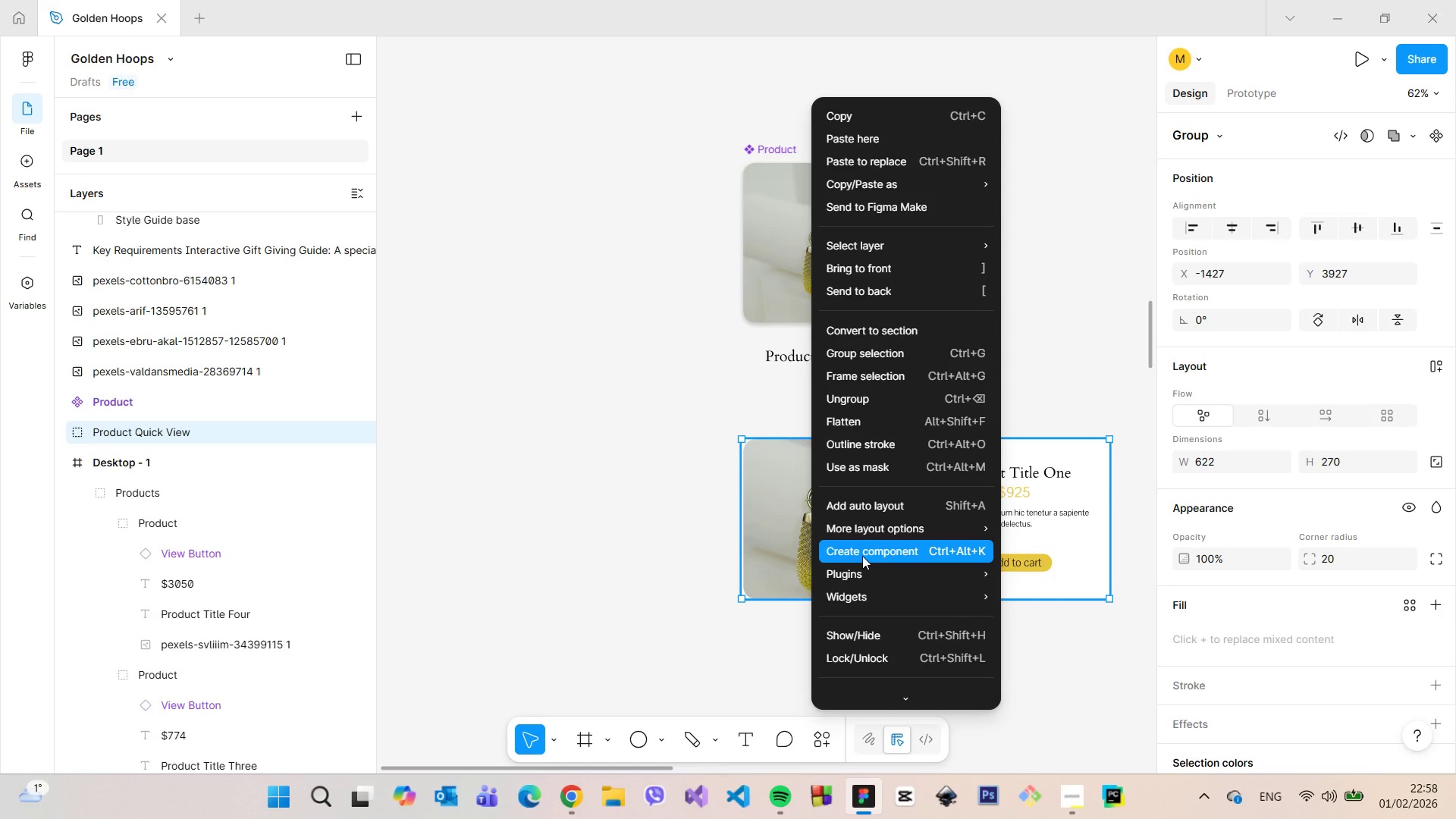 
left_click([861, 553])
 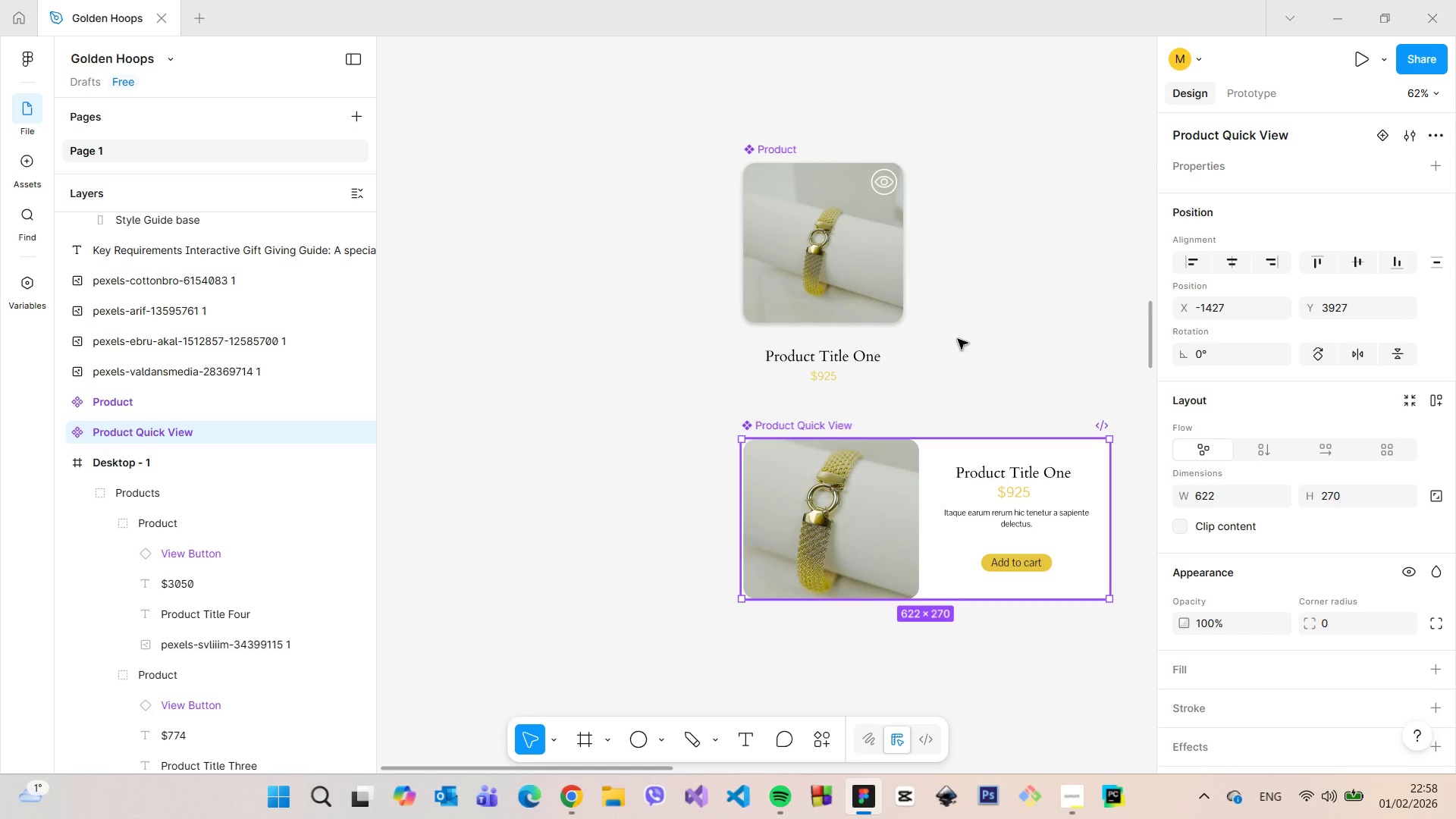 
left_click([1015, 273])
 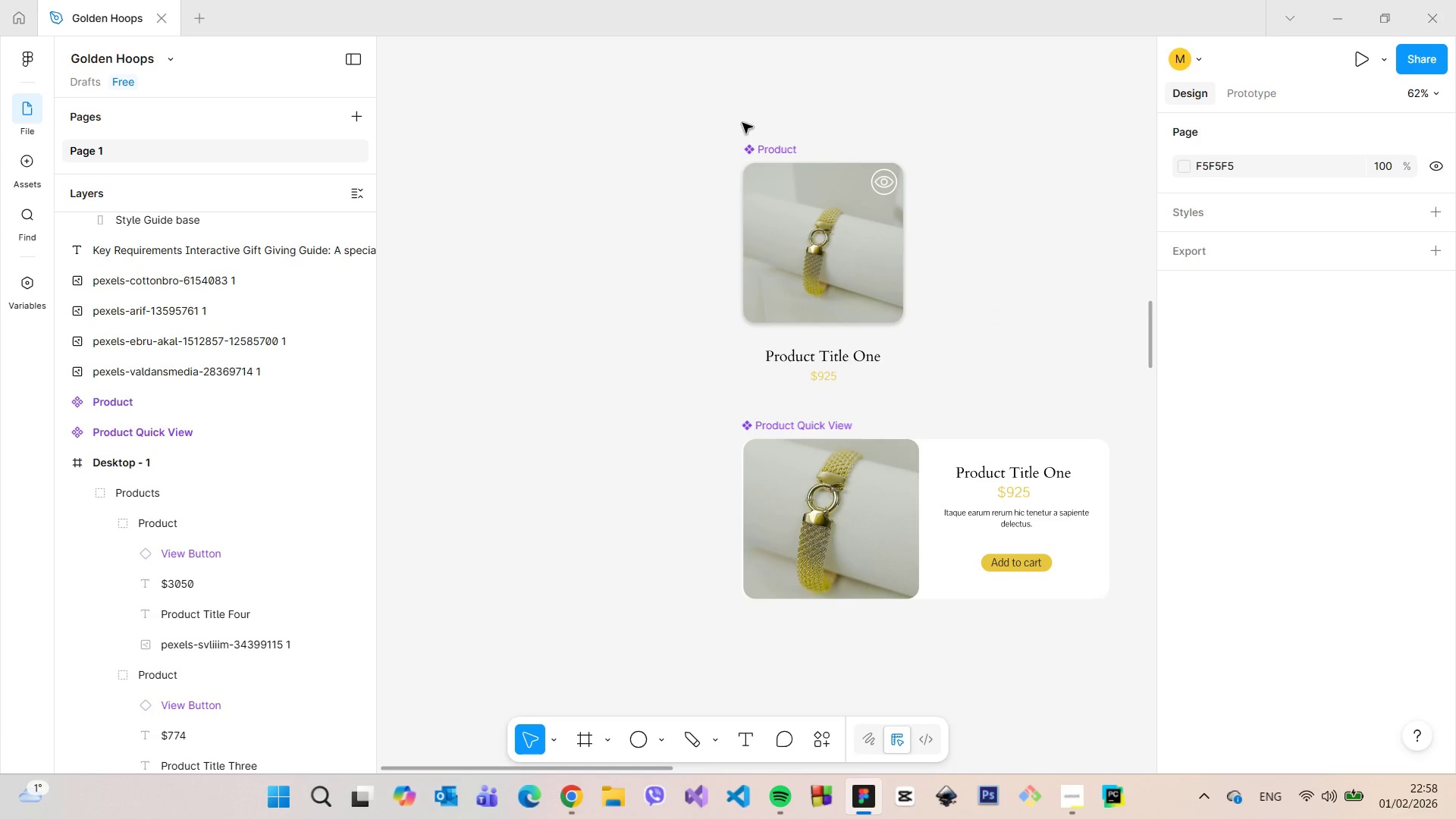 
left_click_drag(start_coordinate=[701, 108], to_coordinate=[1123, 645])
 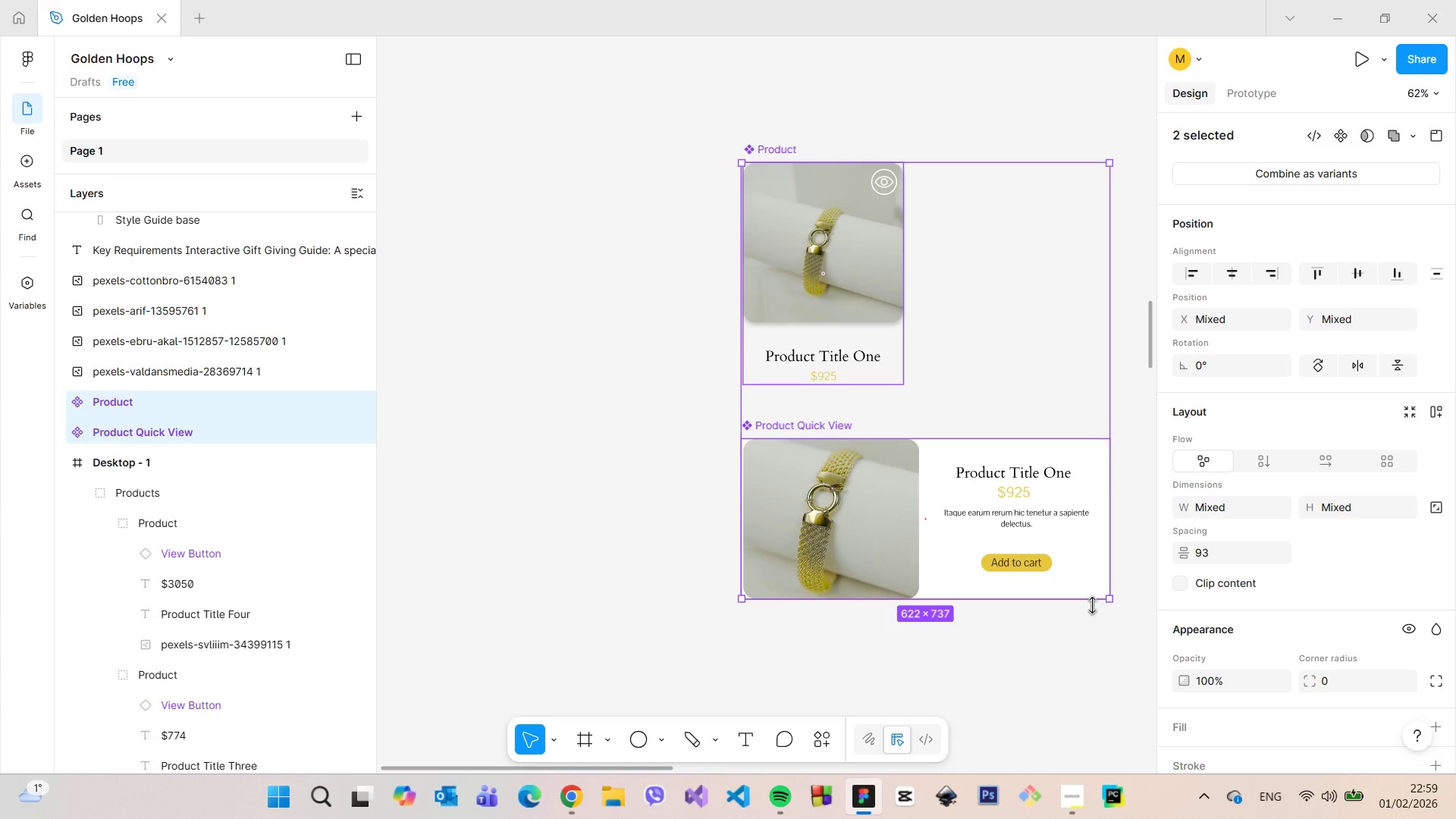 
wait(7.8)
 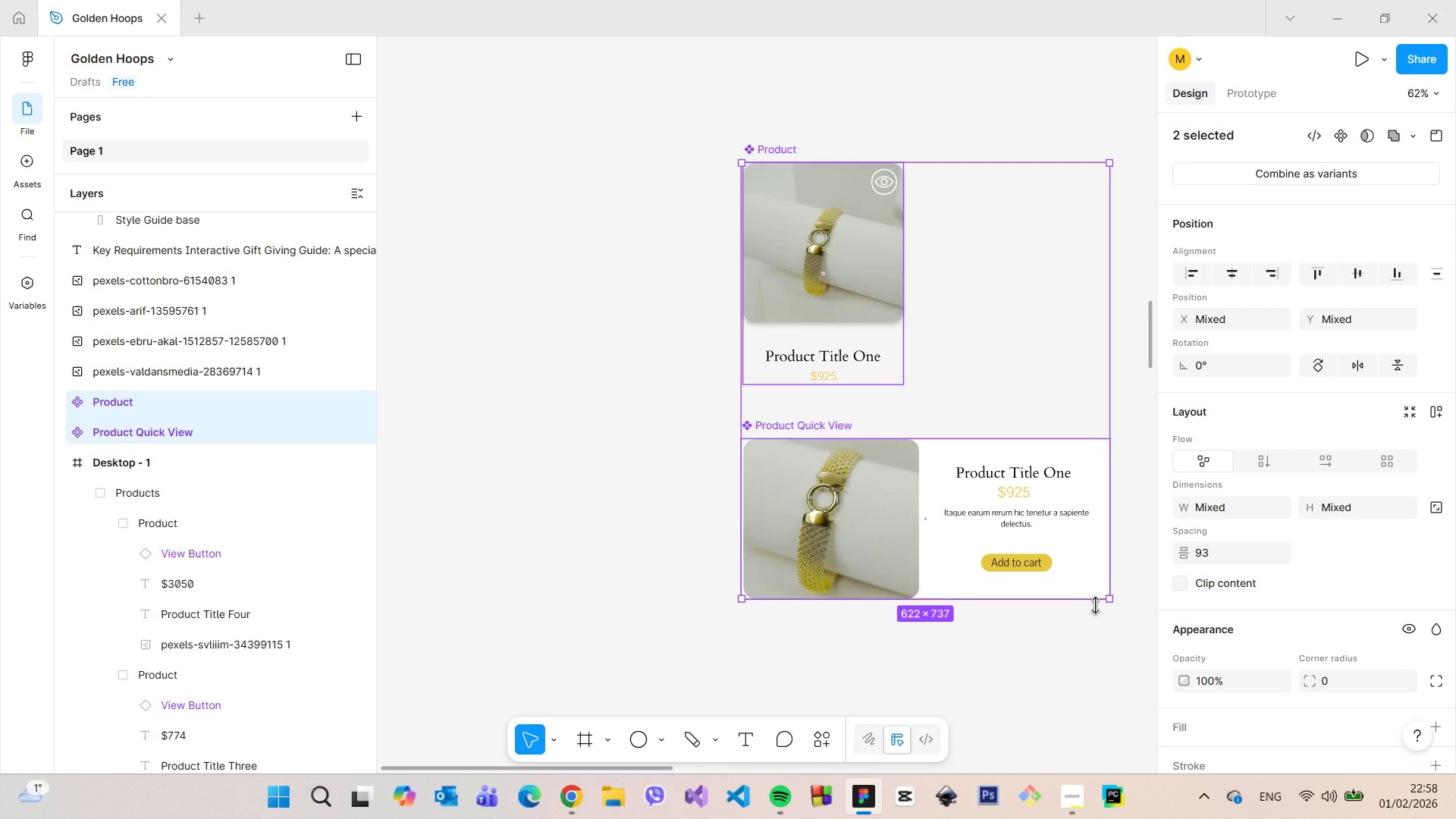 
left_click([1231, 182])
 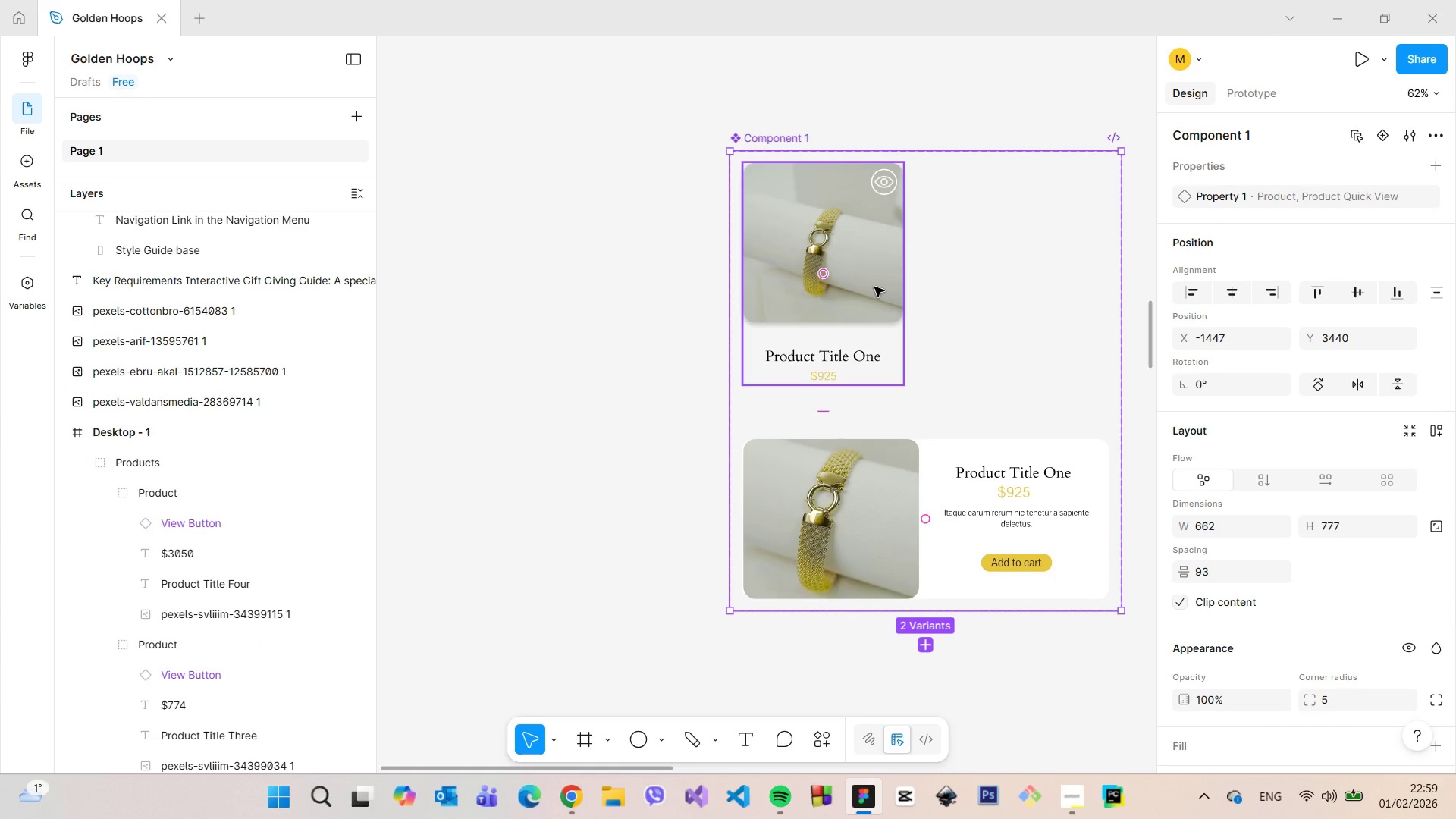 
left_click([874, 287])
 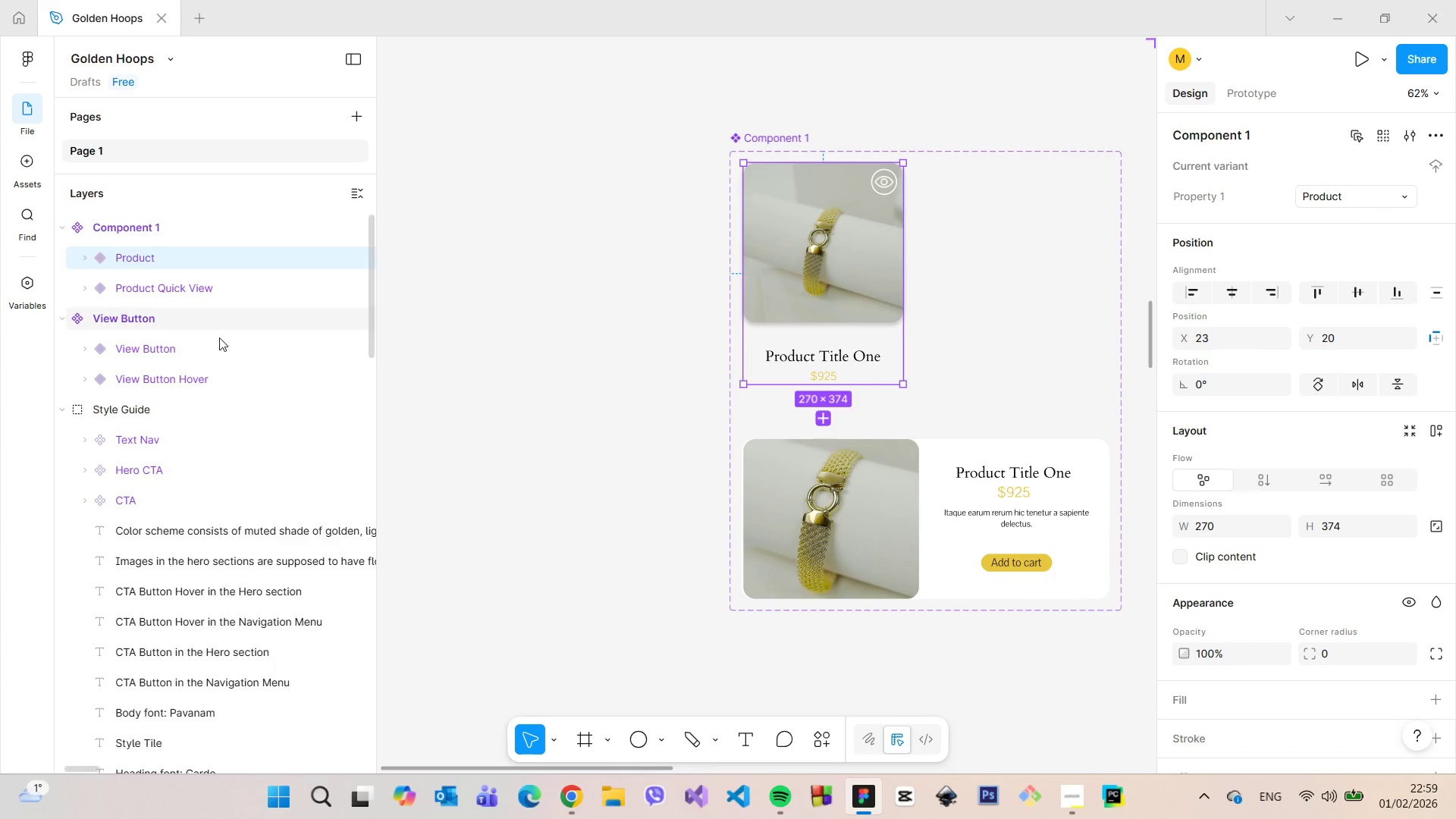 
scroll: coordinate [214, 338], scroll_direction: up, amount: 1.0
 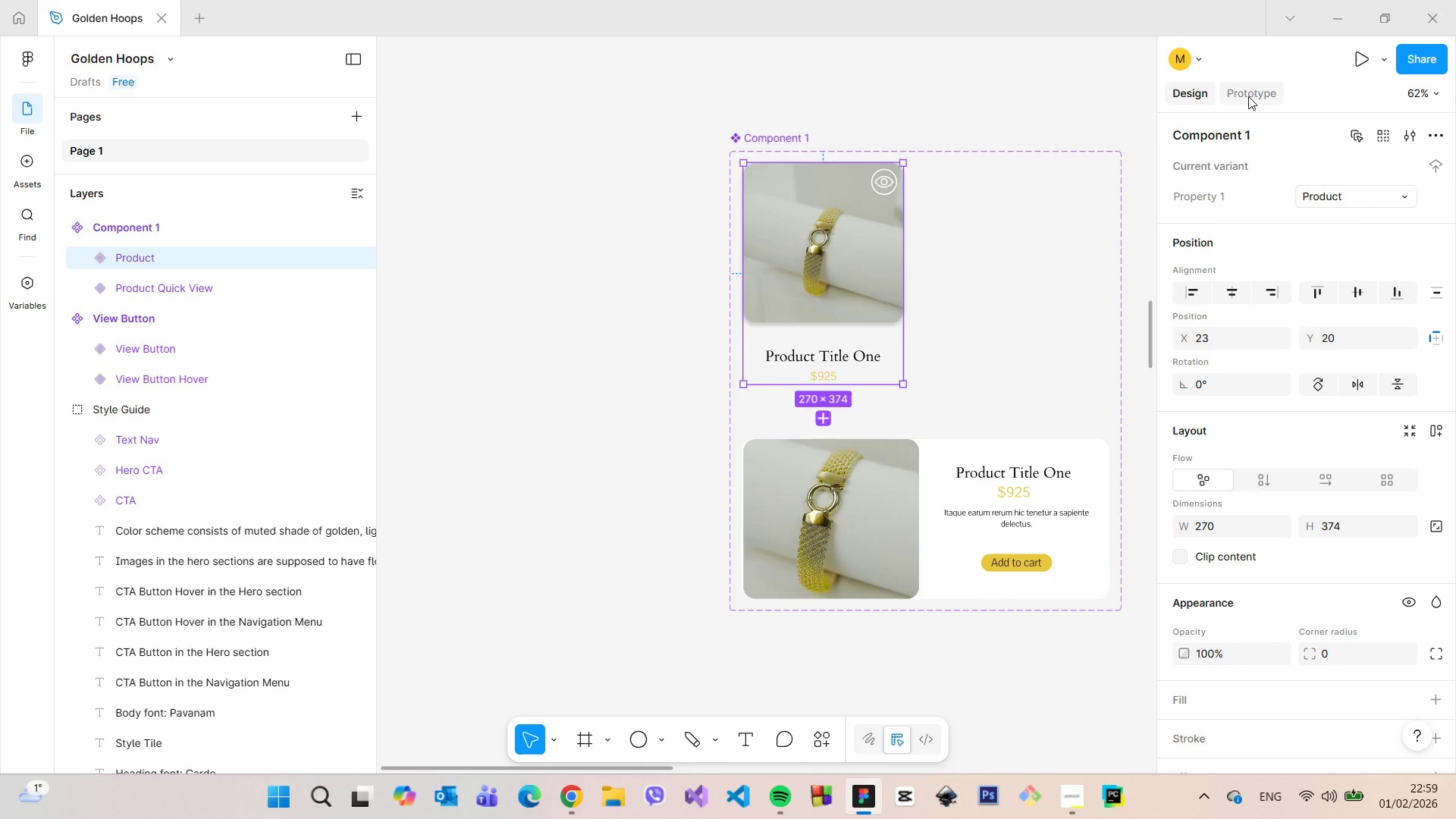 
left_click([1248, 96])
 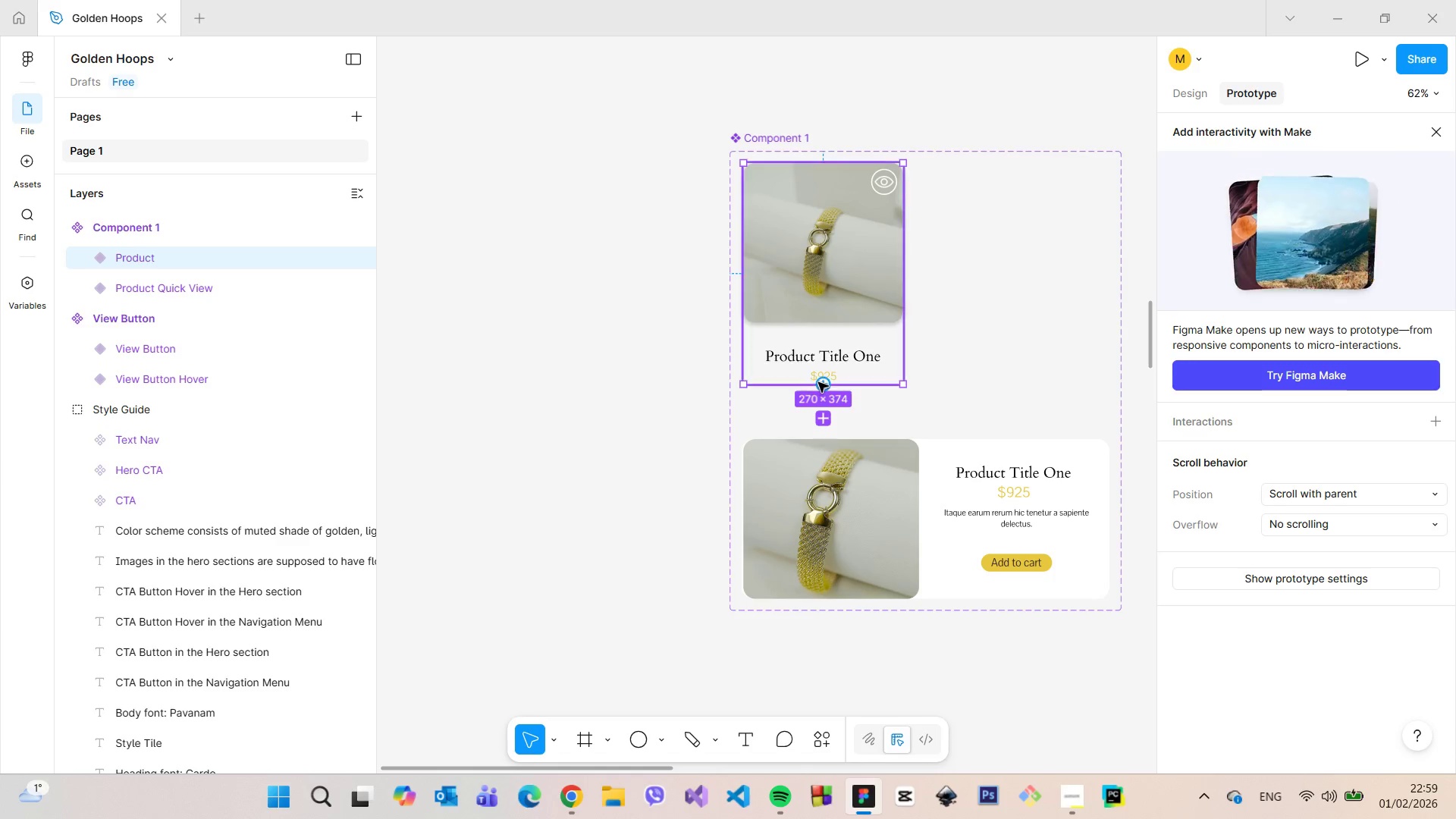 
left_click_drag(start_coordinate=[820, 382], to_coordinate=[824, 444])
 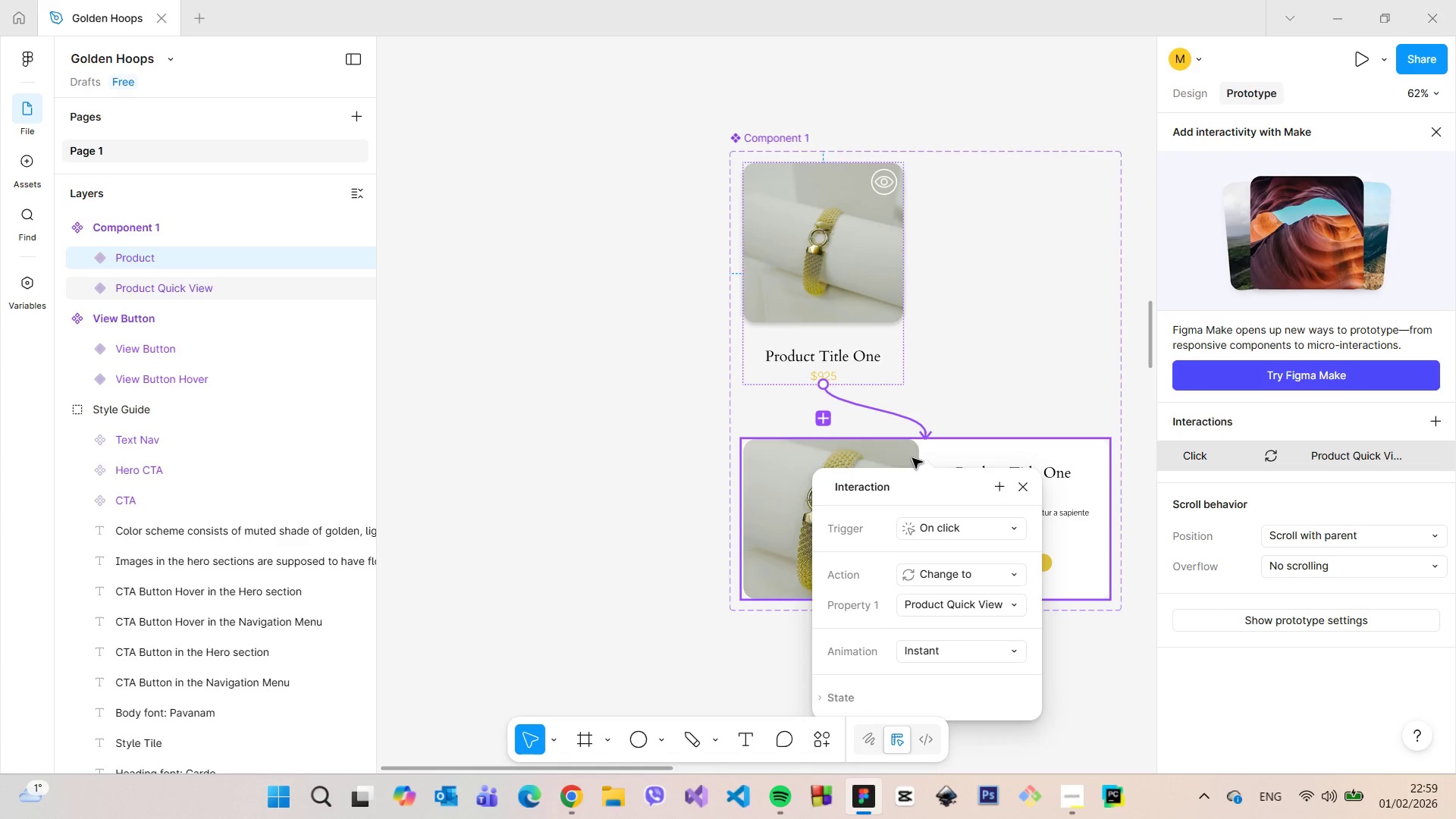 
left_click([942, 534])
 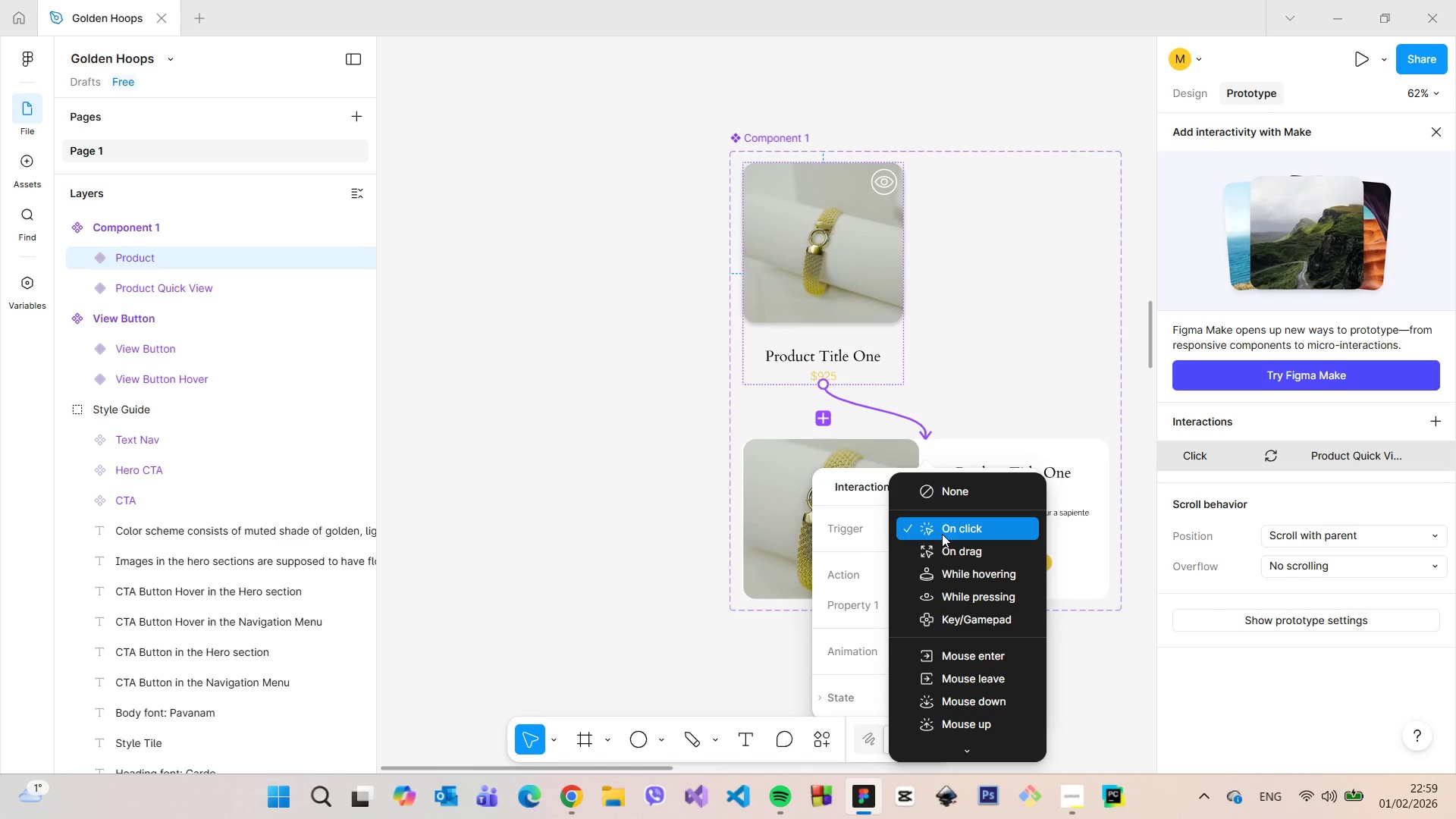 
scroll: coordinate [979, 719], scroll_direction: down, amount: 3.0
 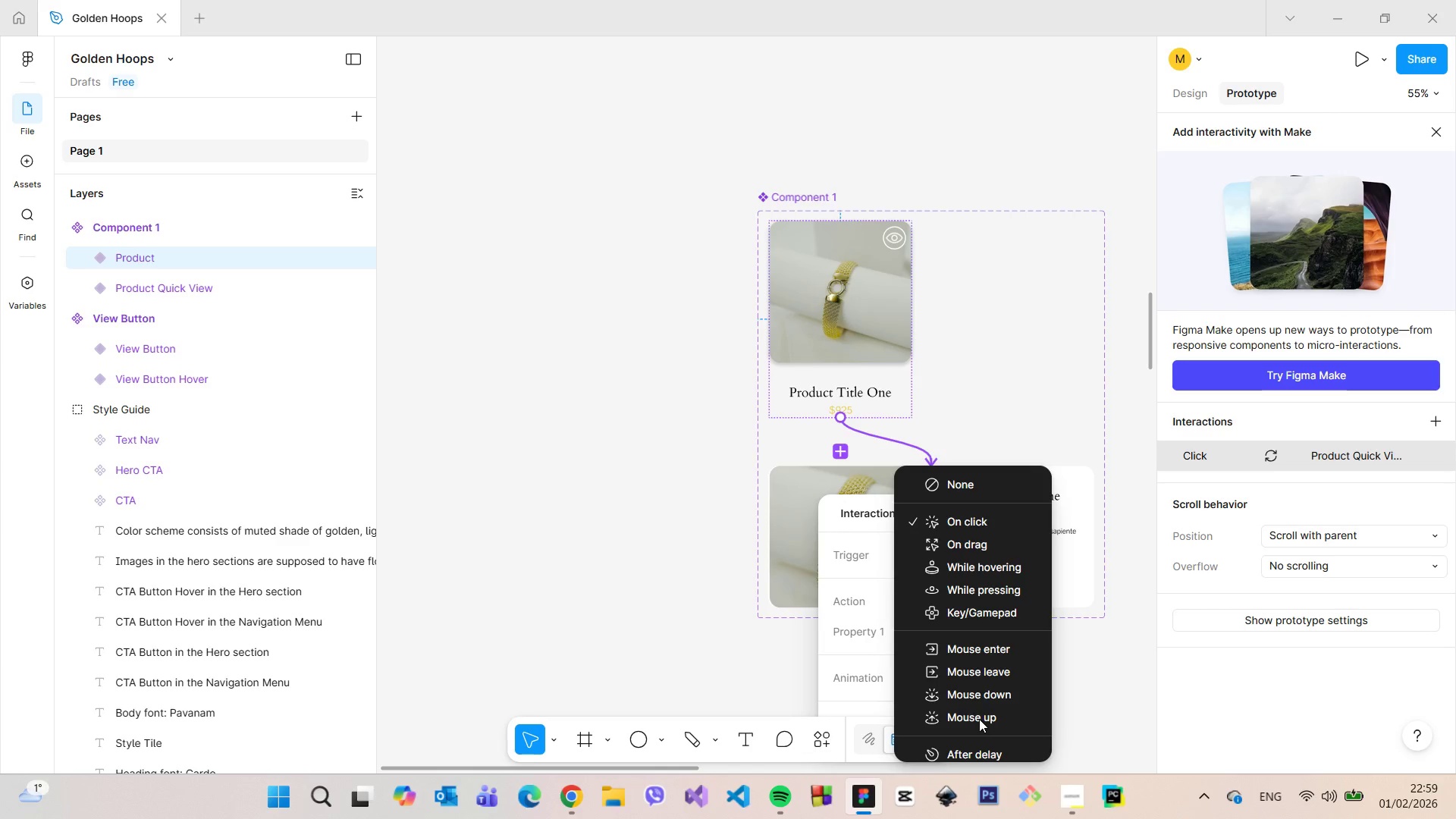 
scroll: coordinate [980, 719], scroll_direction: up, amount: 3.0
 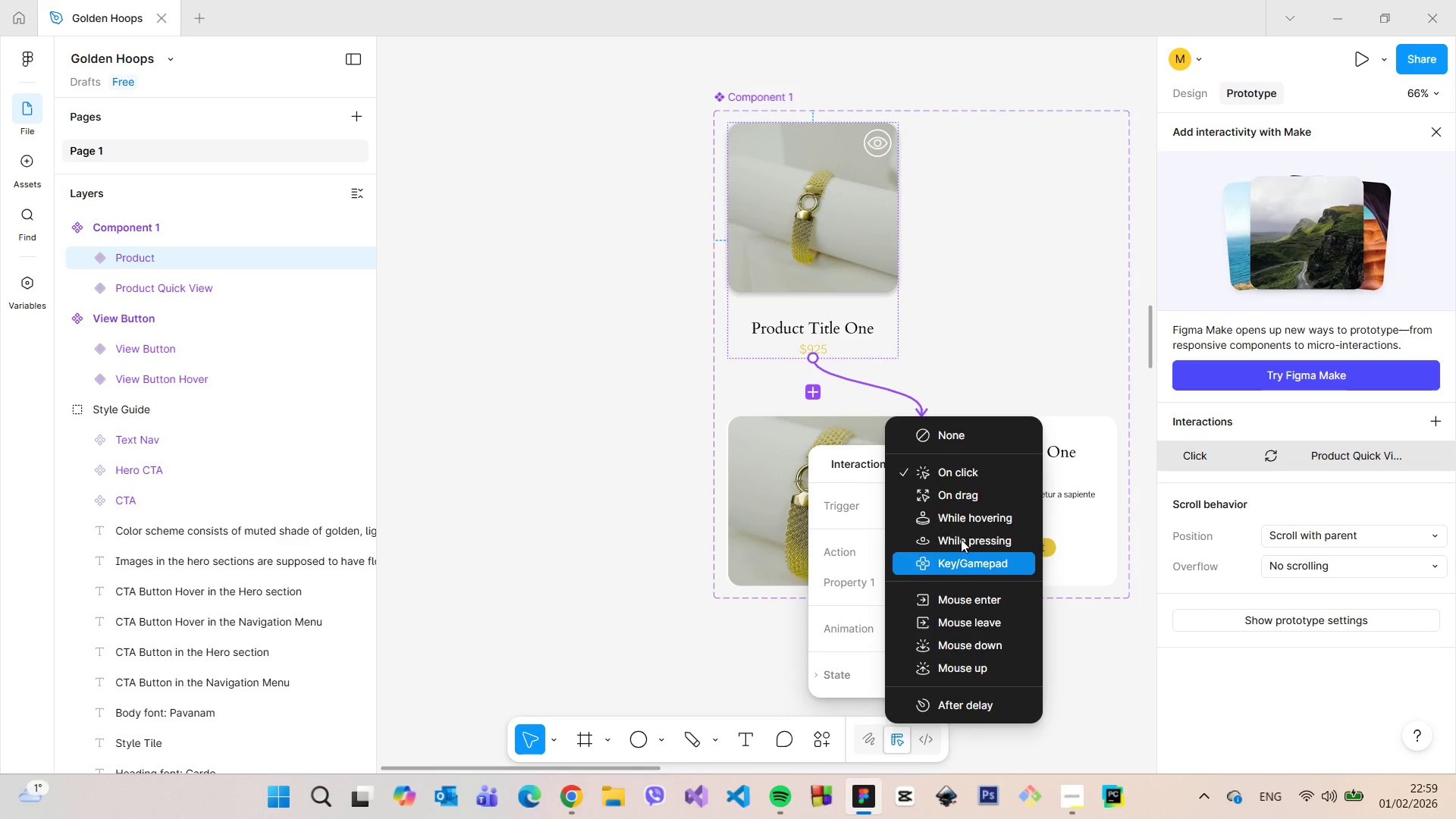 
left_click([958, 474])
 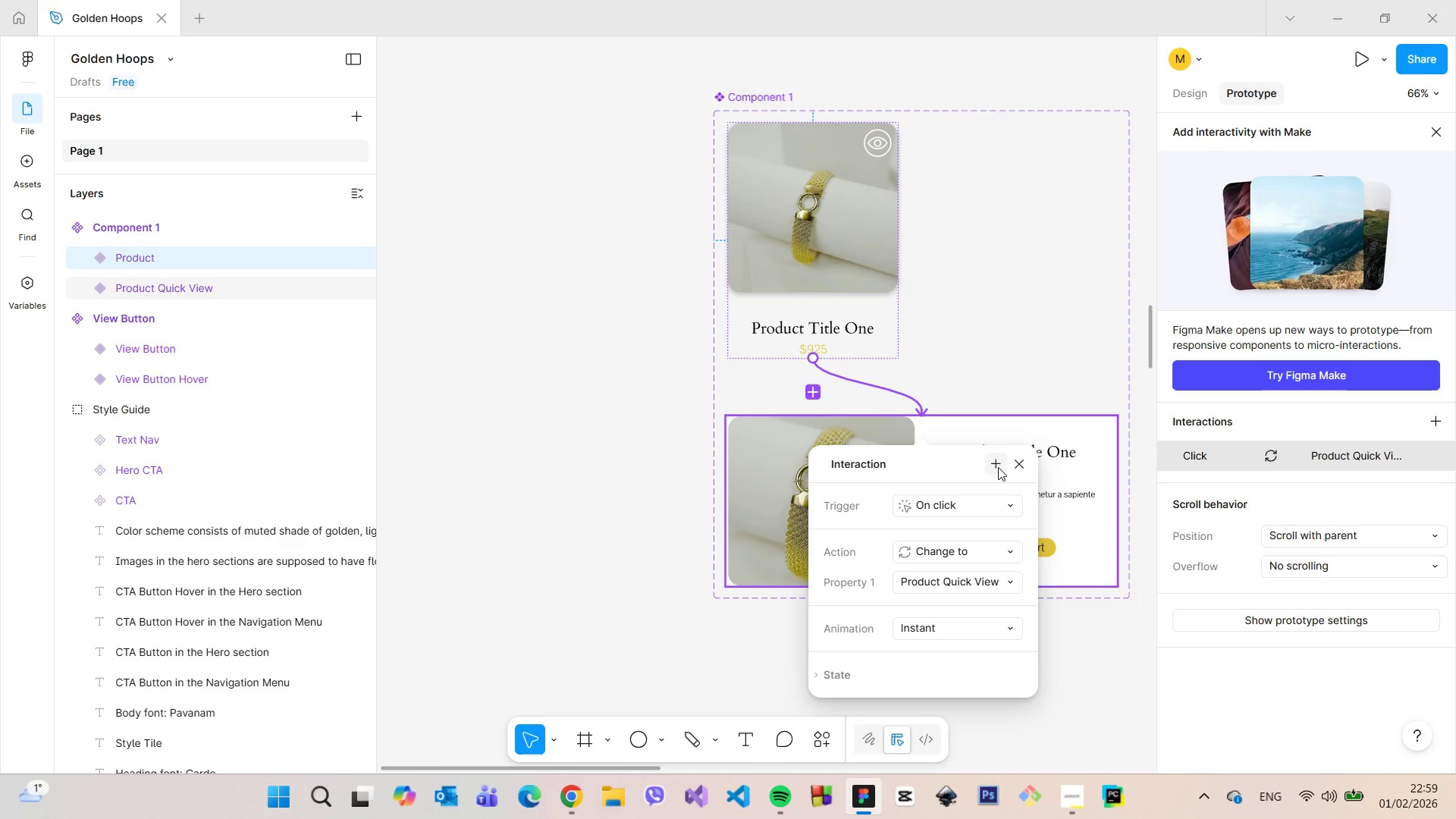 
left_click([987, 544])
 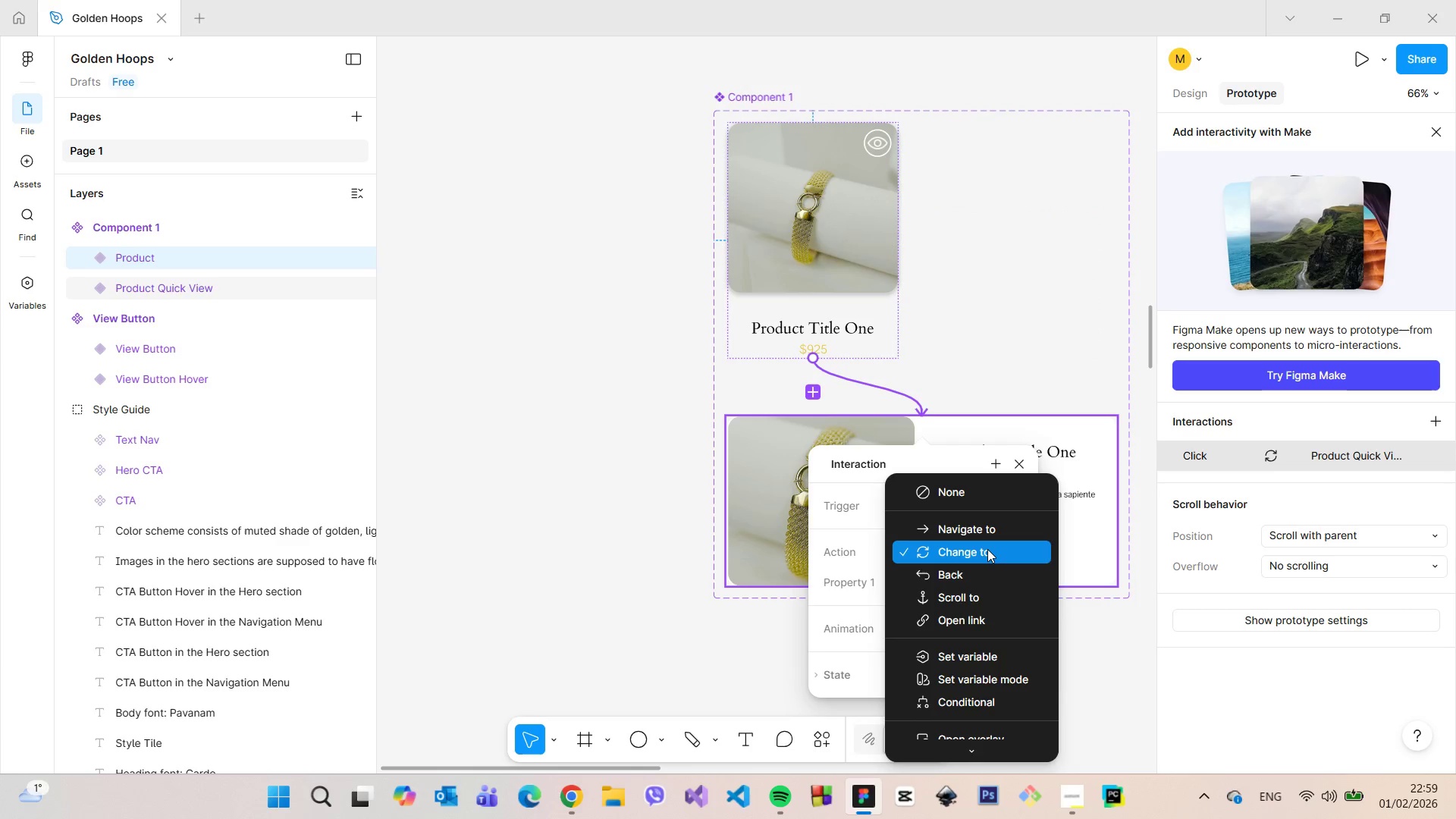 
scroll: coordinate [1000, 711], scroll_direction: down, amount: 3.0
 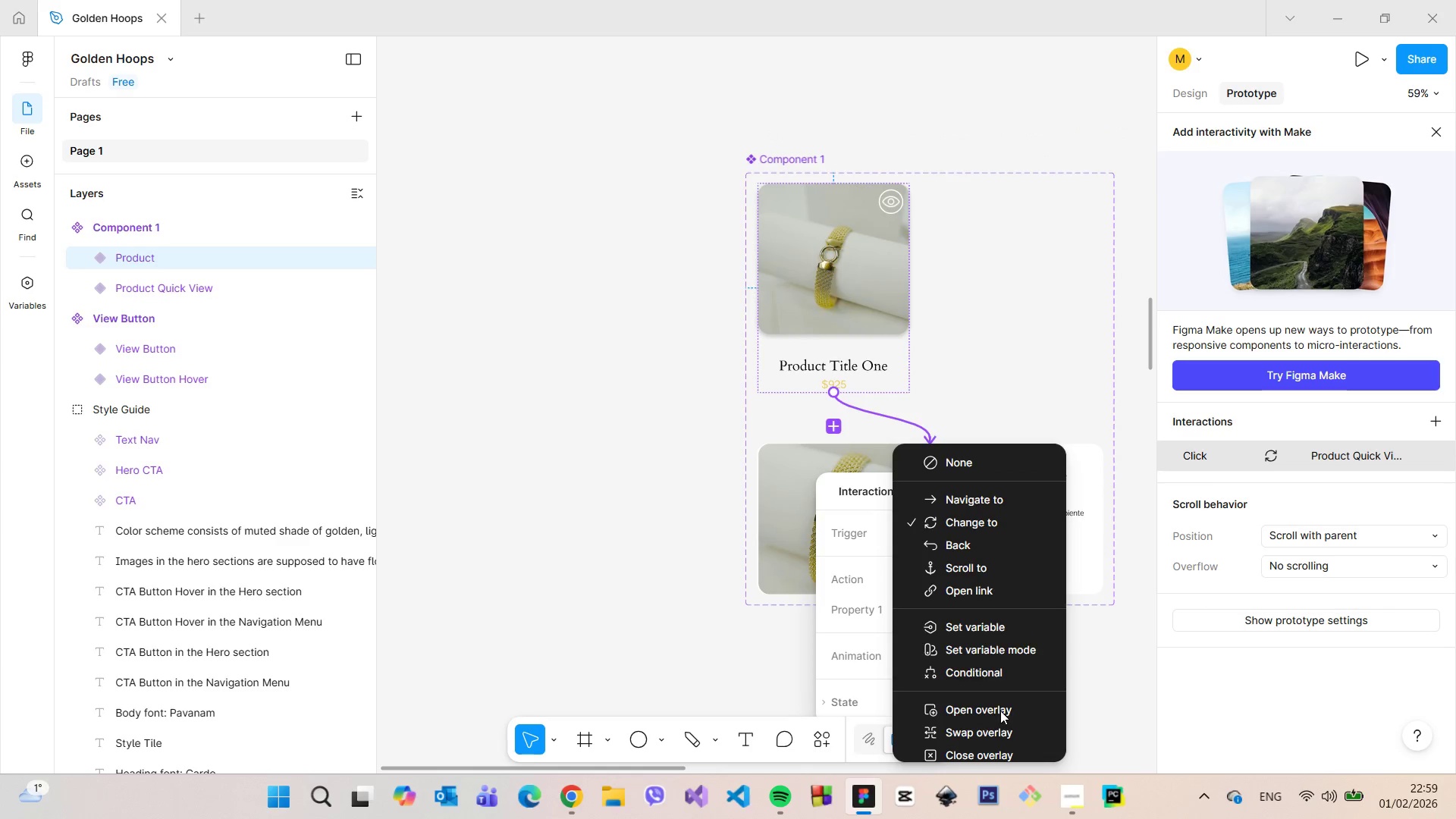 
scroll: coordinate [1000, 711], scroll_direction: up, amount: 3.0
 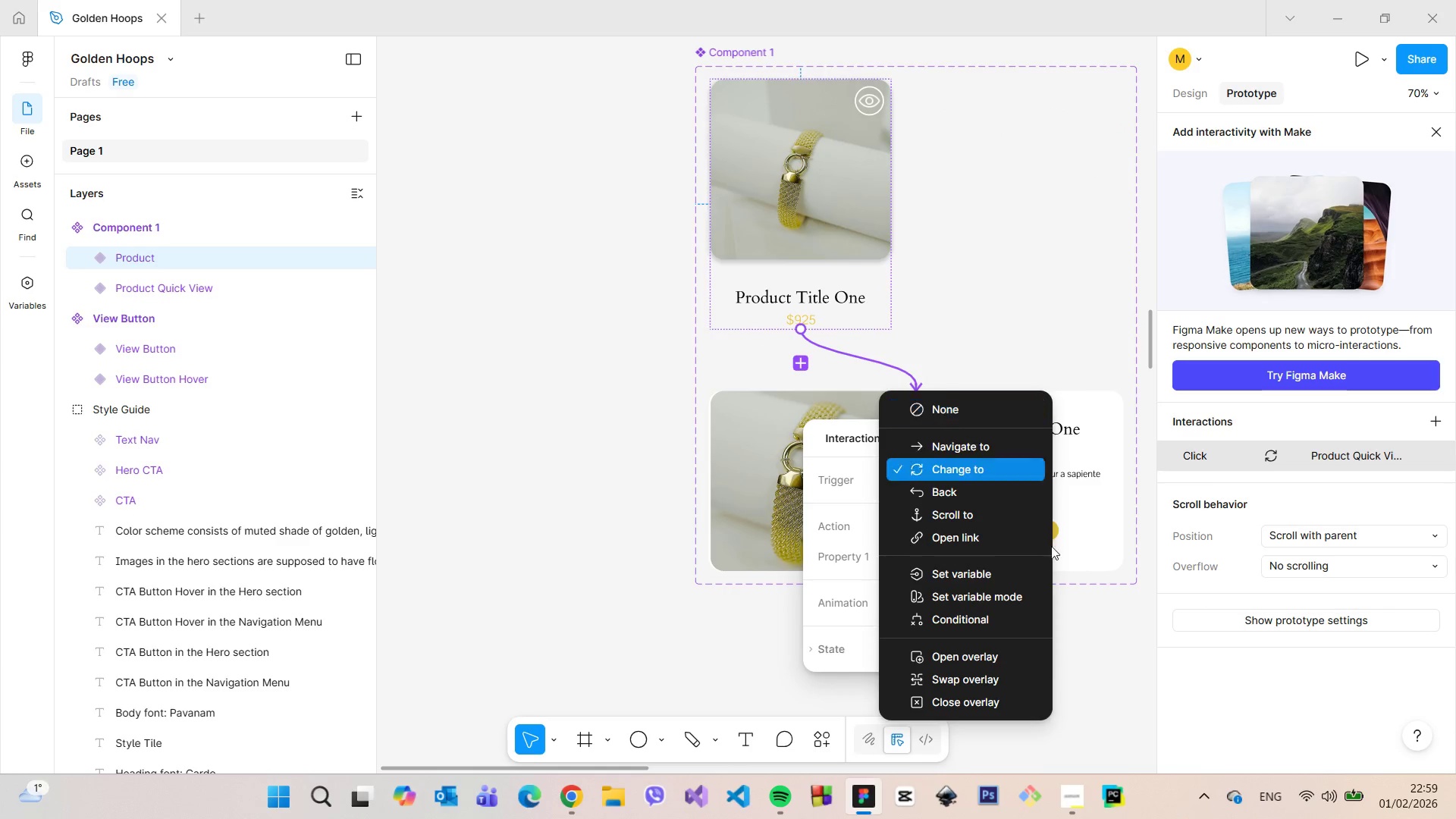 
left_click([1134, 653])
 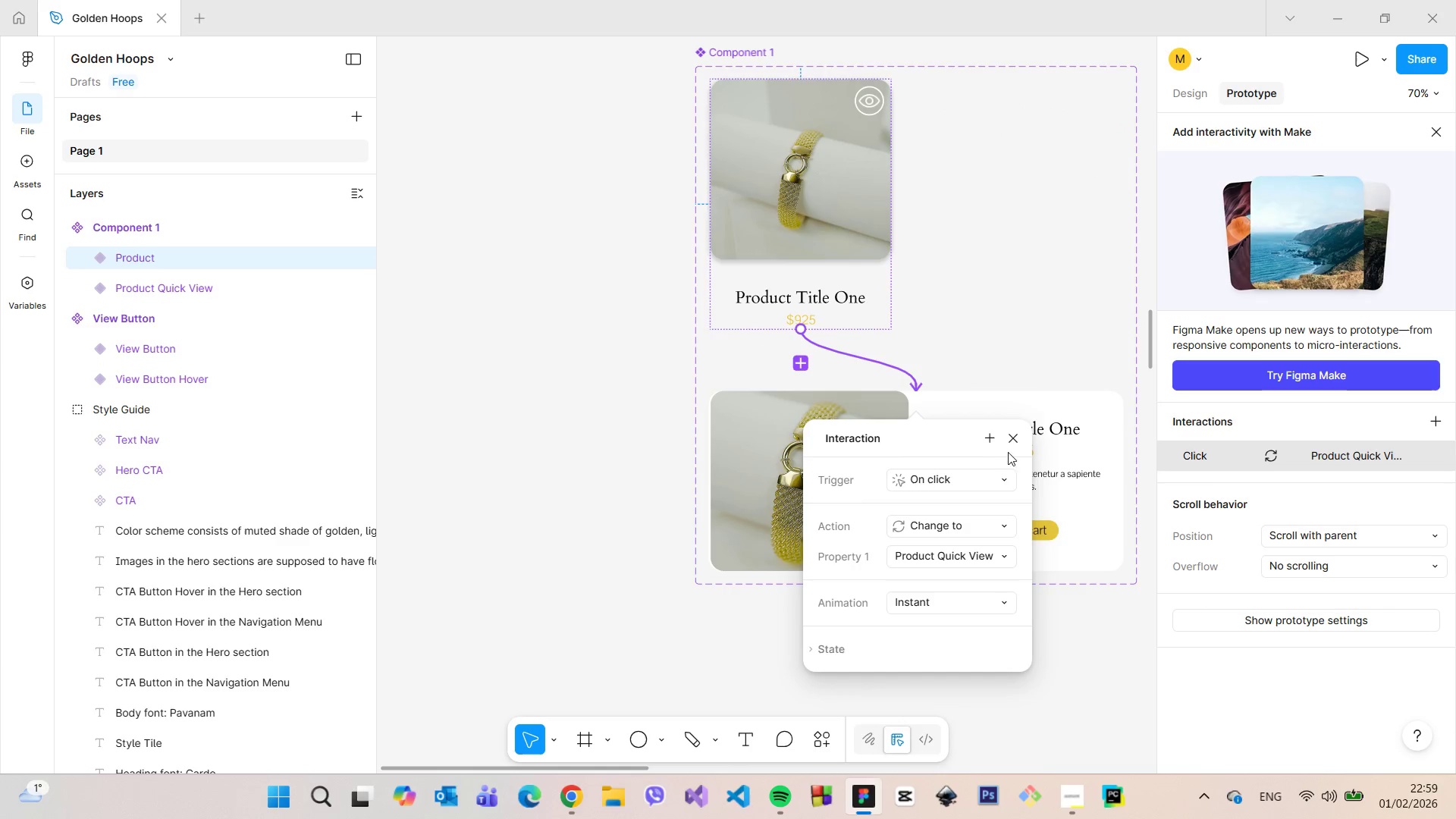 
left_click([1006, 447])
 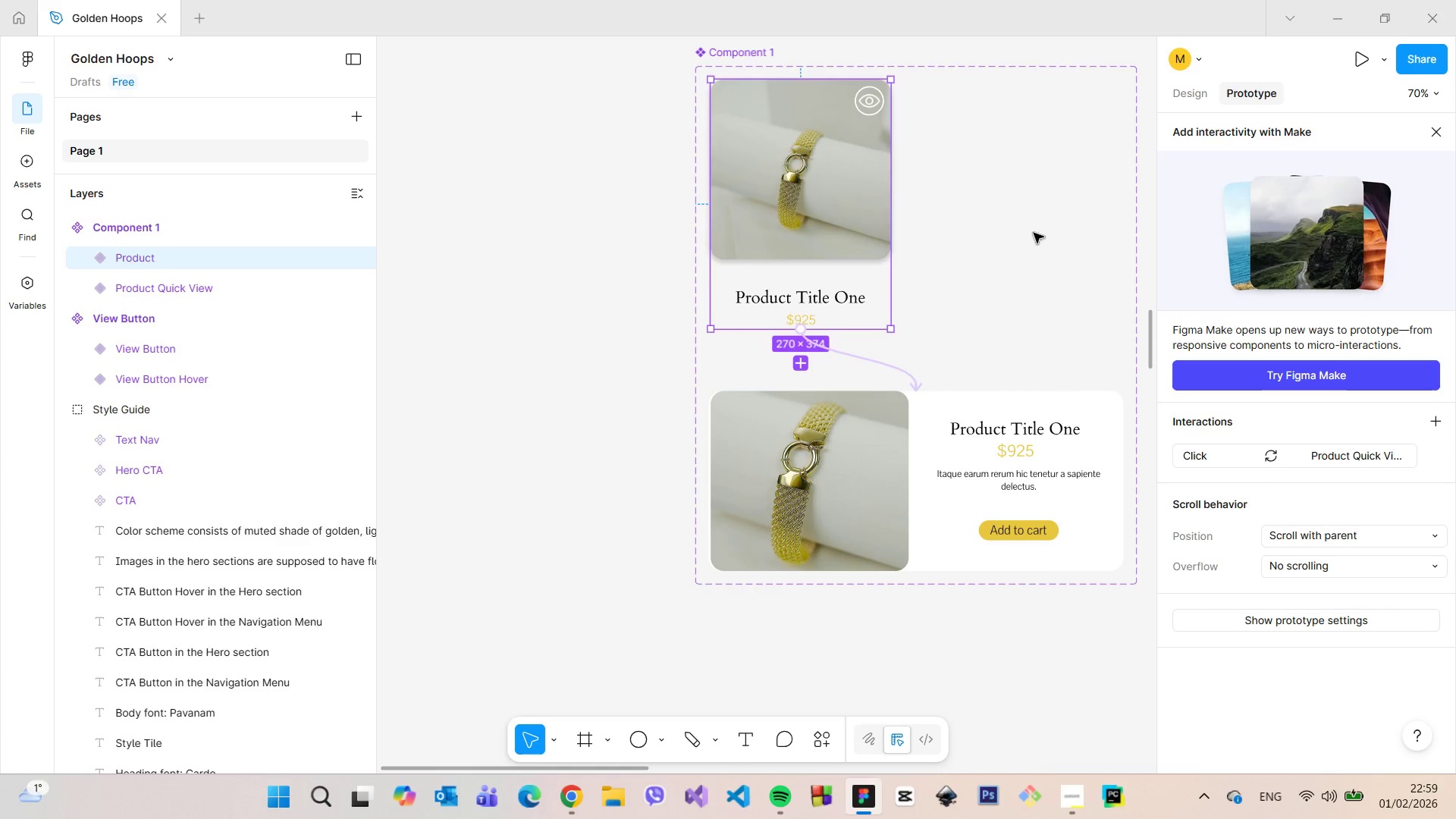 
left_click([604, 281])
 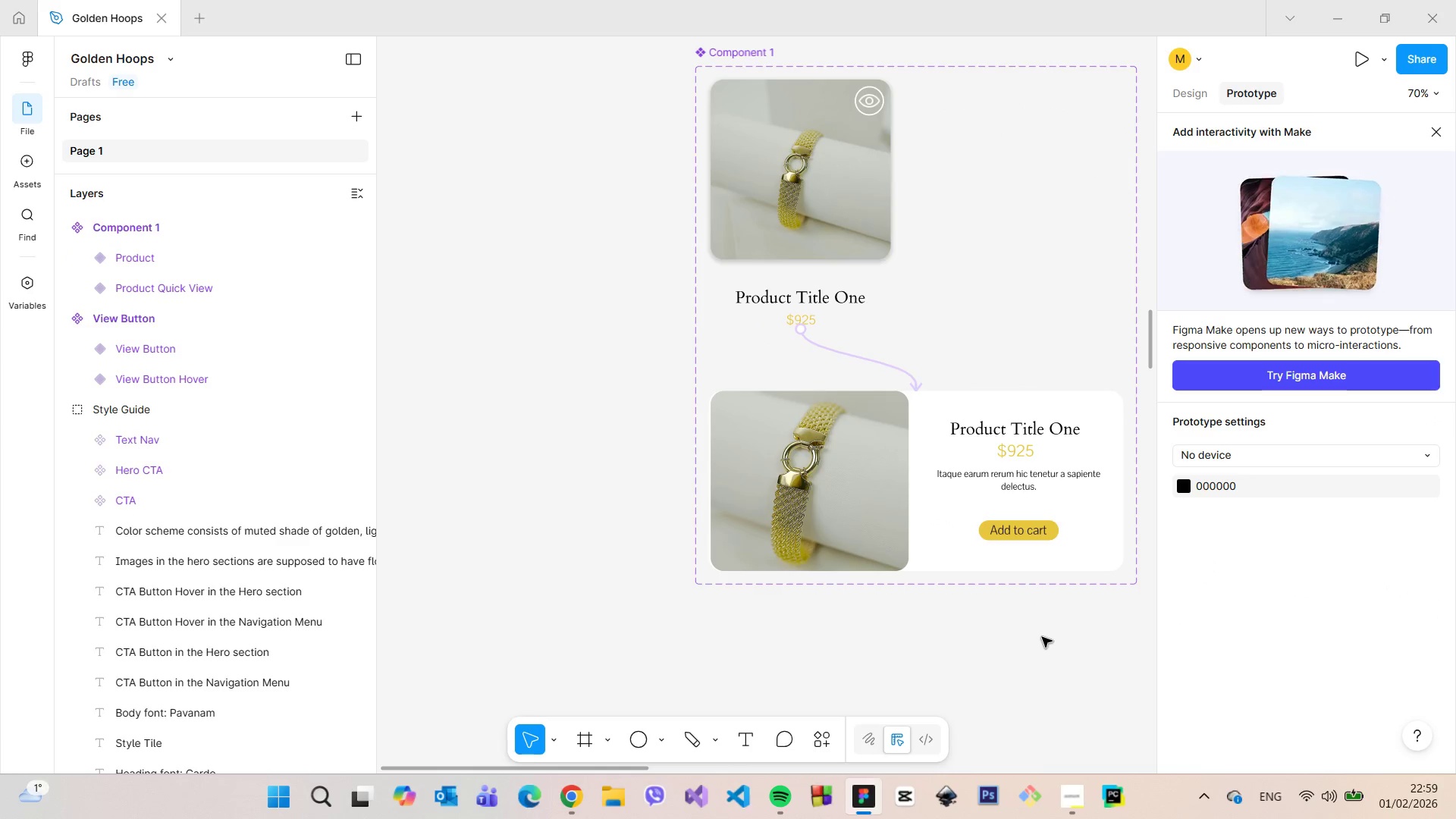 
scroll: coordinate [1042, 629], scroll_direction: down, amount: 5.0
 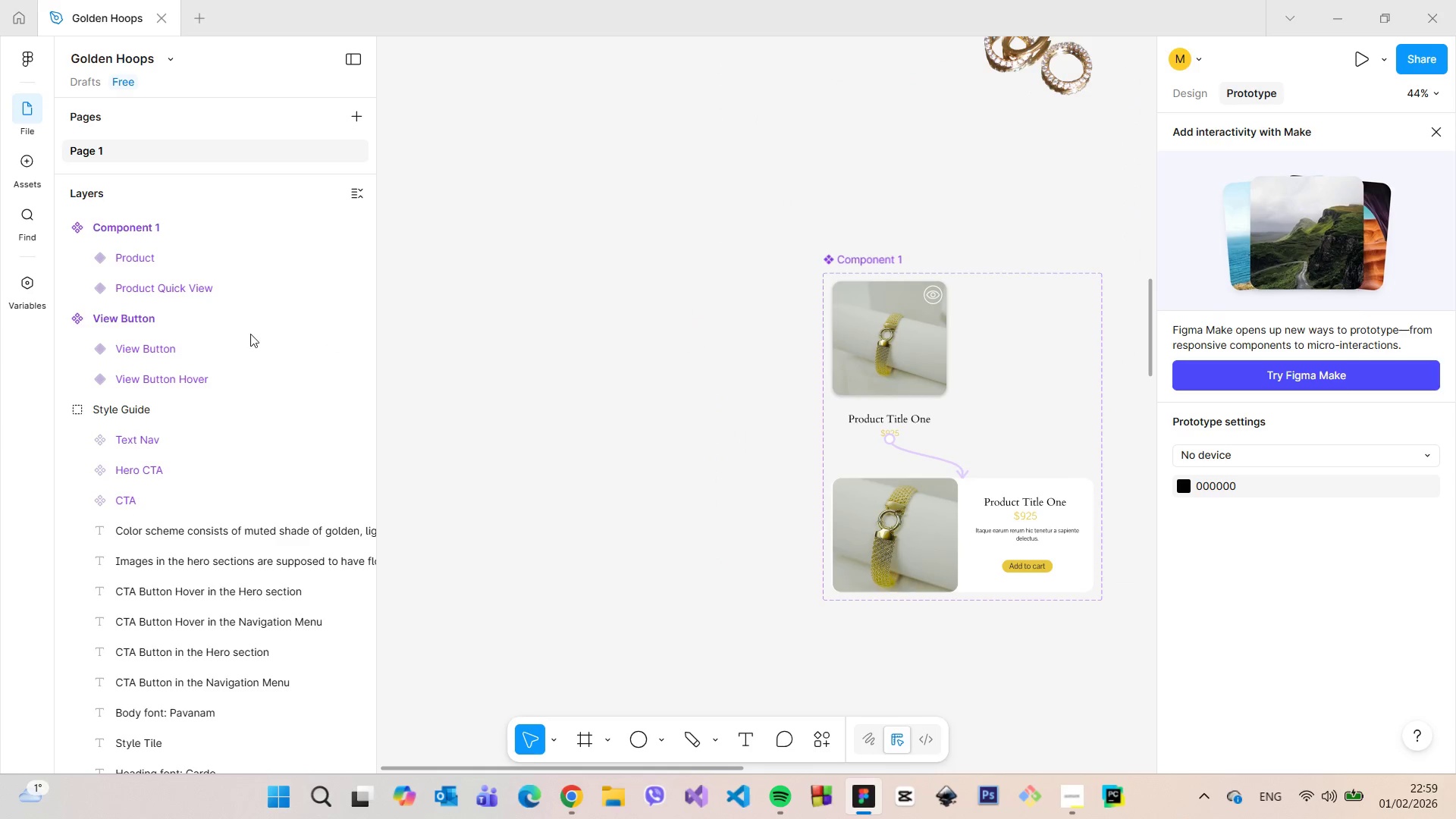 
scroll: coordinate [158, 298], scroll_direction: up, amount: 1.0
 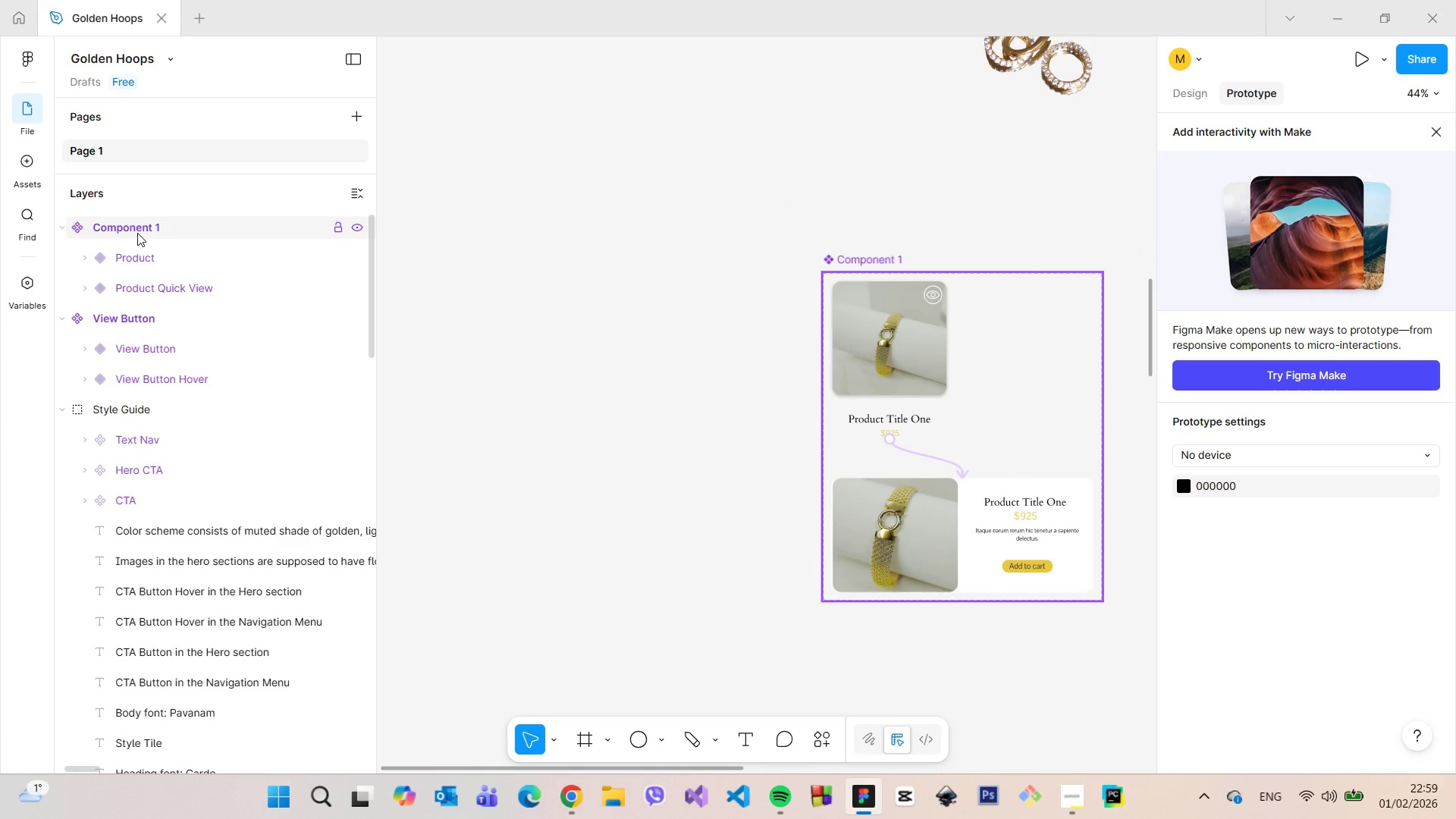 
double_click([137, 231])
 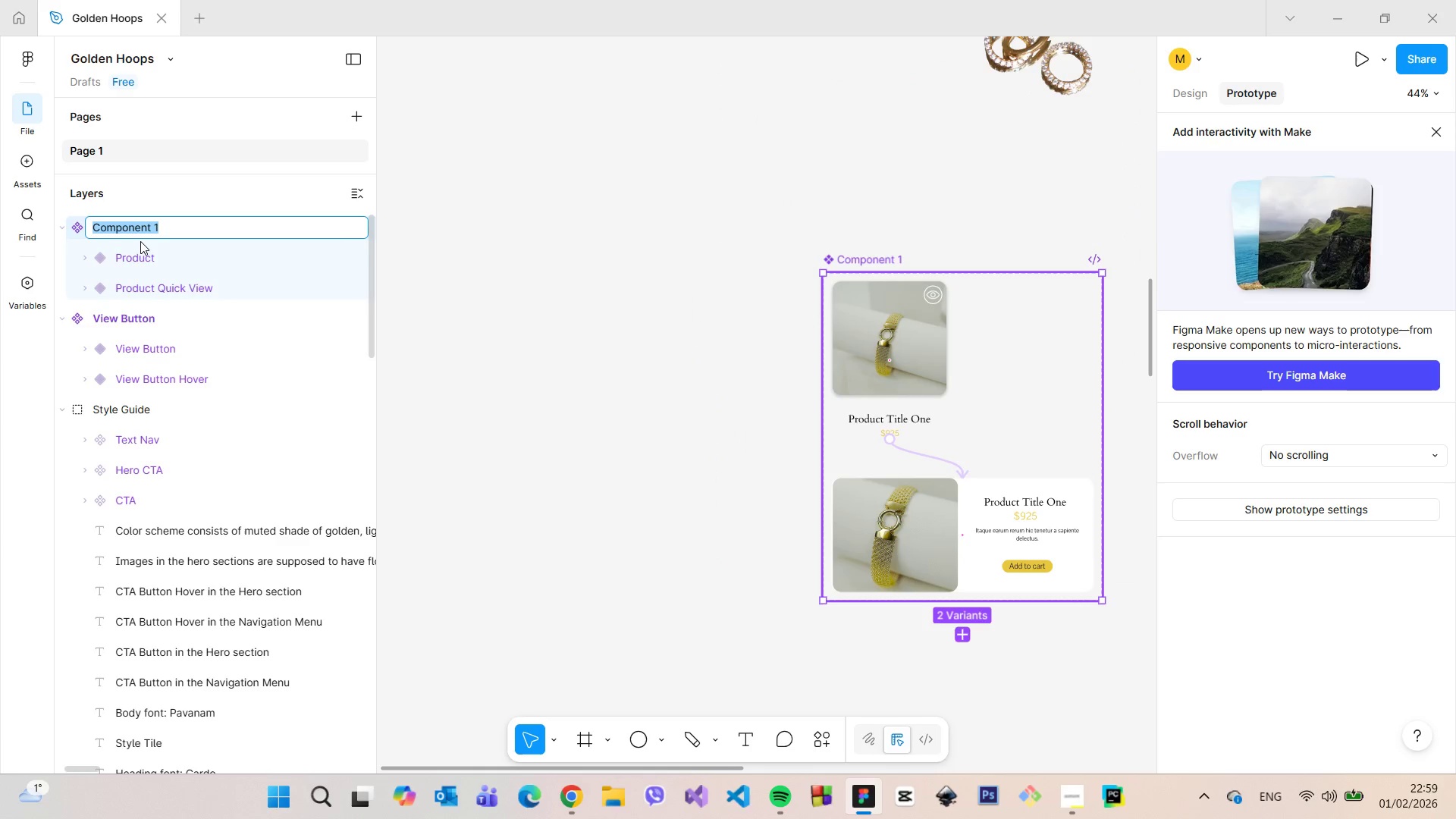 
type(Product)
 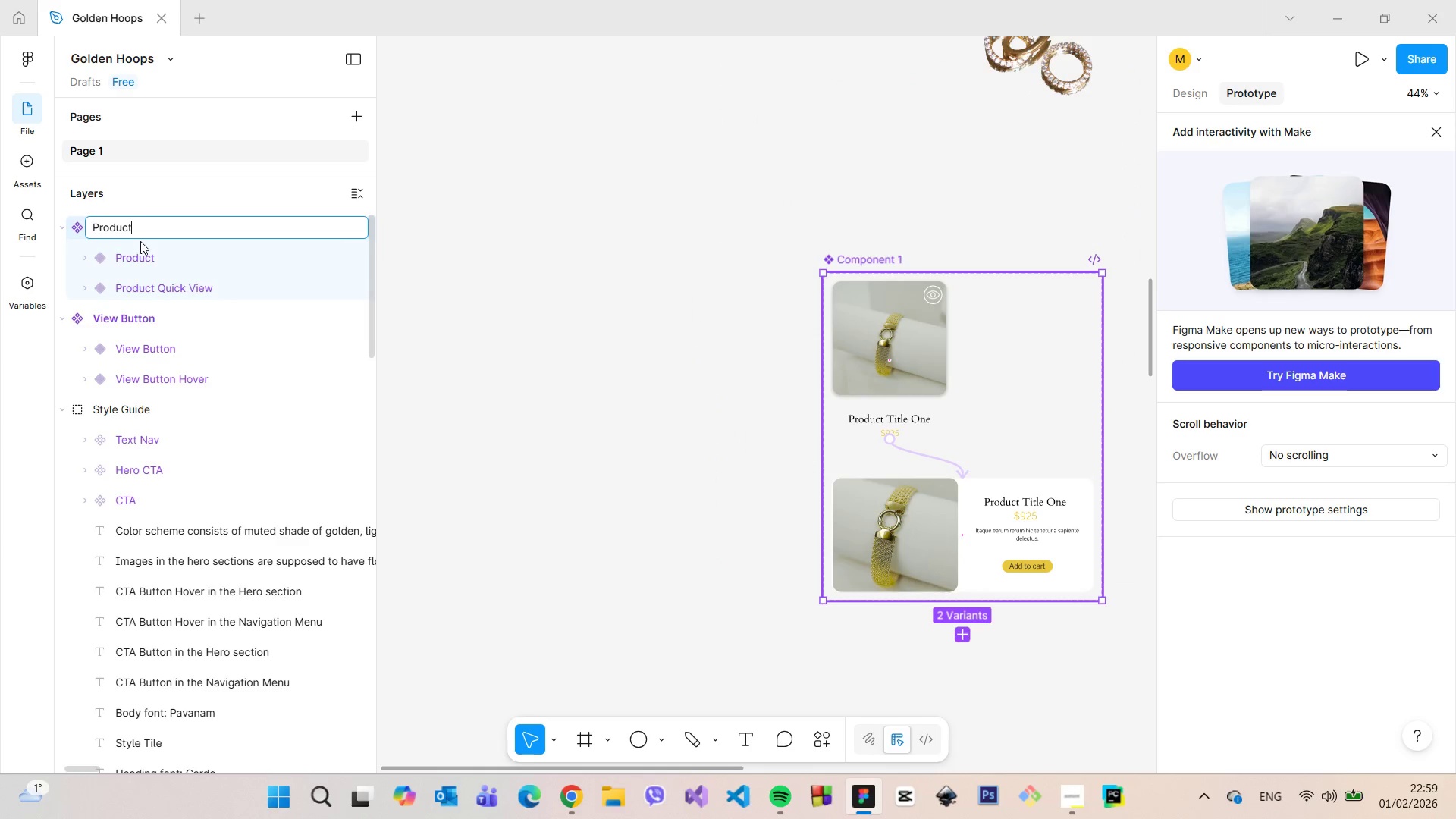 
key(Enter)
 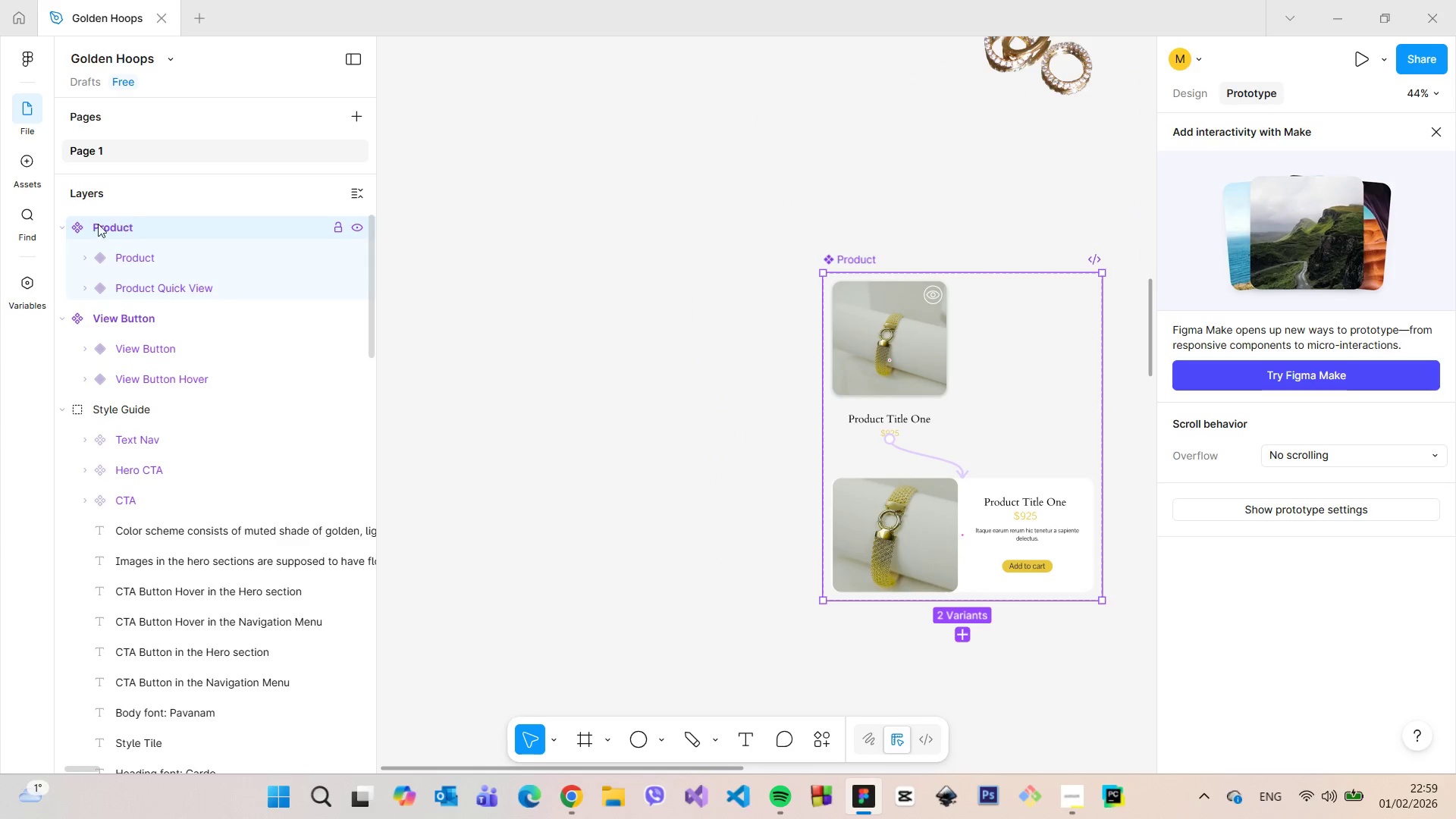 
left_click([63, 228])
 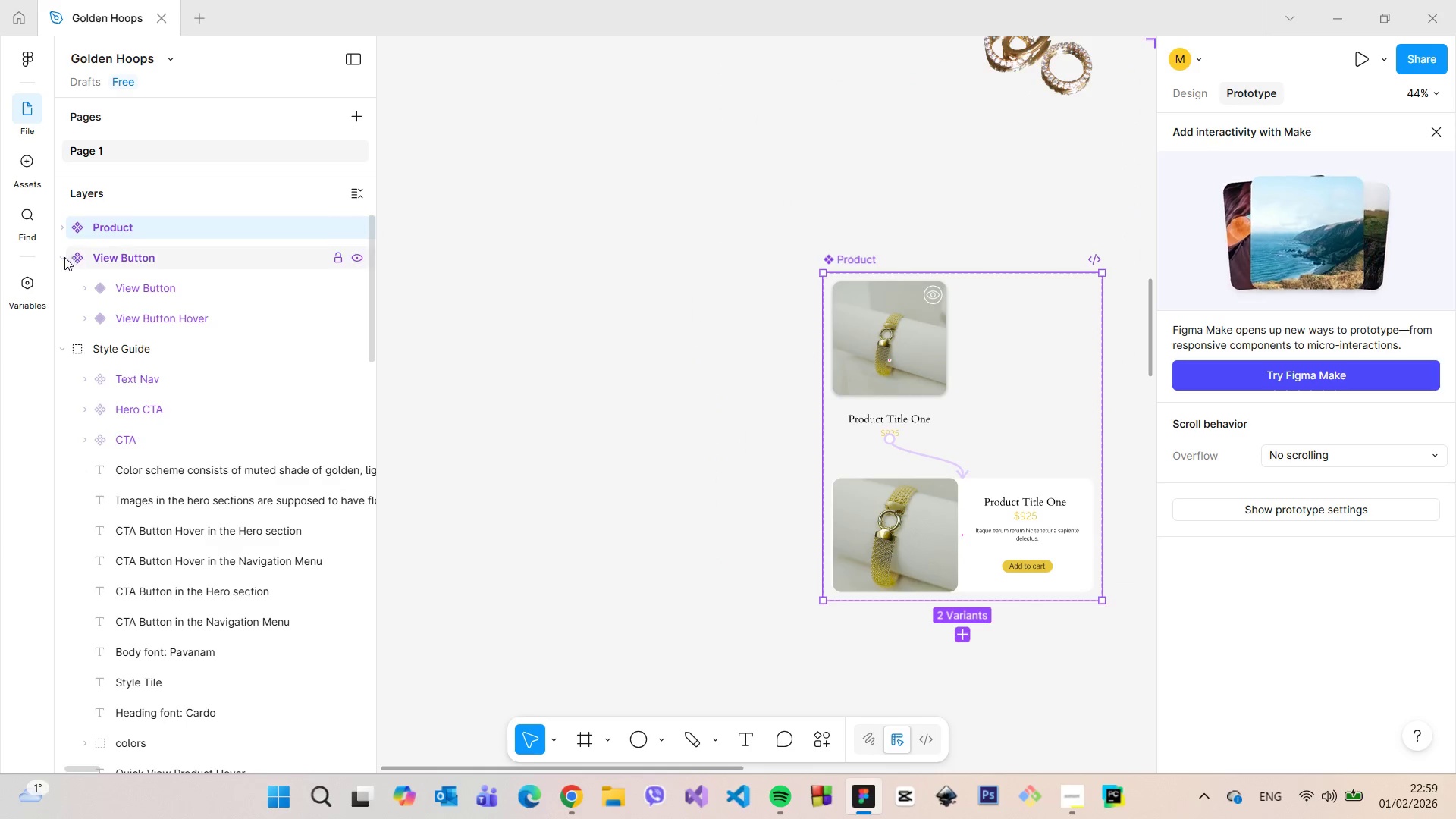 
left_click([61, 259])
 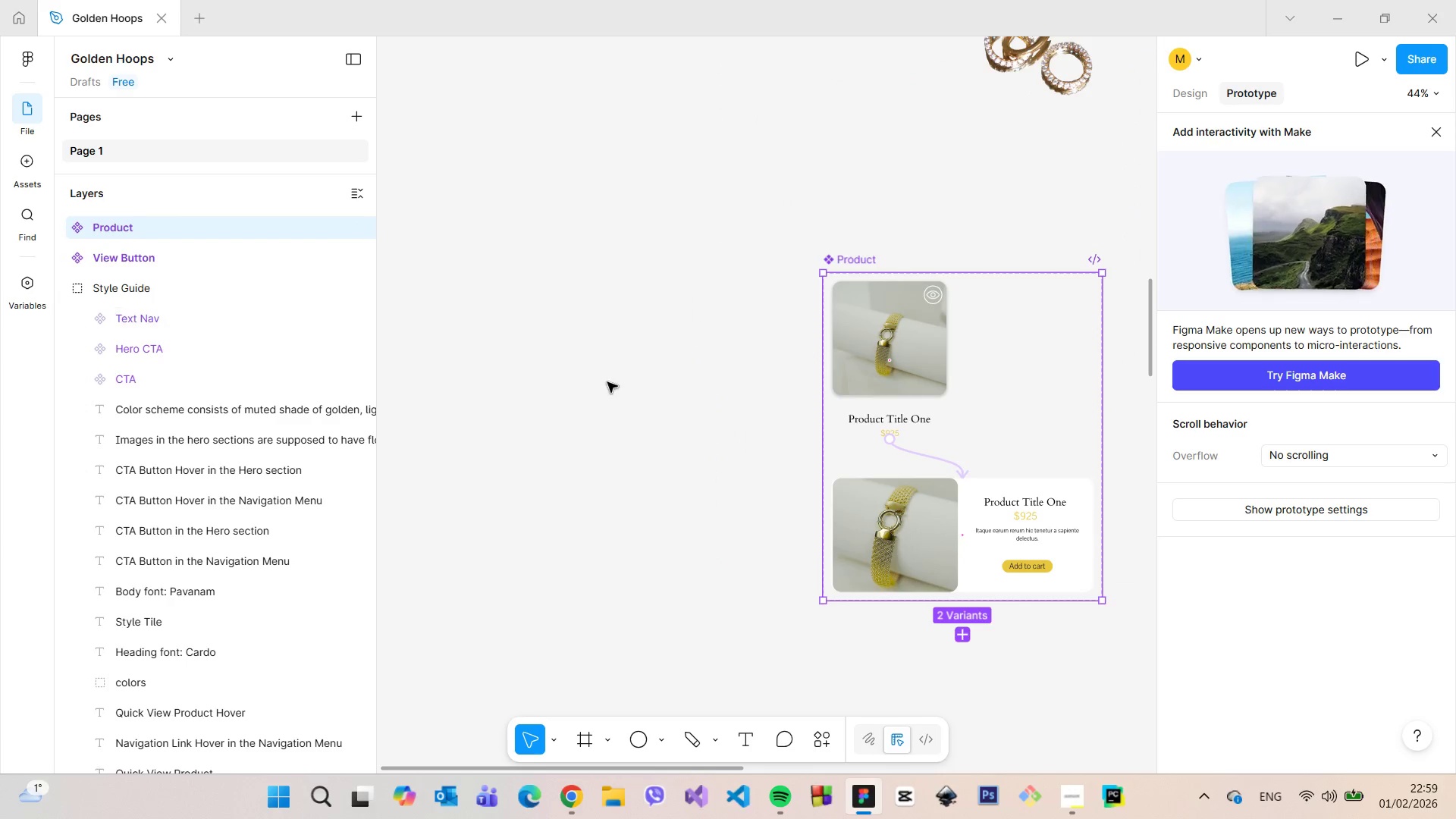 
scroll: coordinate [607, 382], scroll_direction: down, amount: 2.0
 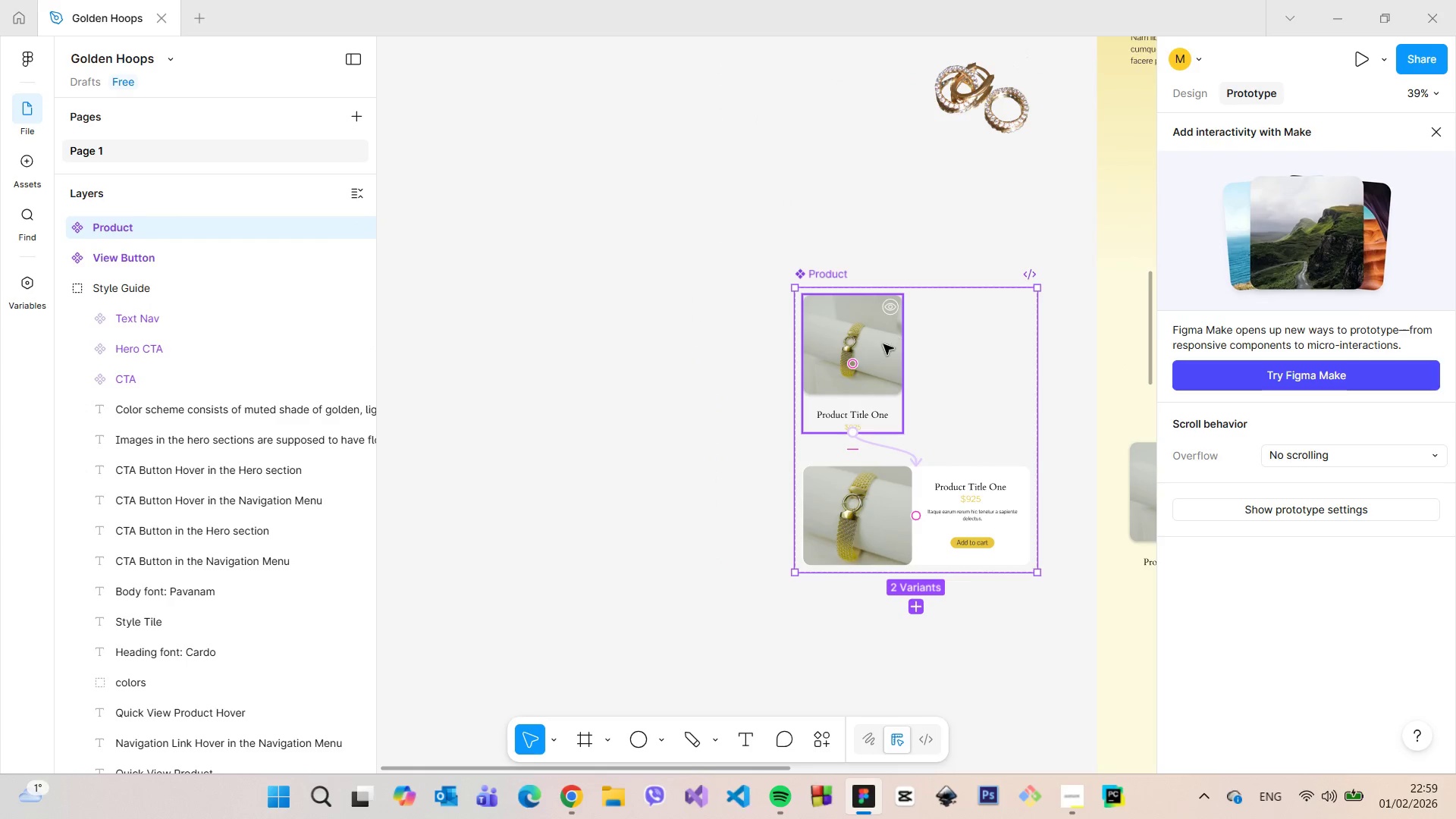 
left_click([883, 344])
 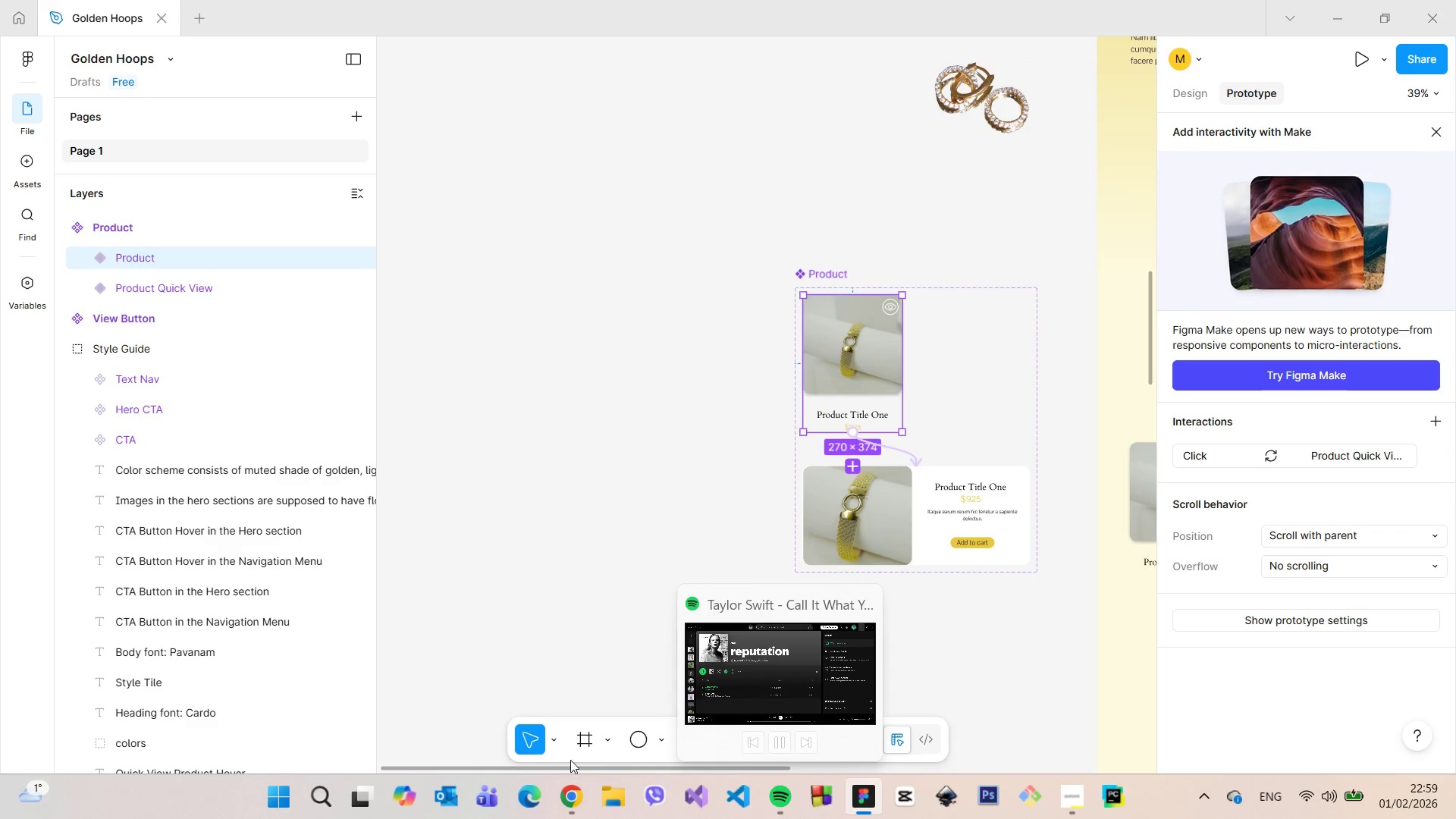 
left_click_drag(start_coordinate=[469, 770], to_coordinate=[642, 764])
 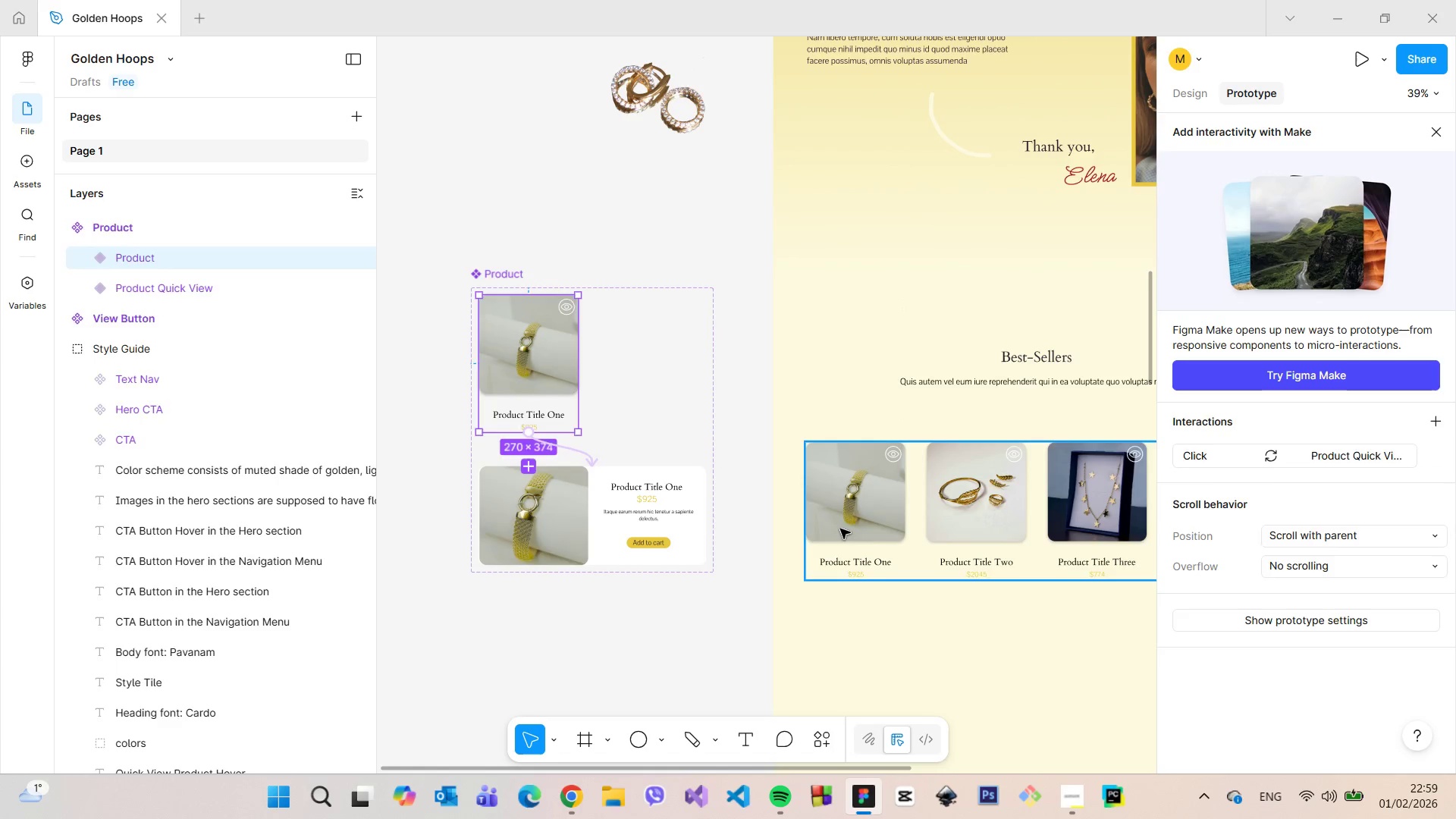 
double_click([840, 529])
 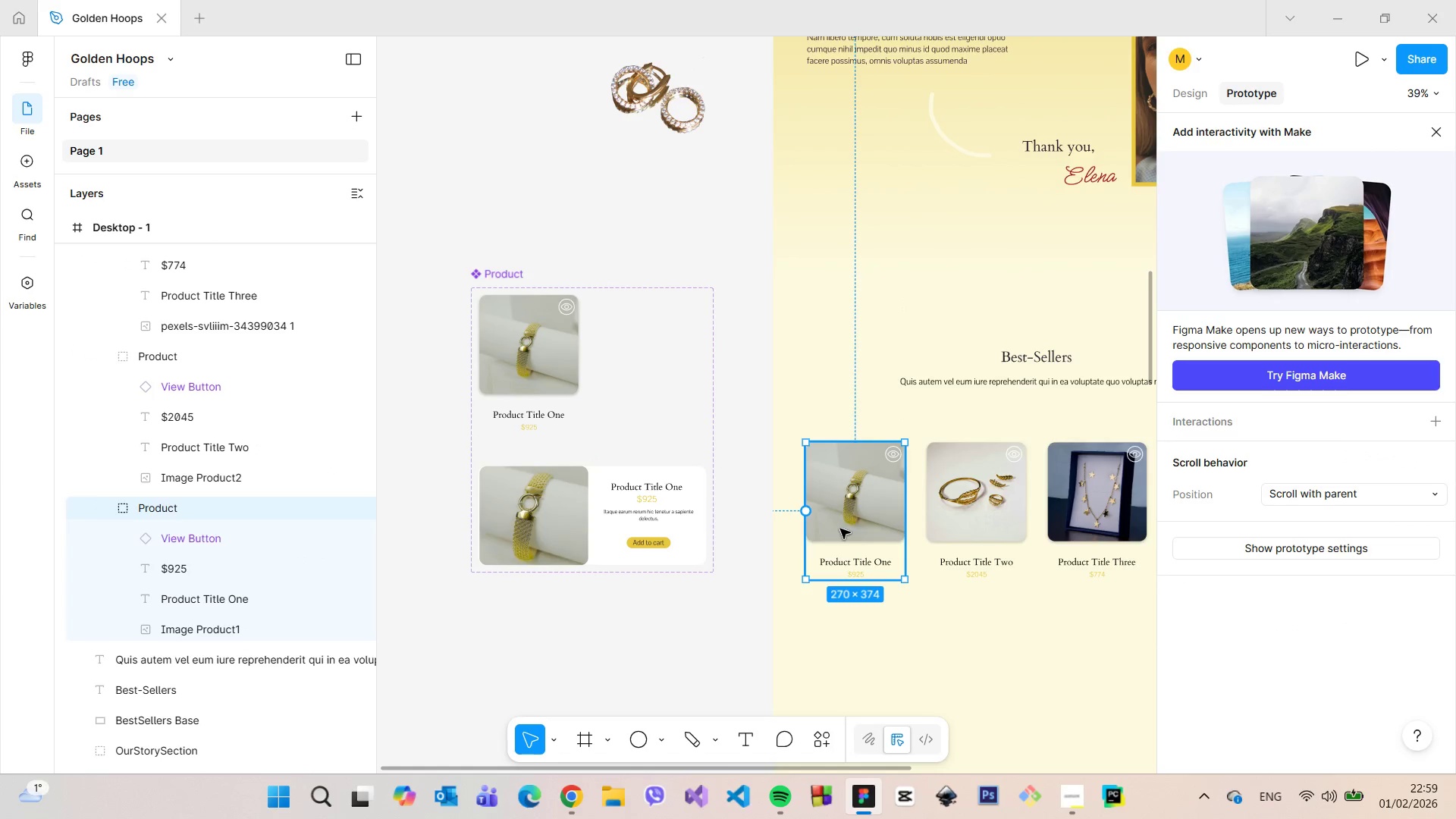 
key(Backspace)
 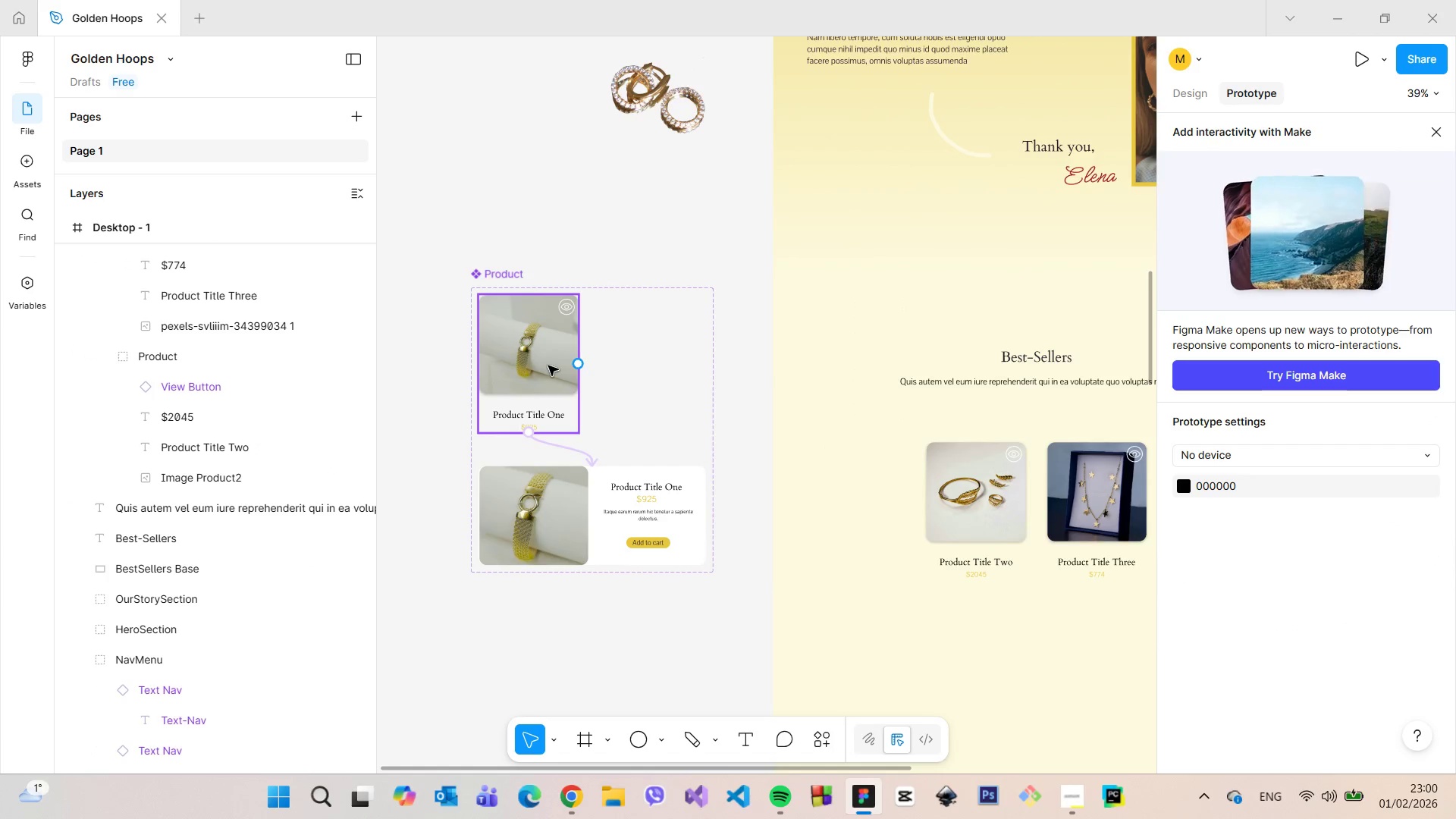 
scroll: coordinate [152, 419], scroll_direction: up, amount: 13.0
 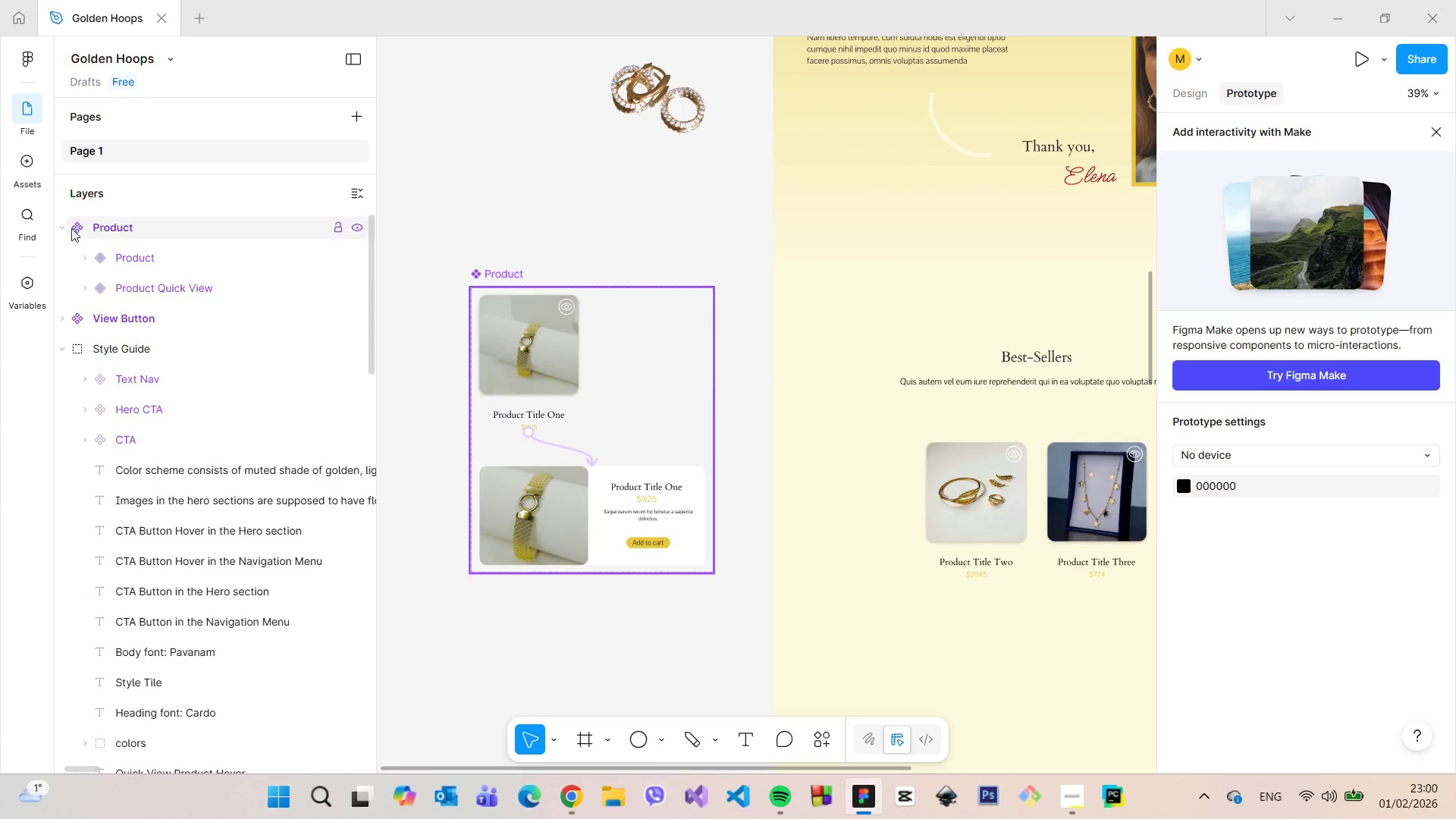 
left_click([64, 224])
 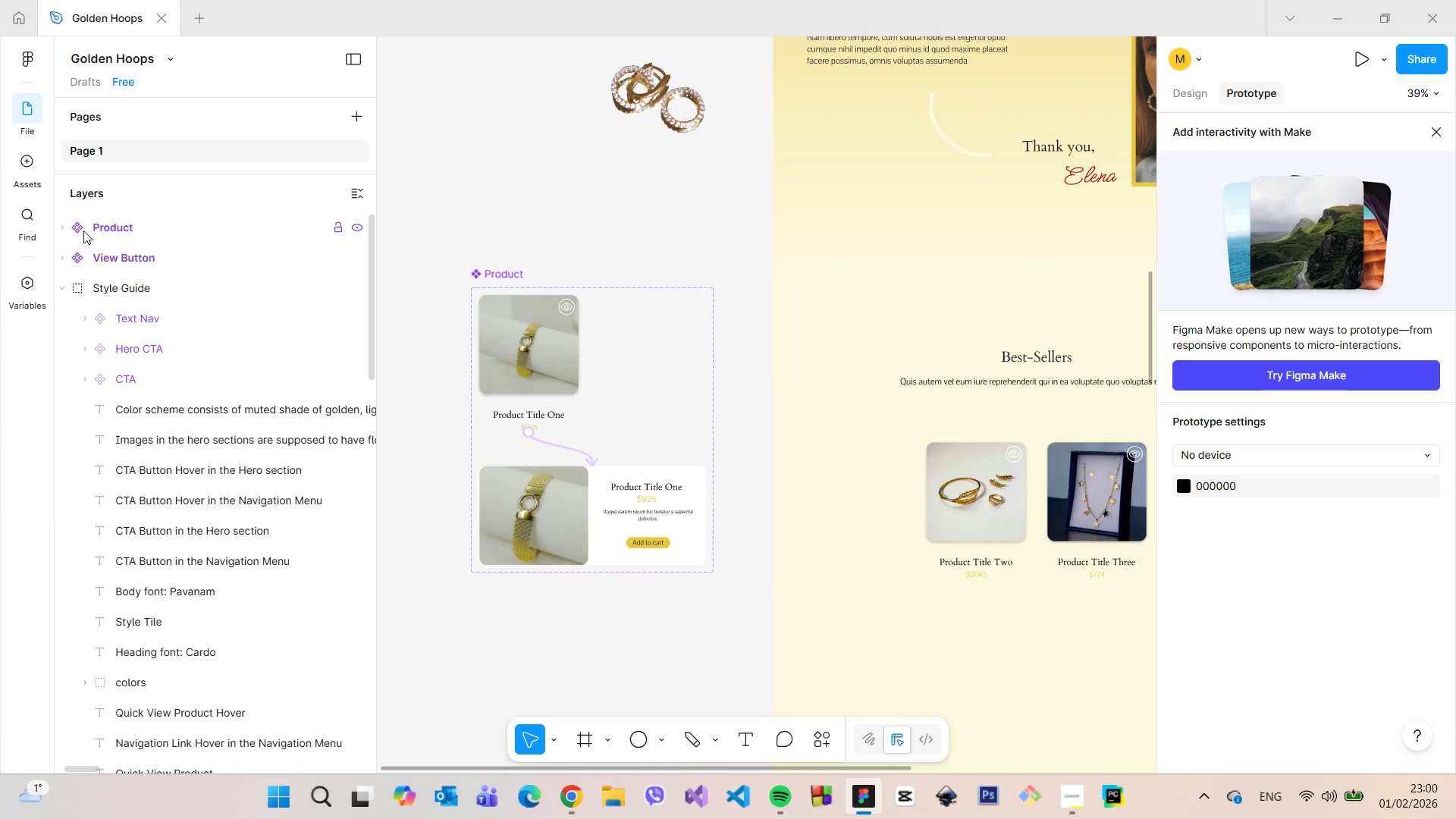 
left_click([68, 228])
 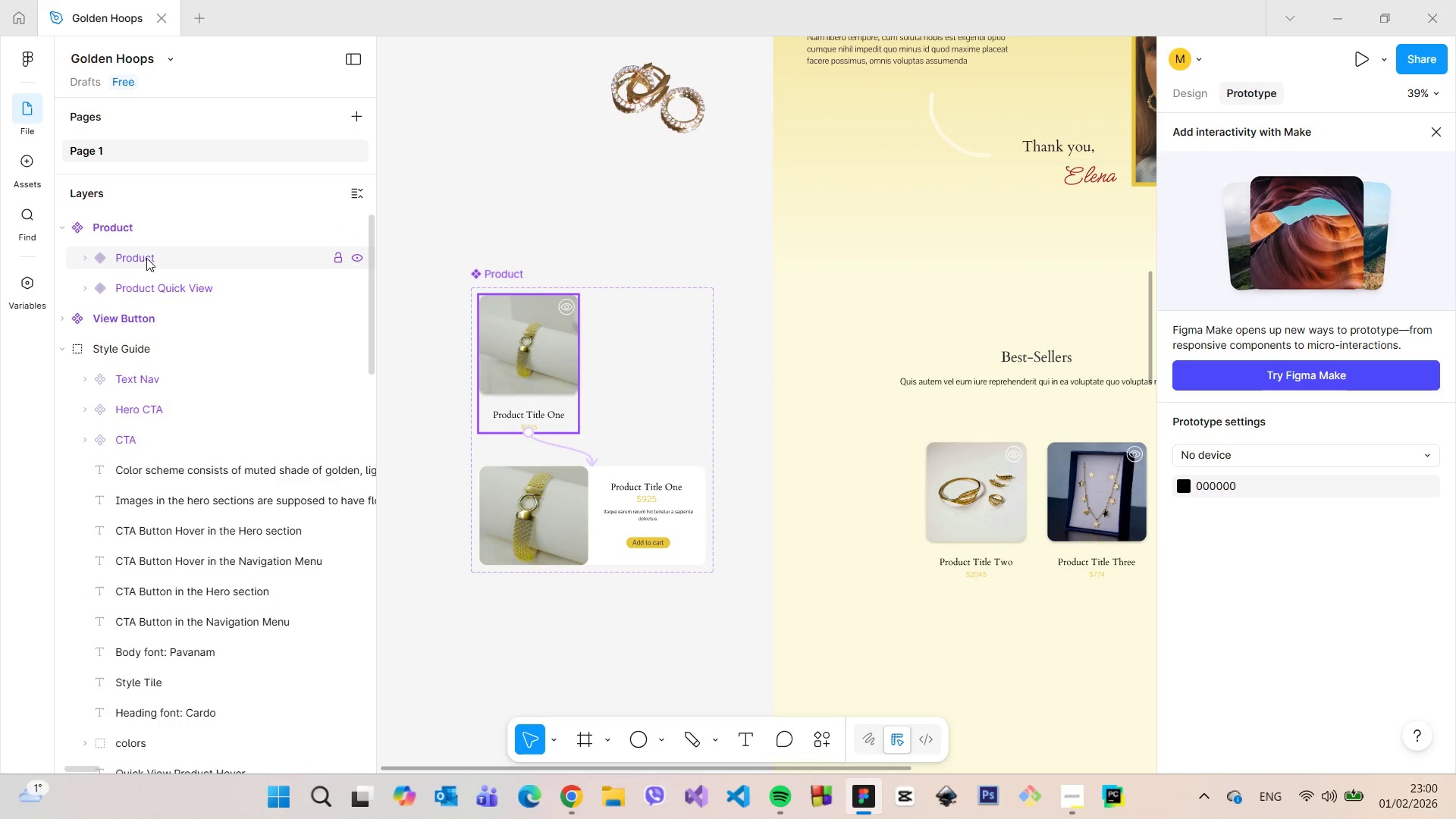 
left_click([147, 258])
 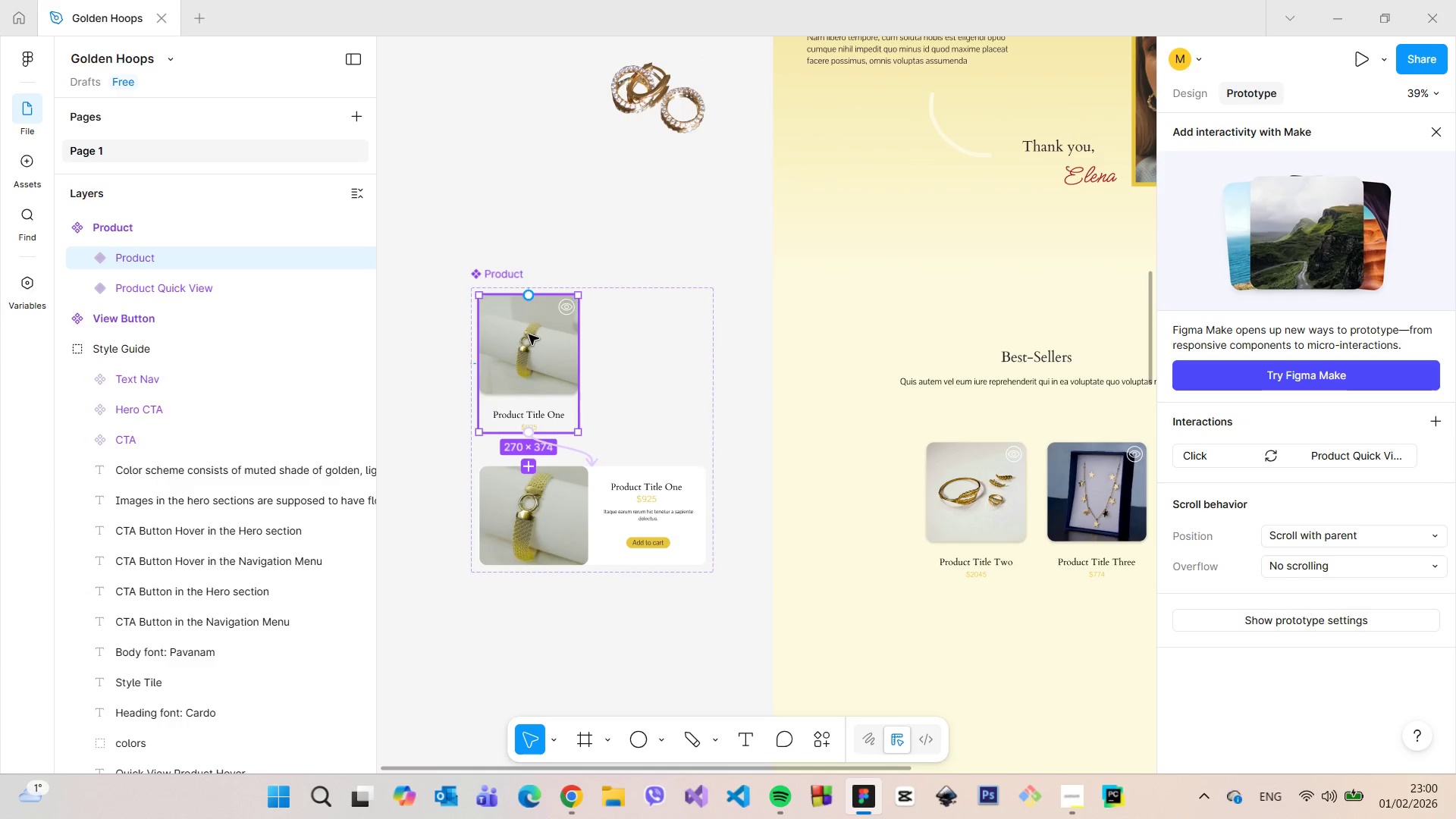 
left_click([1192, 96])
 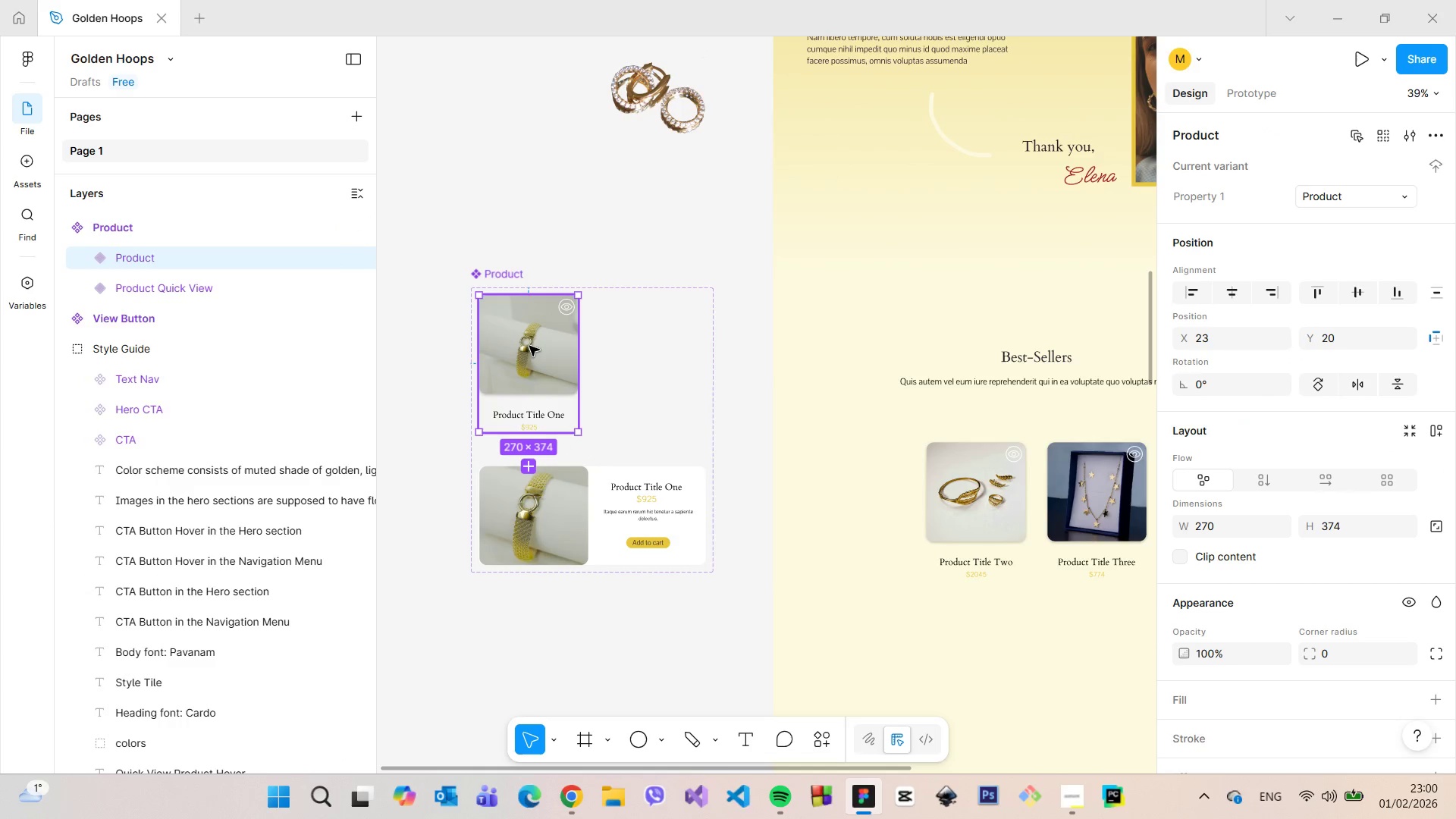 
hold_key(key=AltLeft, duration=1.52)
left_click_drag(start_coordinate=[529, 345], to_coordinate=[848, 497])
 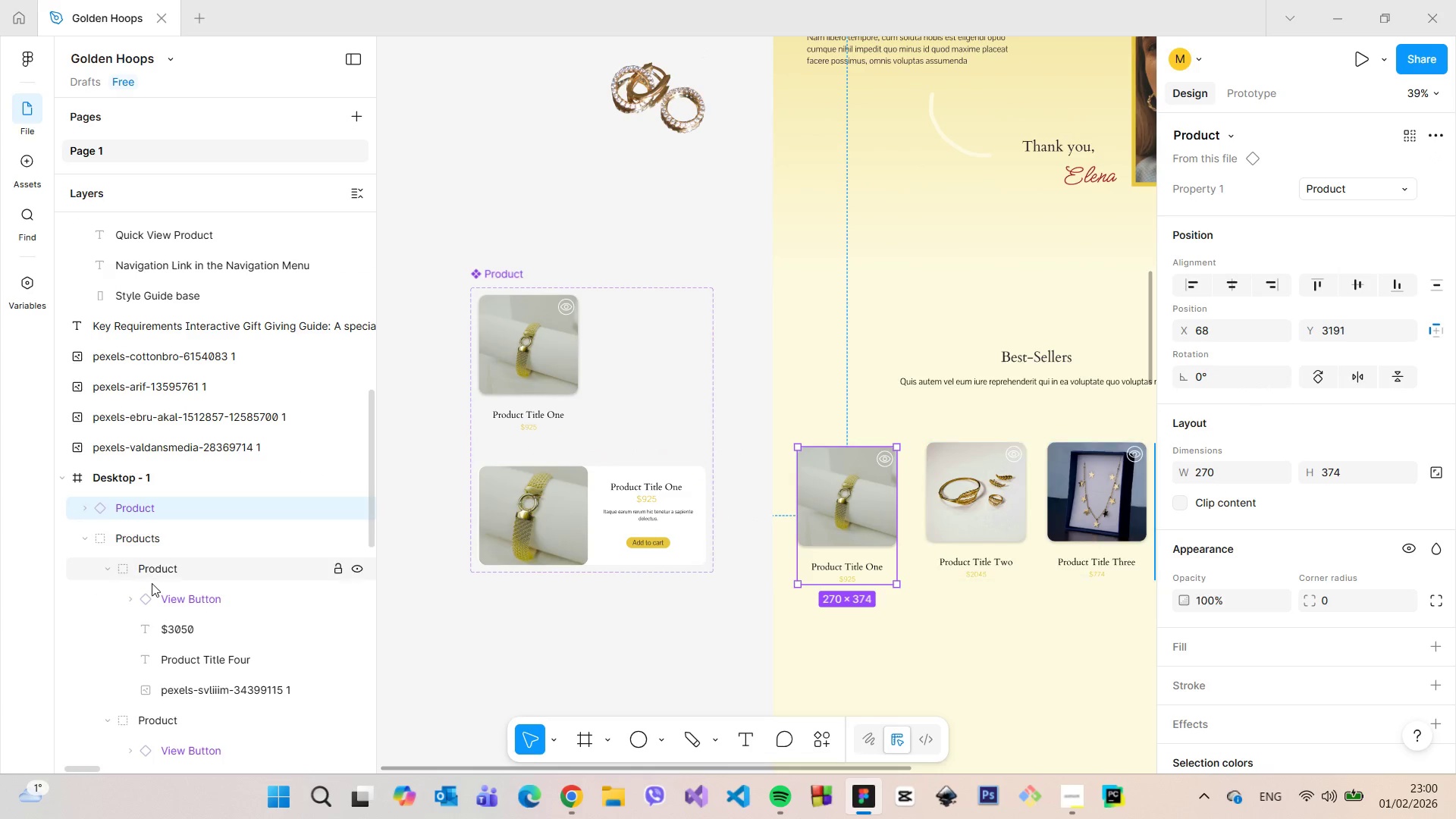 
left_click([108, 570])
 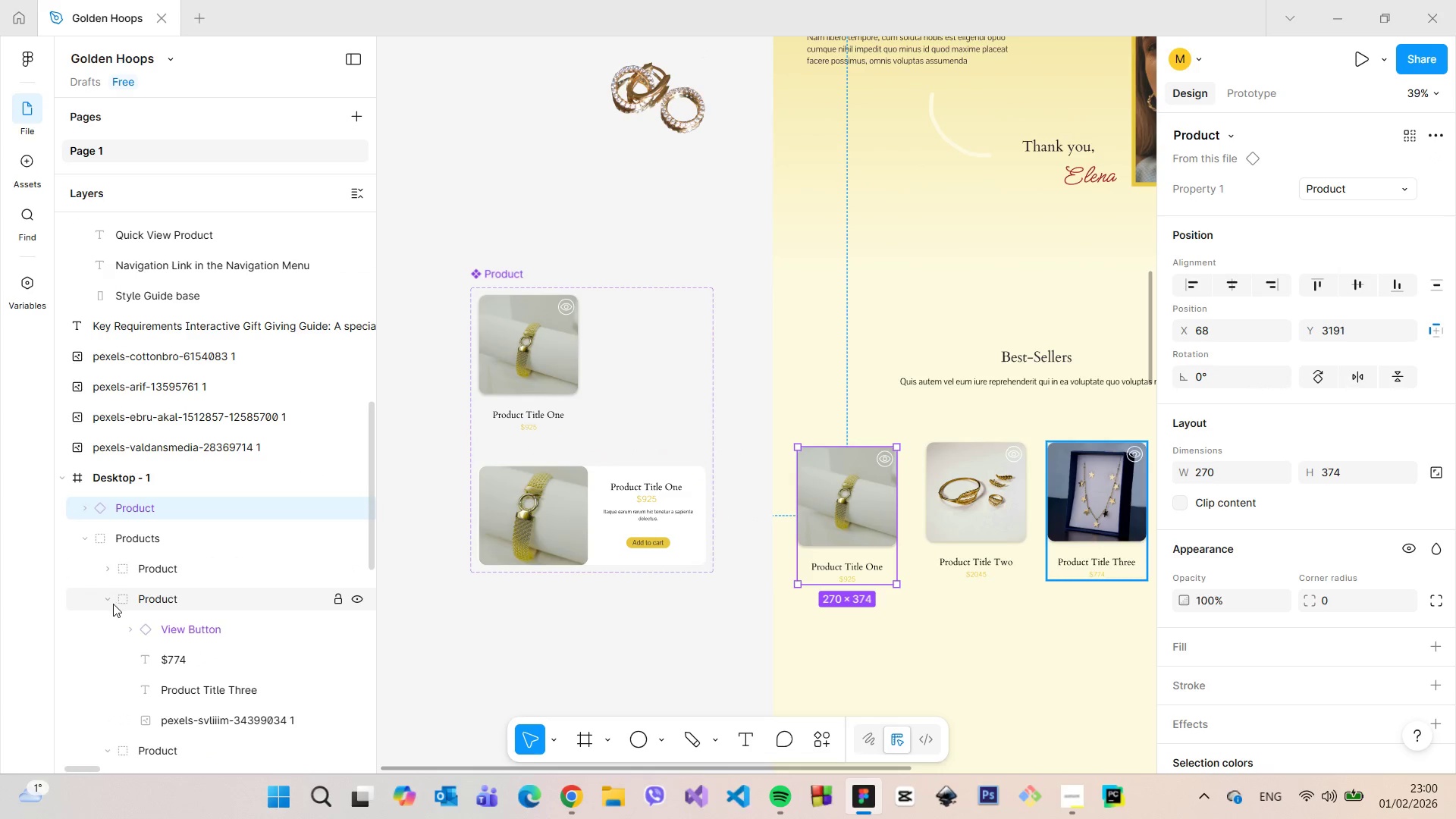 
left_click([106, 600])
 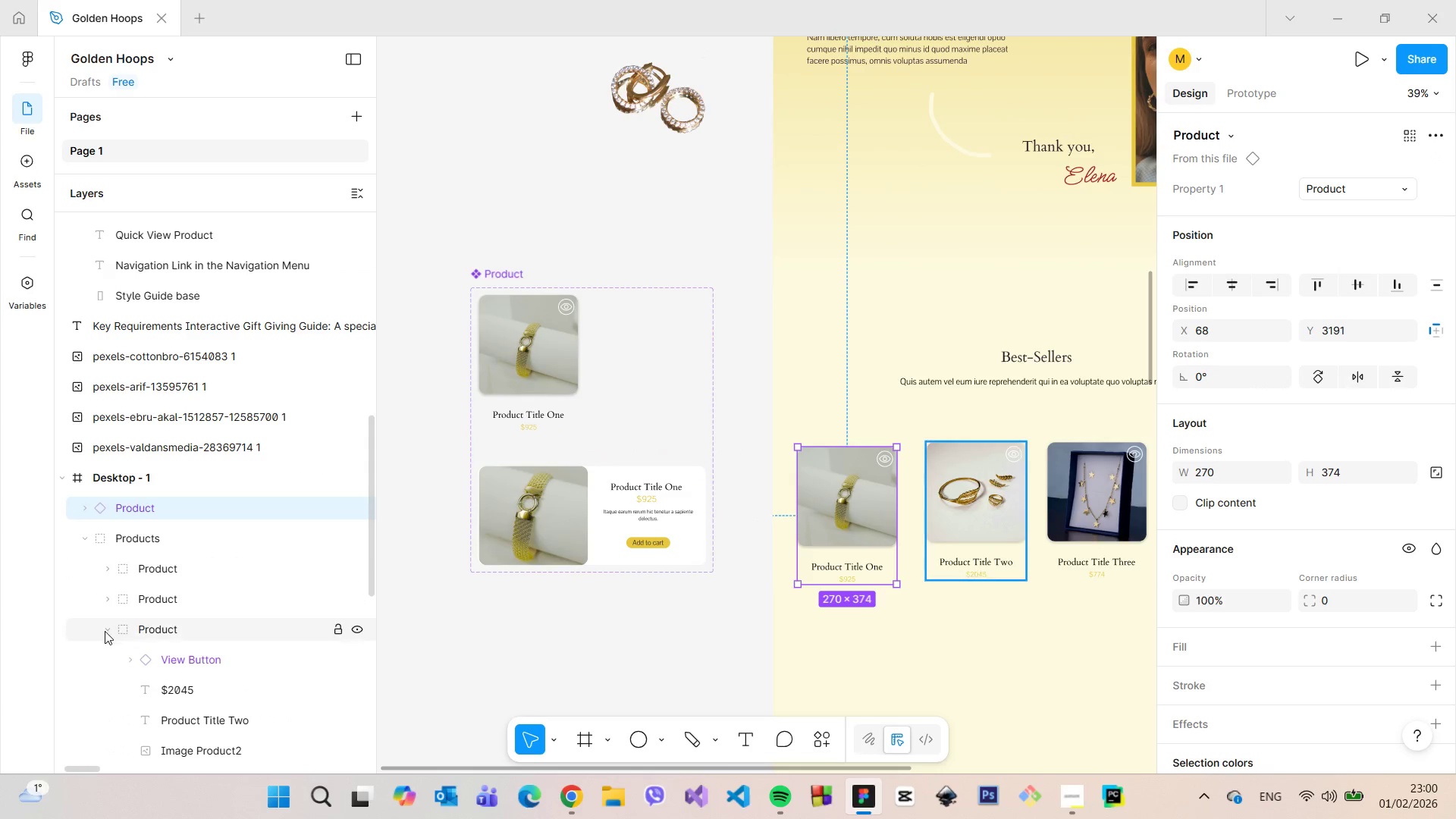 
left_click([105, 631])
 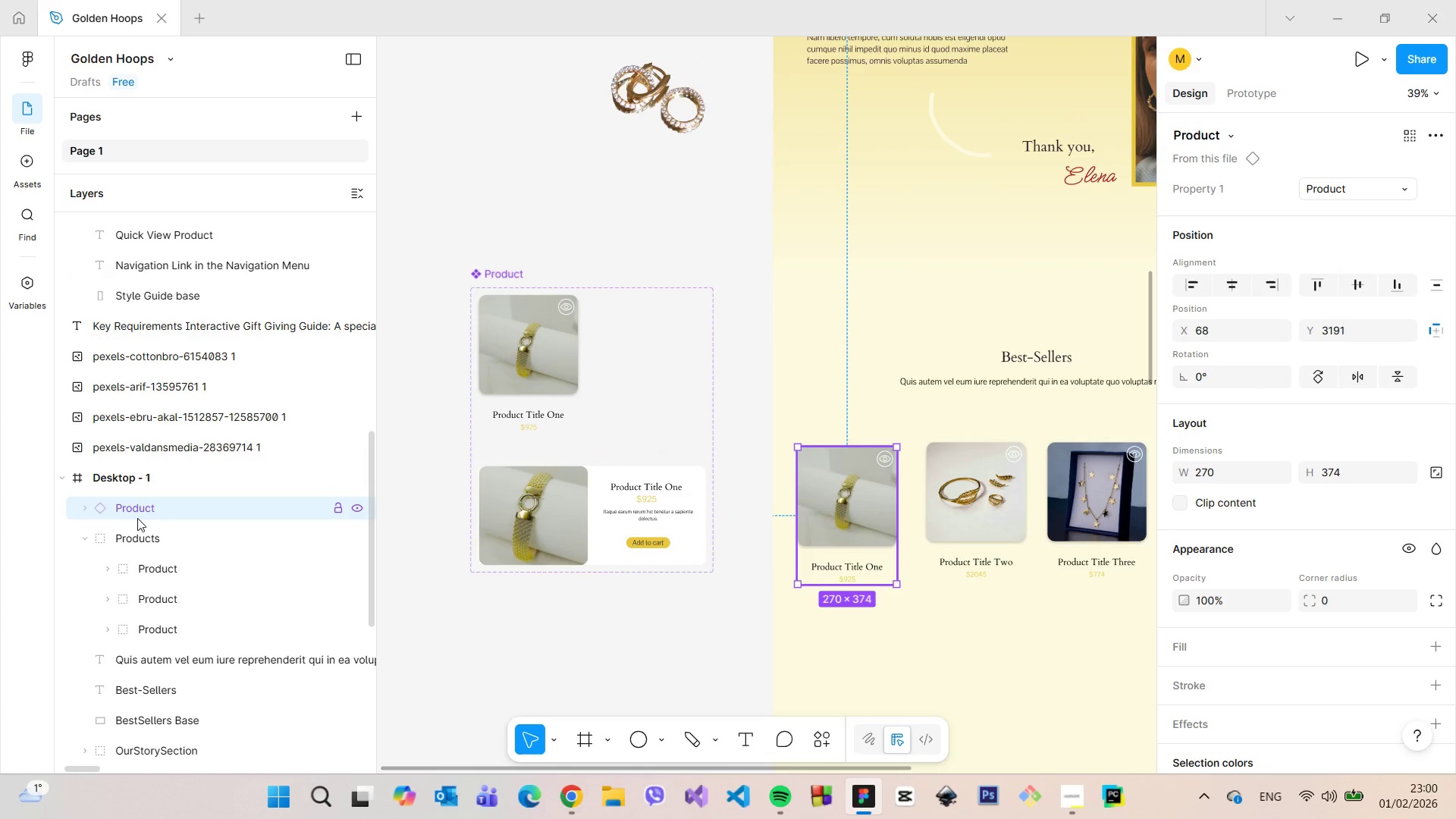 
left_click_drag(start_coordinate=[137, 512], to_coordinate=[163, 641])
 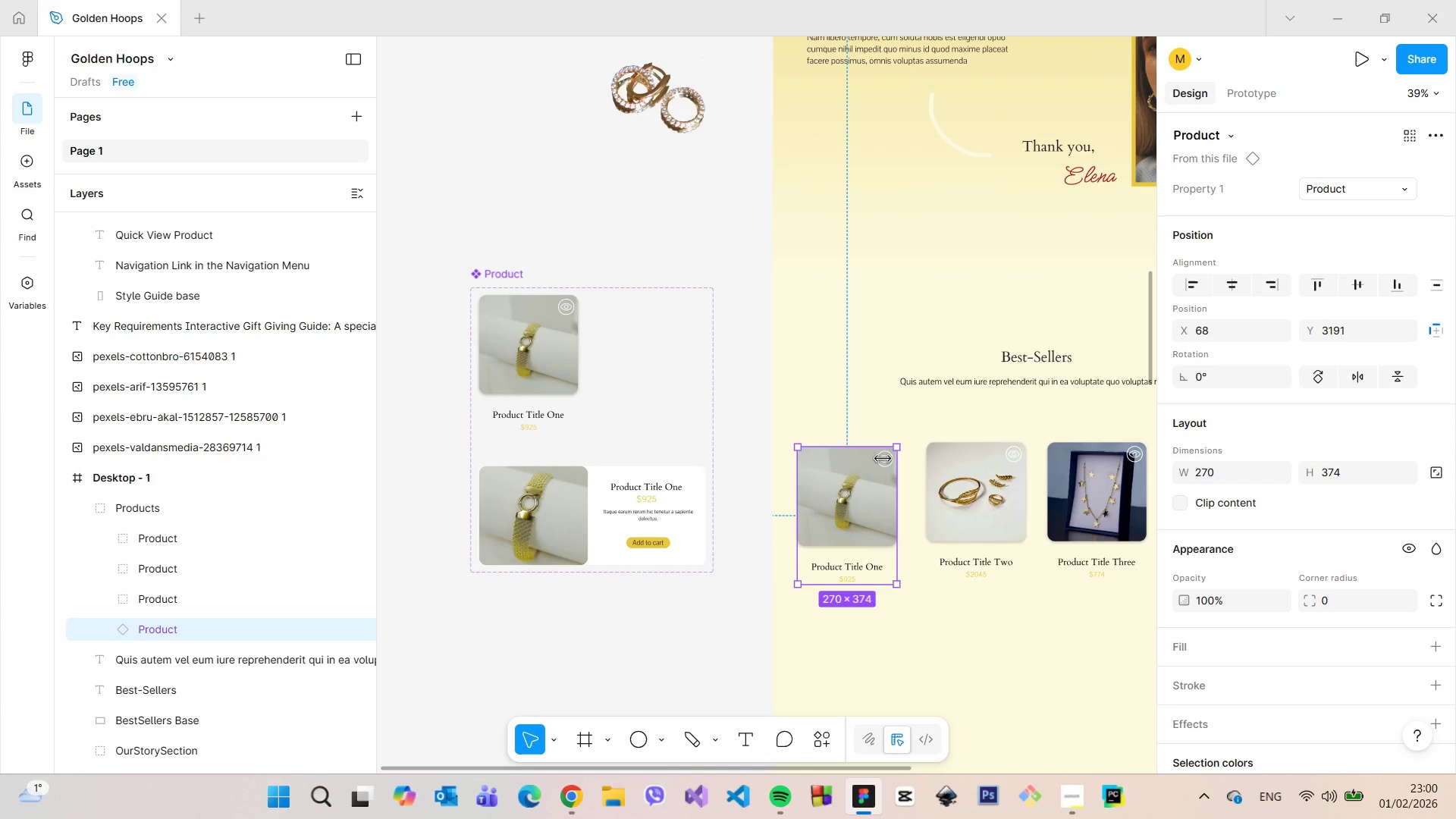 
scroll: coordinate [892, 482], scroll_direction: up, amount: 7.0
 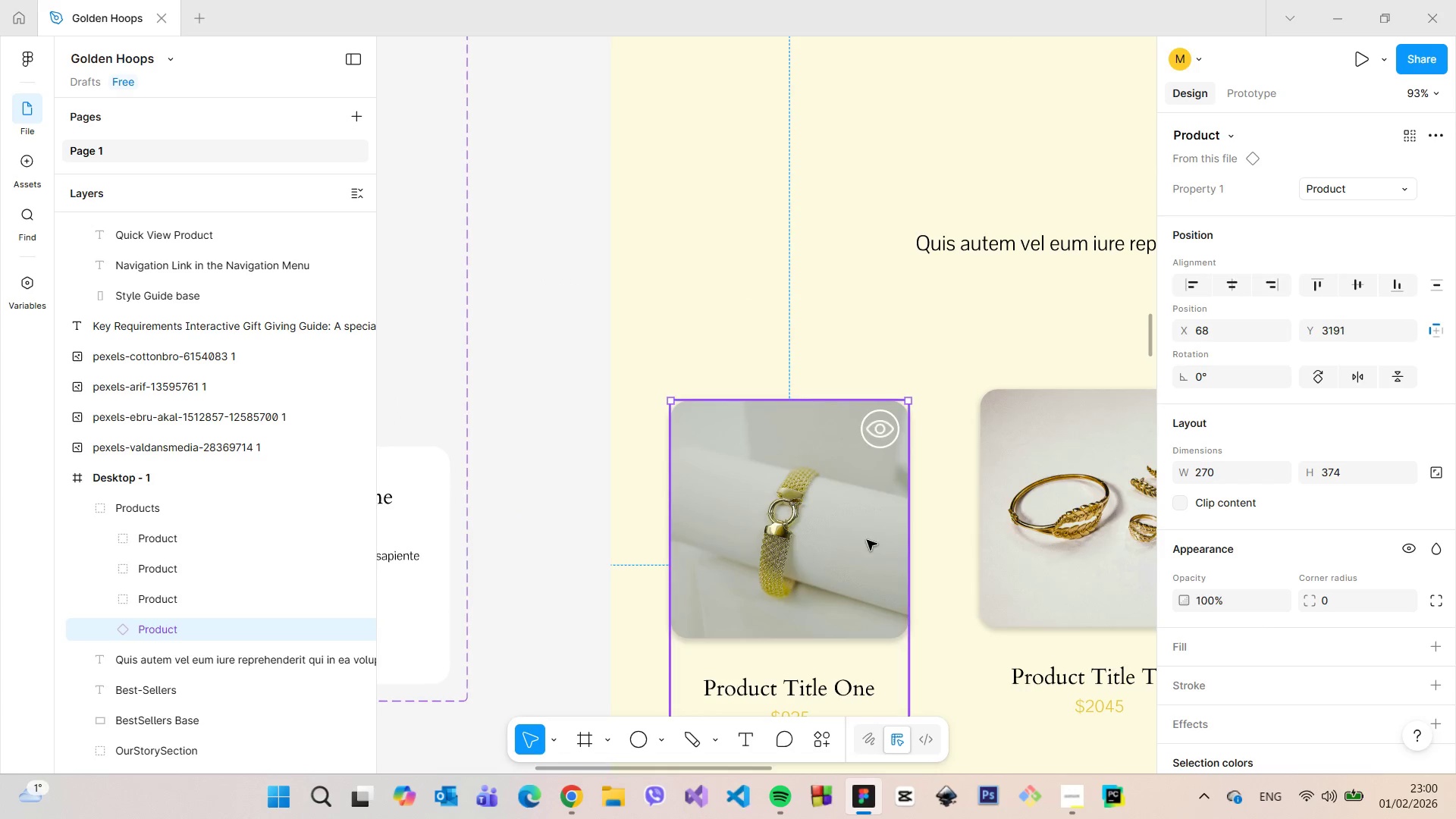 
left_click_drag(start_coordinate=[854, 539], to_coordinate=[864, 529])
 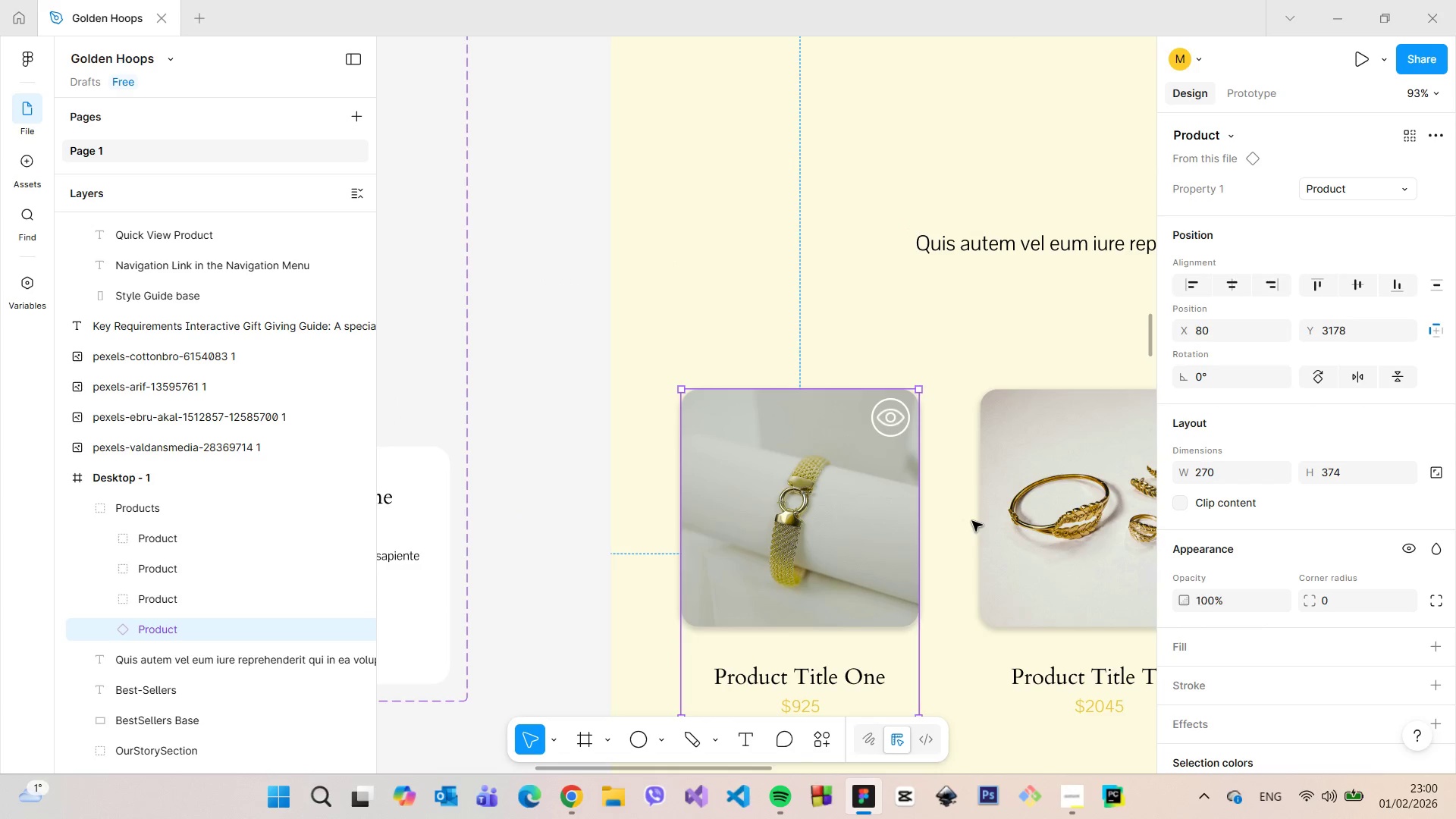 
hold_key(key=AltLeft, duration=1.5)
 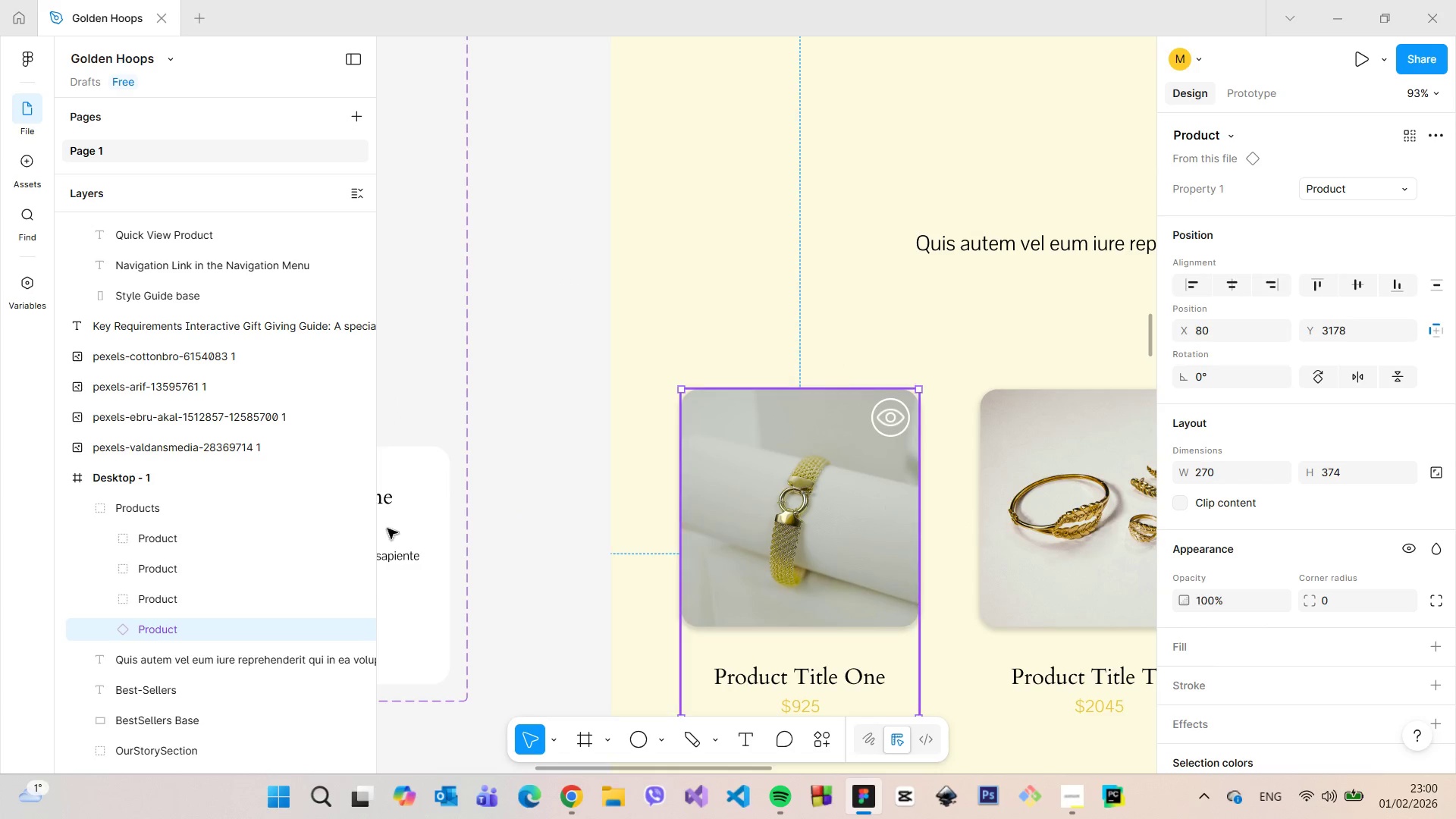 
key(Alt+AltLeft)
 